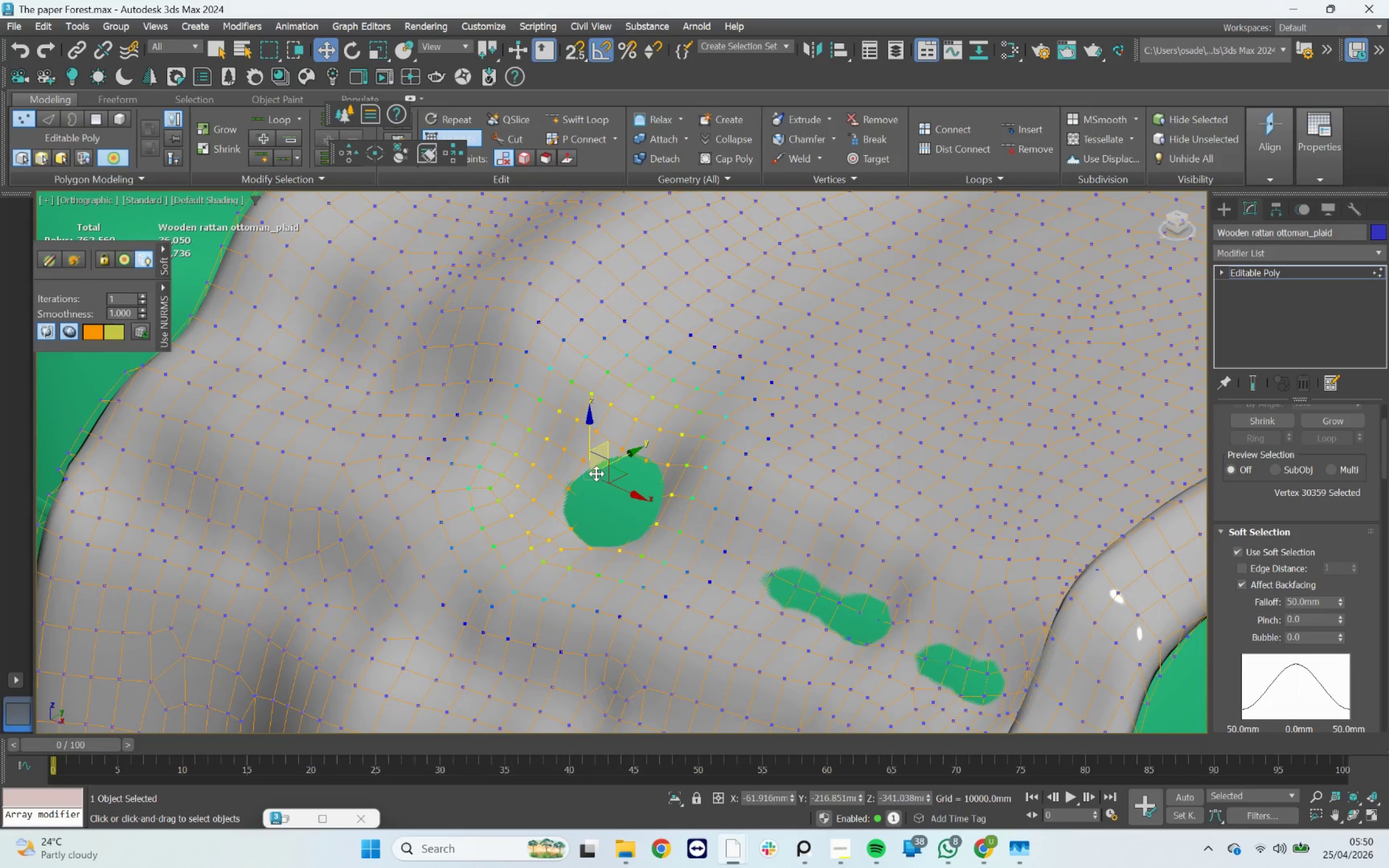 
left_click_drag(start_coordinate=[591, 476], to_coordinate=[555, 461])
 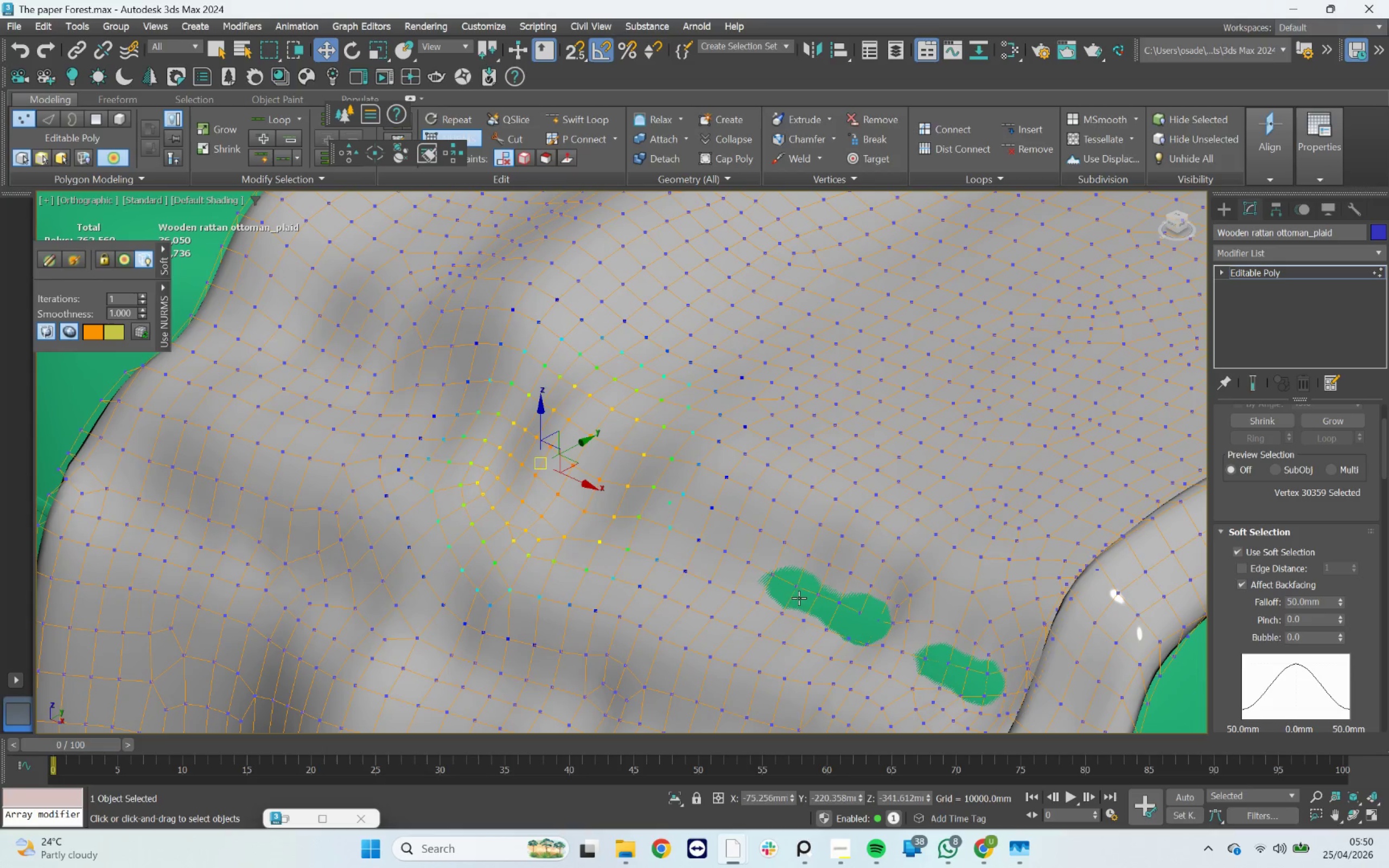 
left_click([814, 600])
 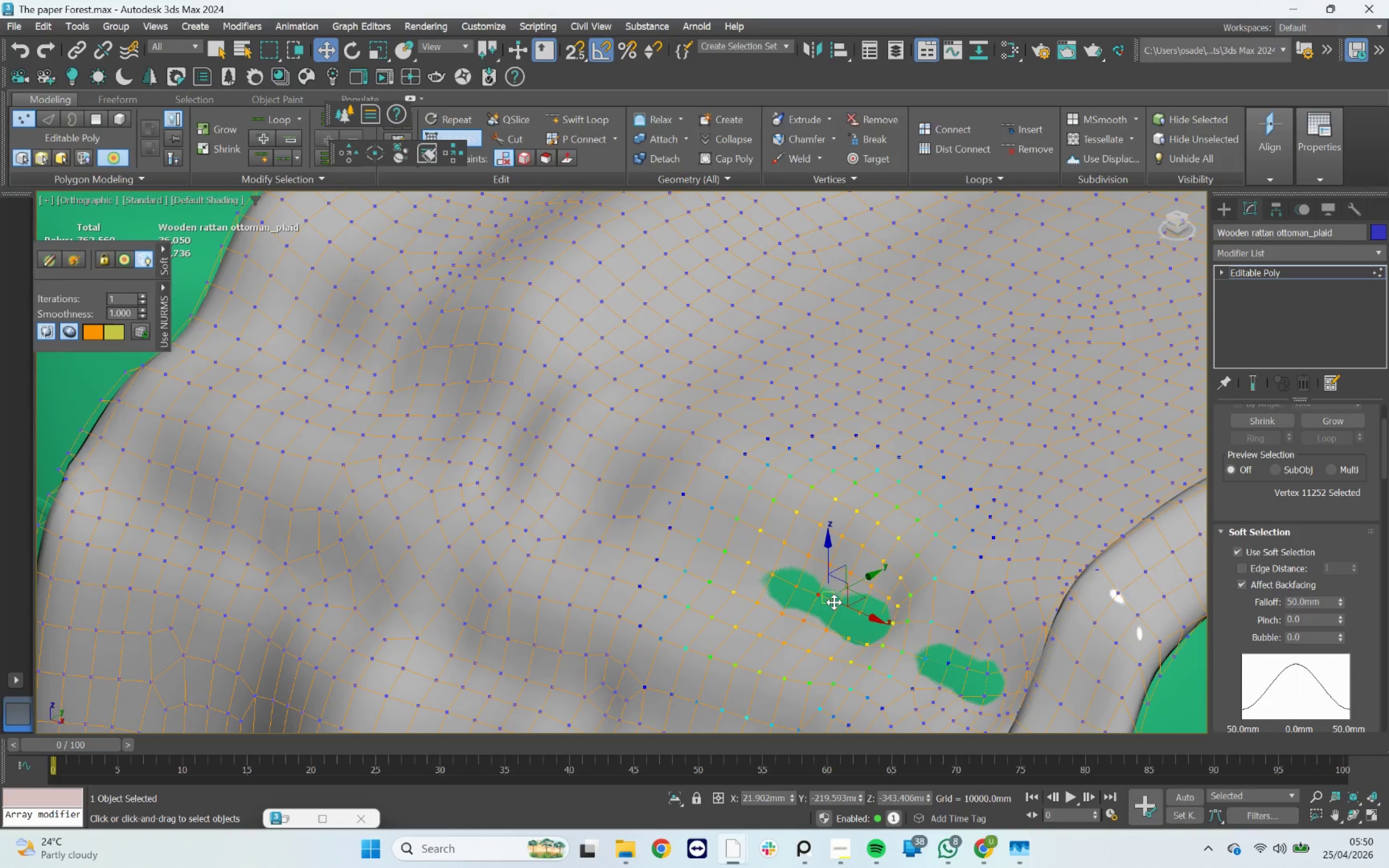 
left_click_drag(start_coordinate=[832, 602], to_coordinate=[810, 601])
 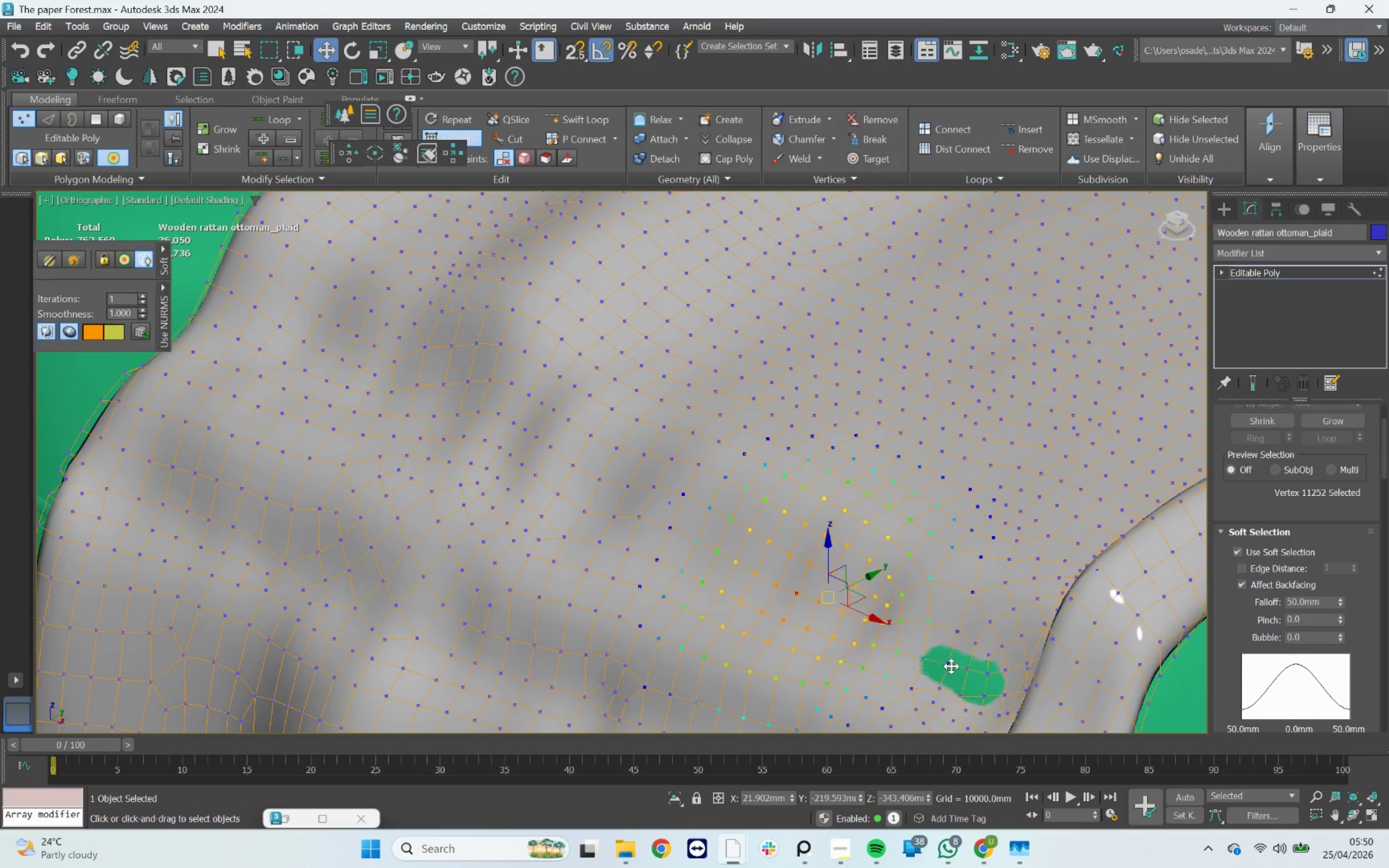 
left_click([965, 666])
 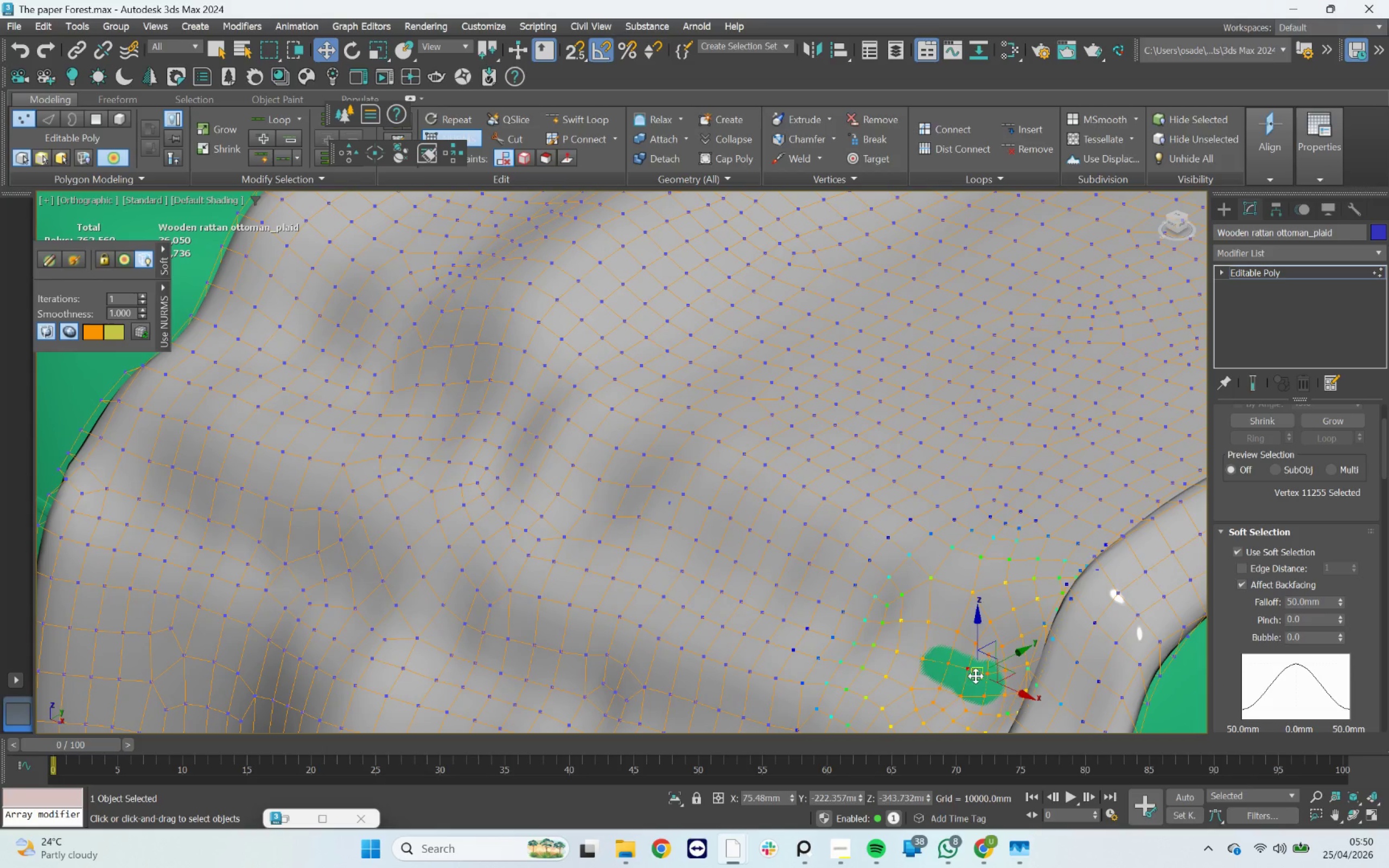 
left_click_drag(start_coordinate=[977, 674], to_coordinate=[945, 675])
 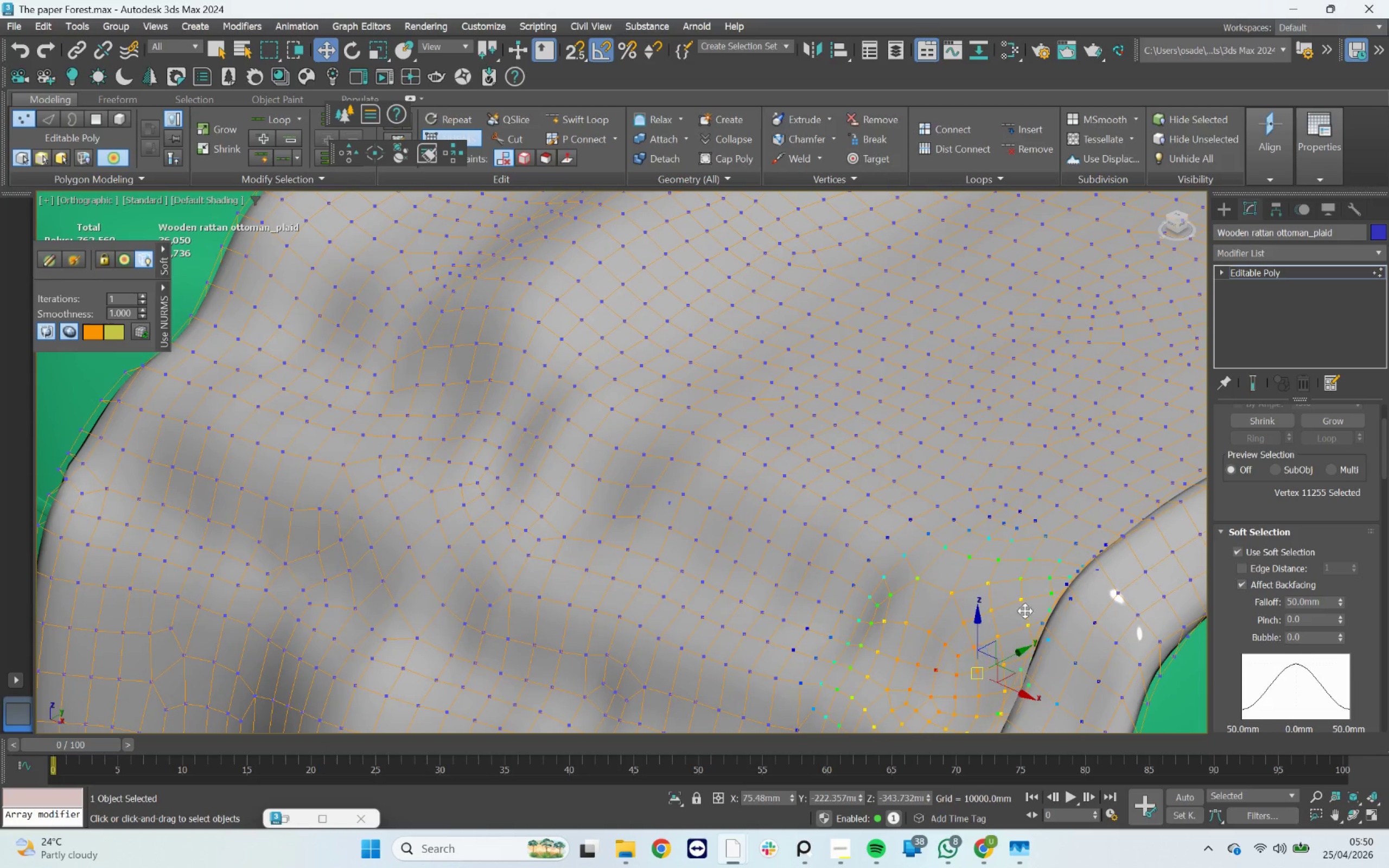 
scroll: coordinate [1039, 602], scroll_direction: down, amount: 4.0
 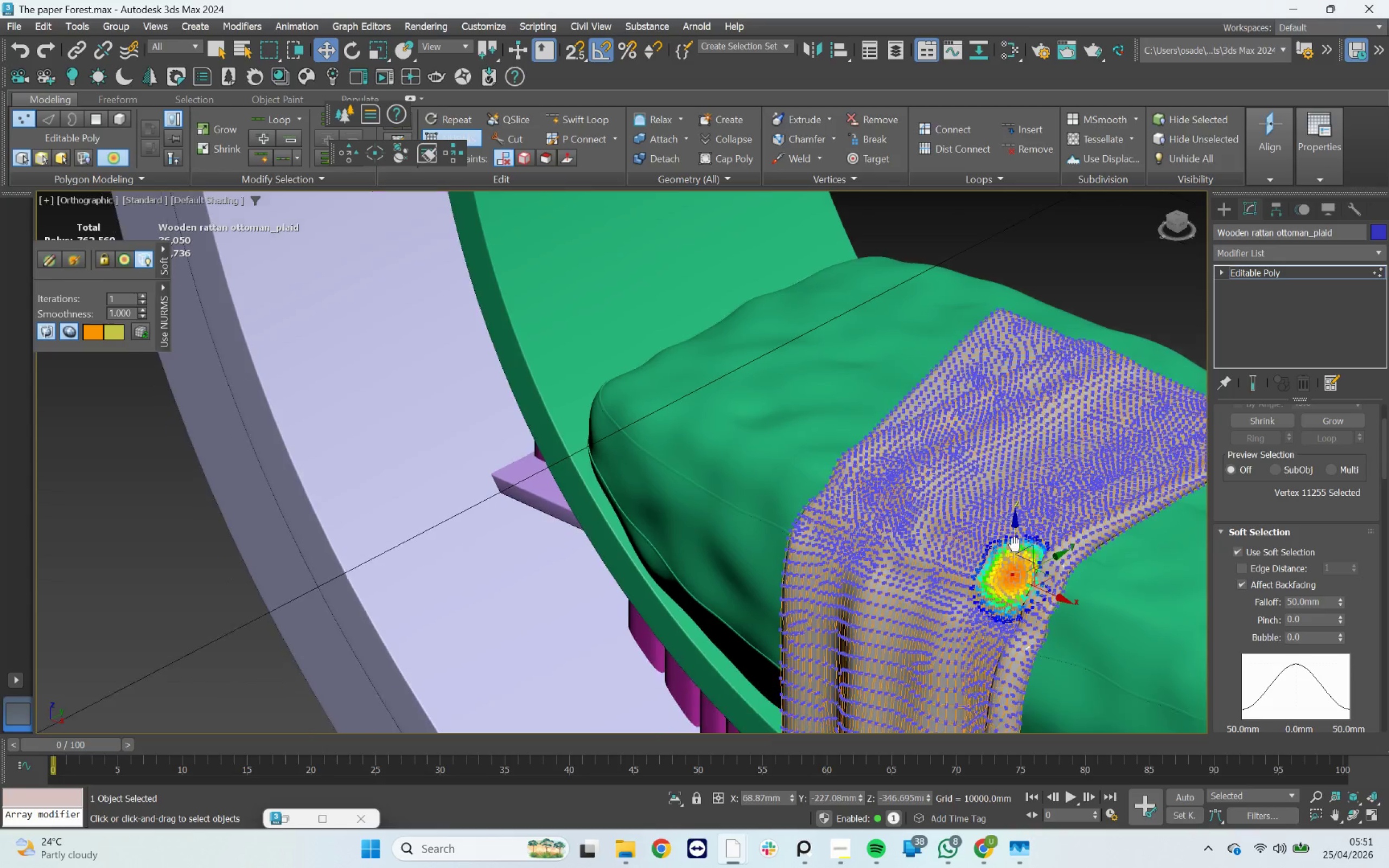 
scroll: coordinate [934, 556], scroll_direction: up, amount: 5.0
 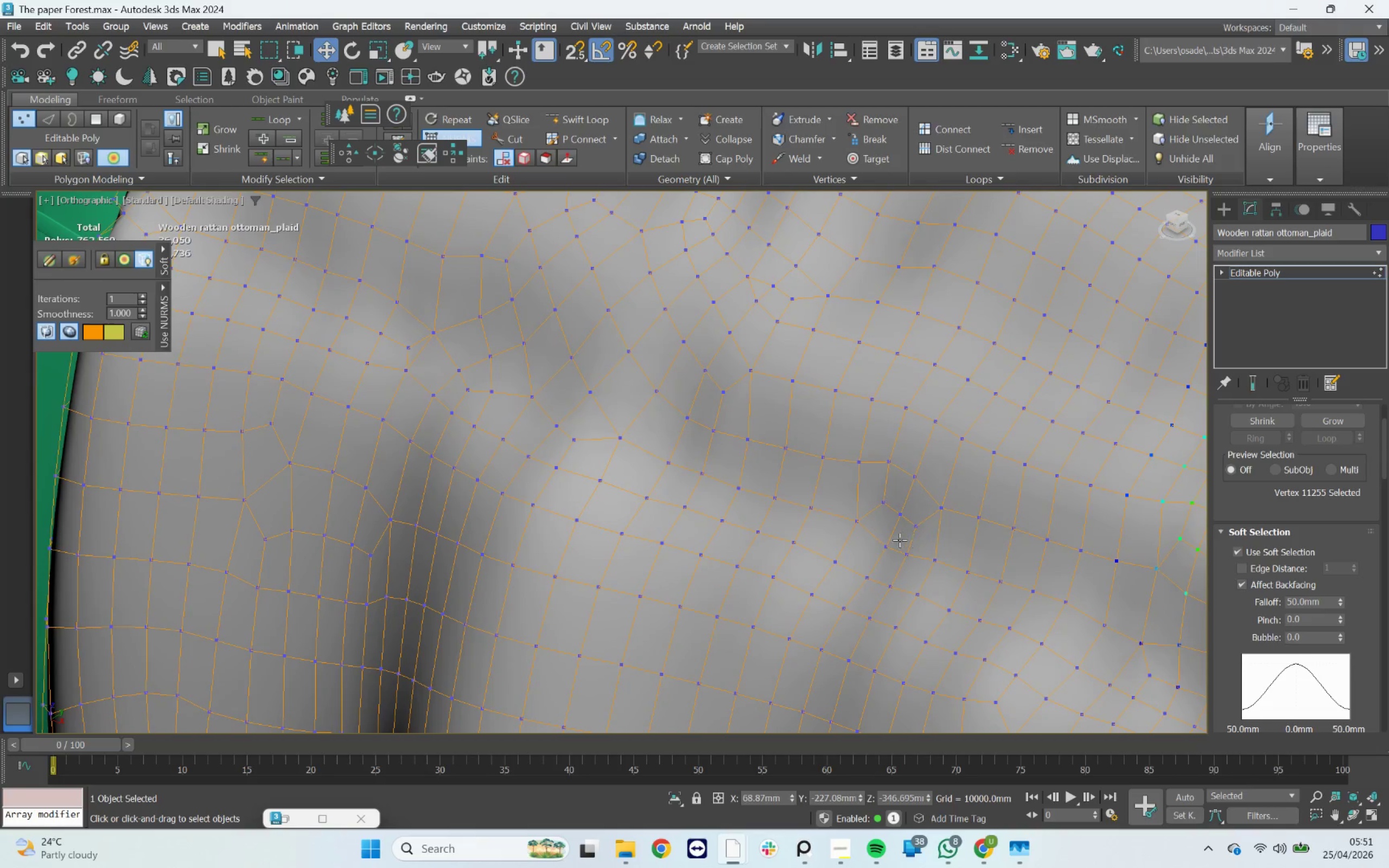 
scroll: coordinate [958, 509], scroll_direction: down, amount: 8.0
 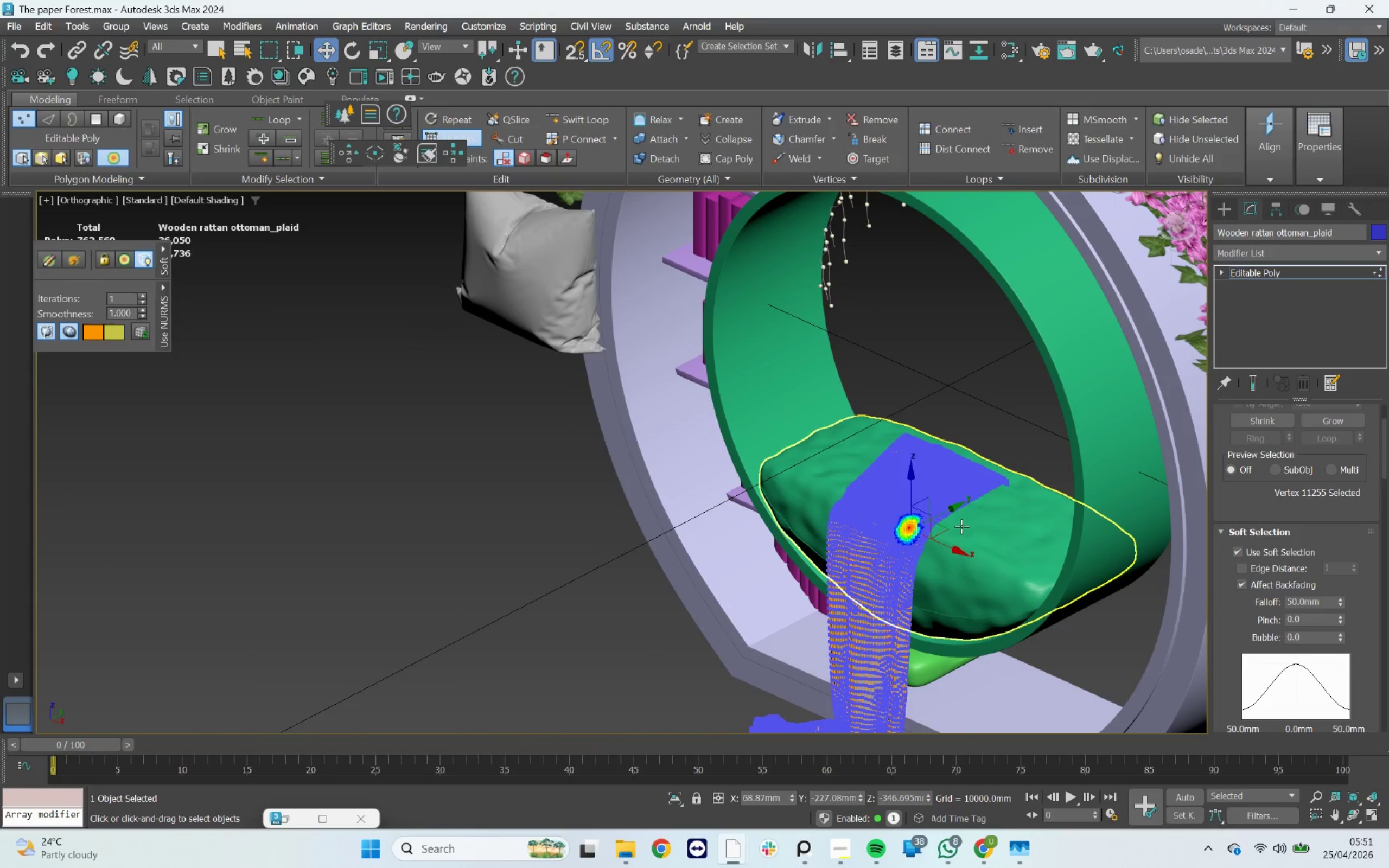 
hold_key(key=AltLeft, duration=2.83)
 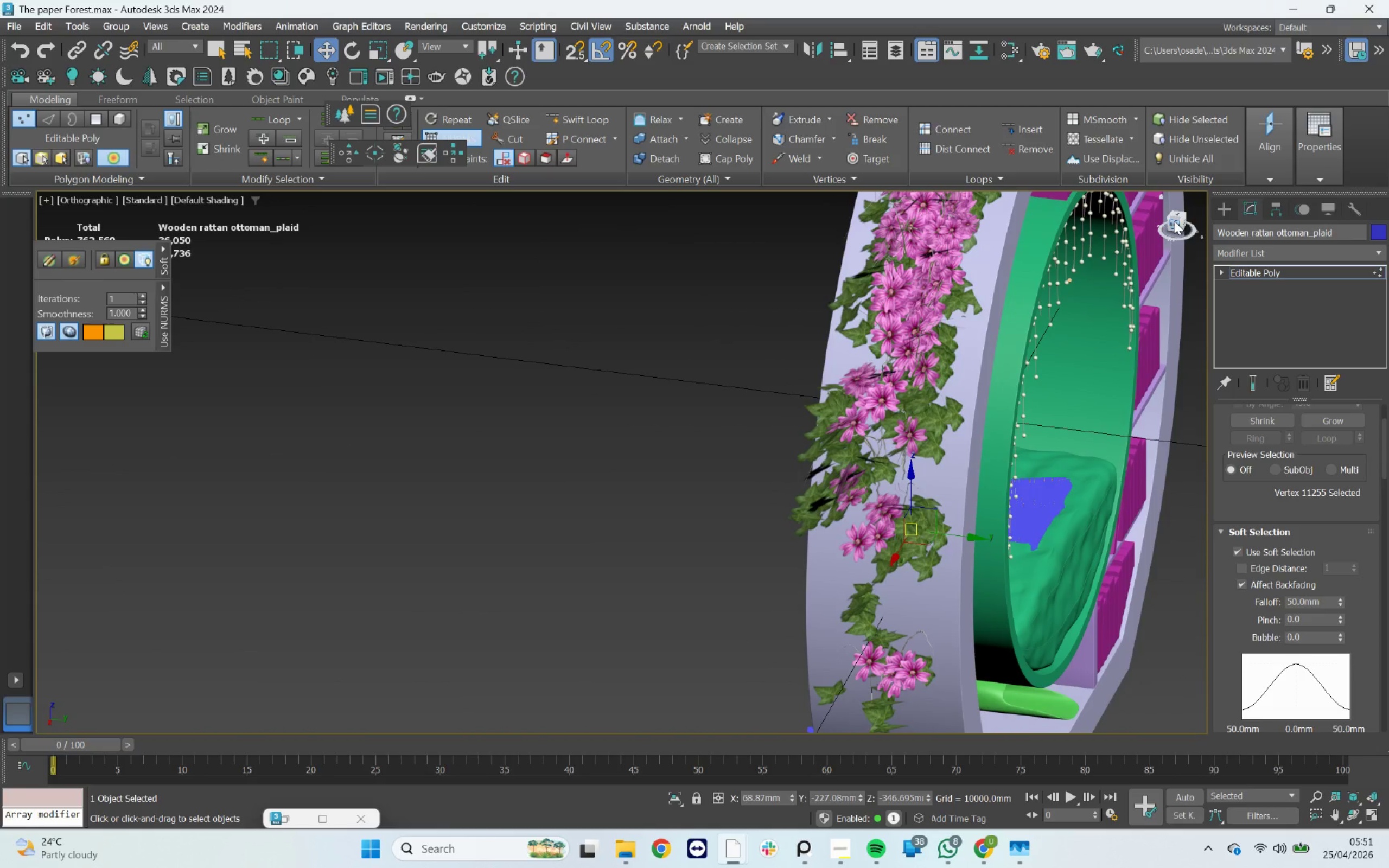 
left_click([1173, 222])
 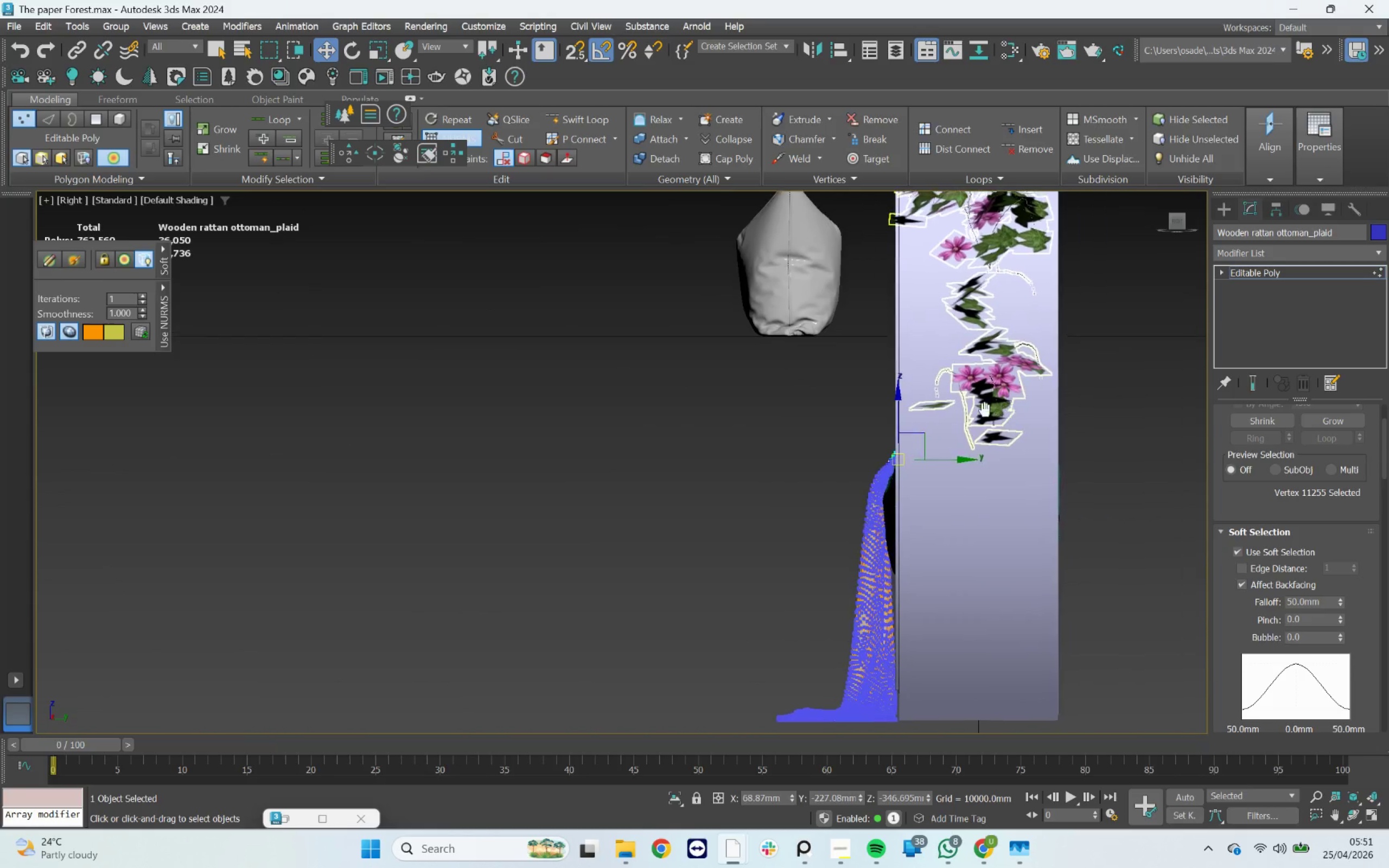 
key(F3)
 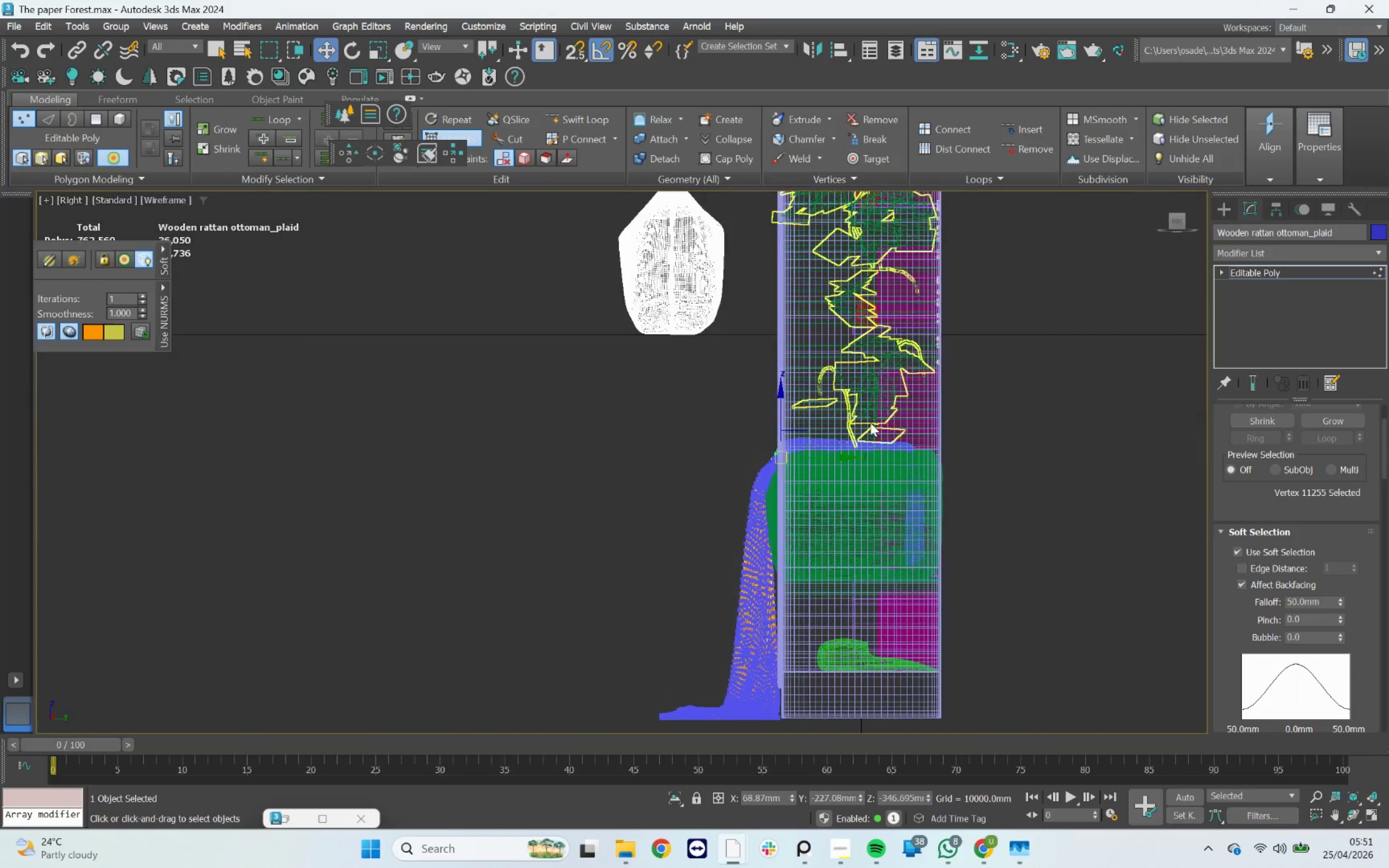 
scroll: coordinate [834, 379], scroll_direction: up, amount: 4.0
 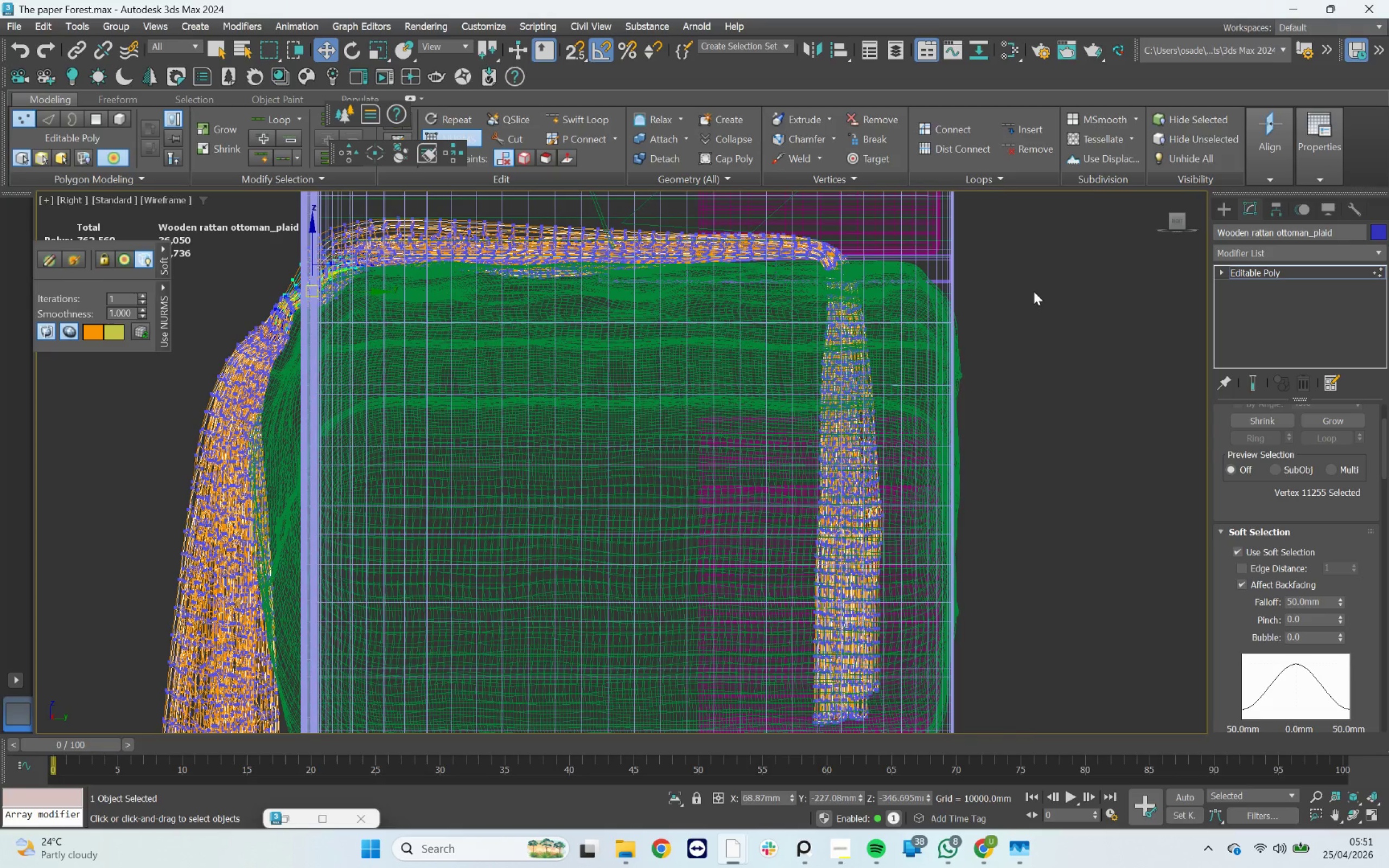 
left_click_drag(start_coordinate=[1102, 277], to_coordinate=[811, 651])
 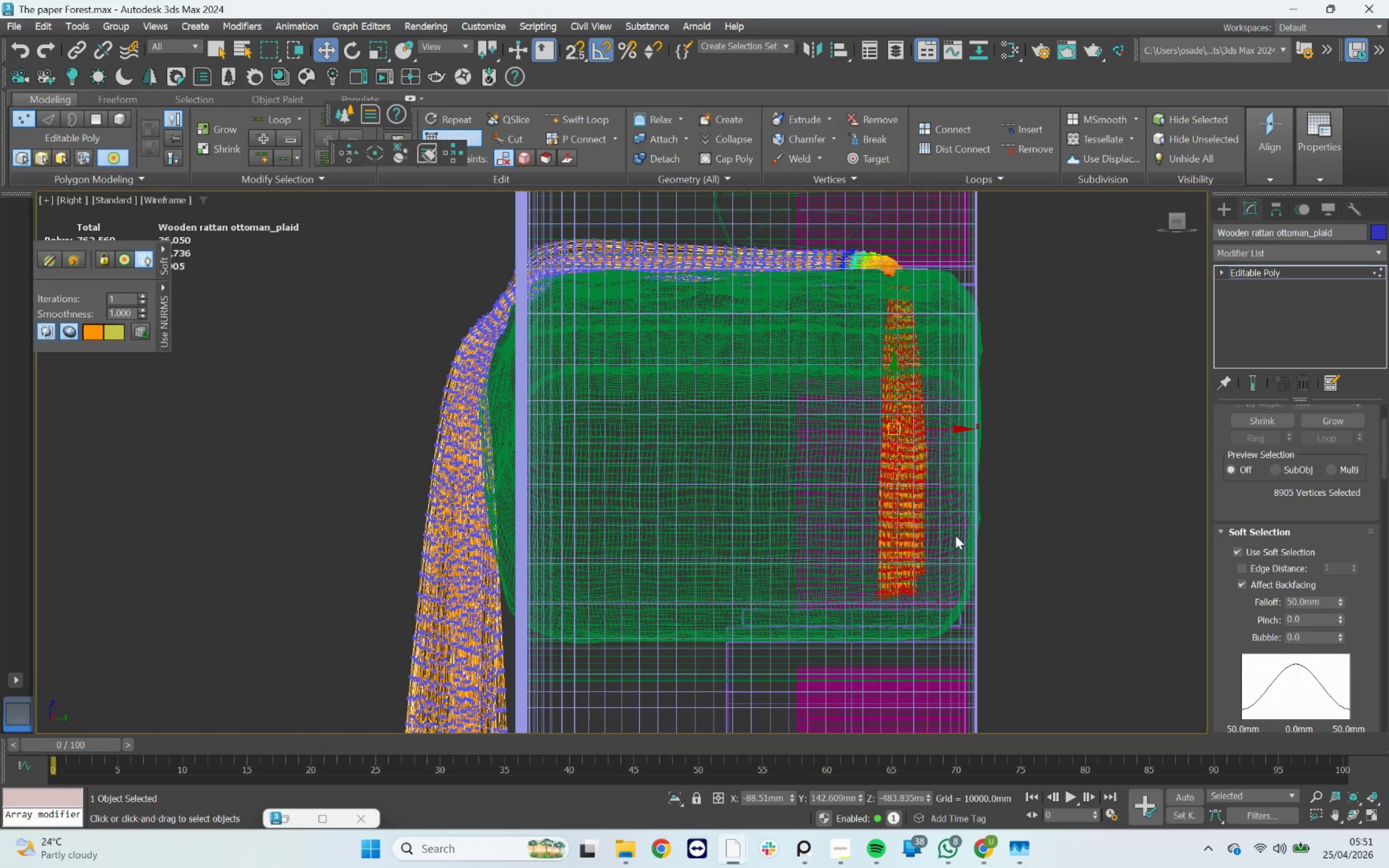 
scroll: coordinate [1034, 291], scroll_direction: down, amount: 1.0
 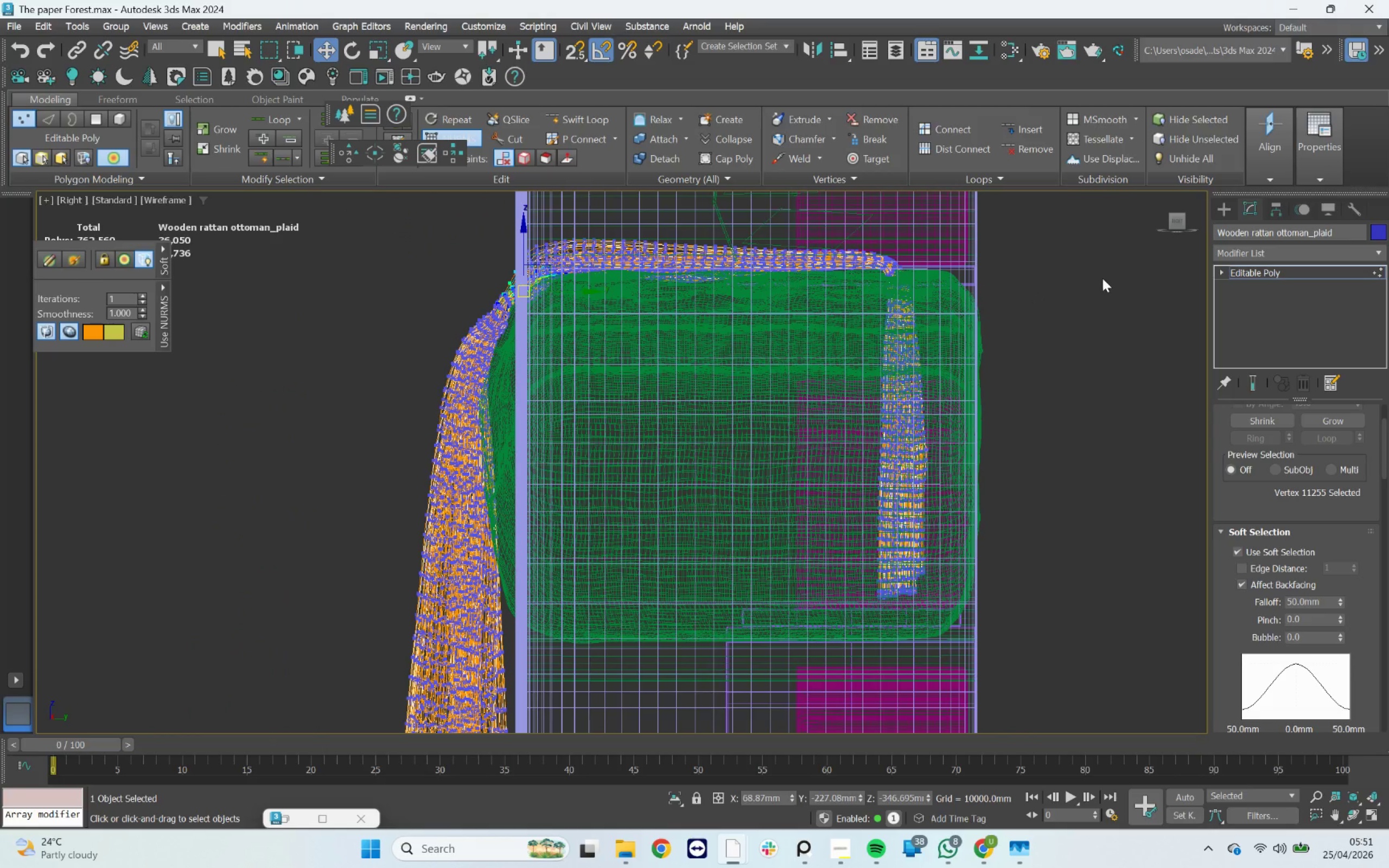 
key(Delete)
 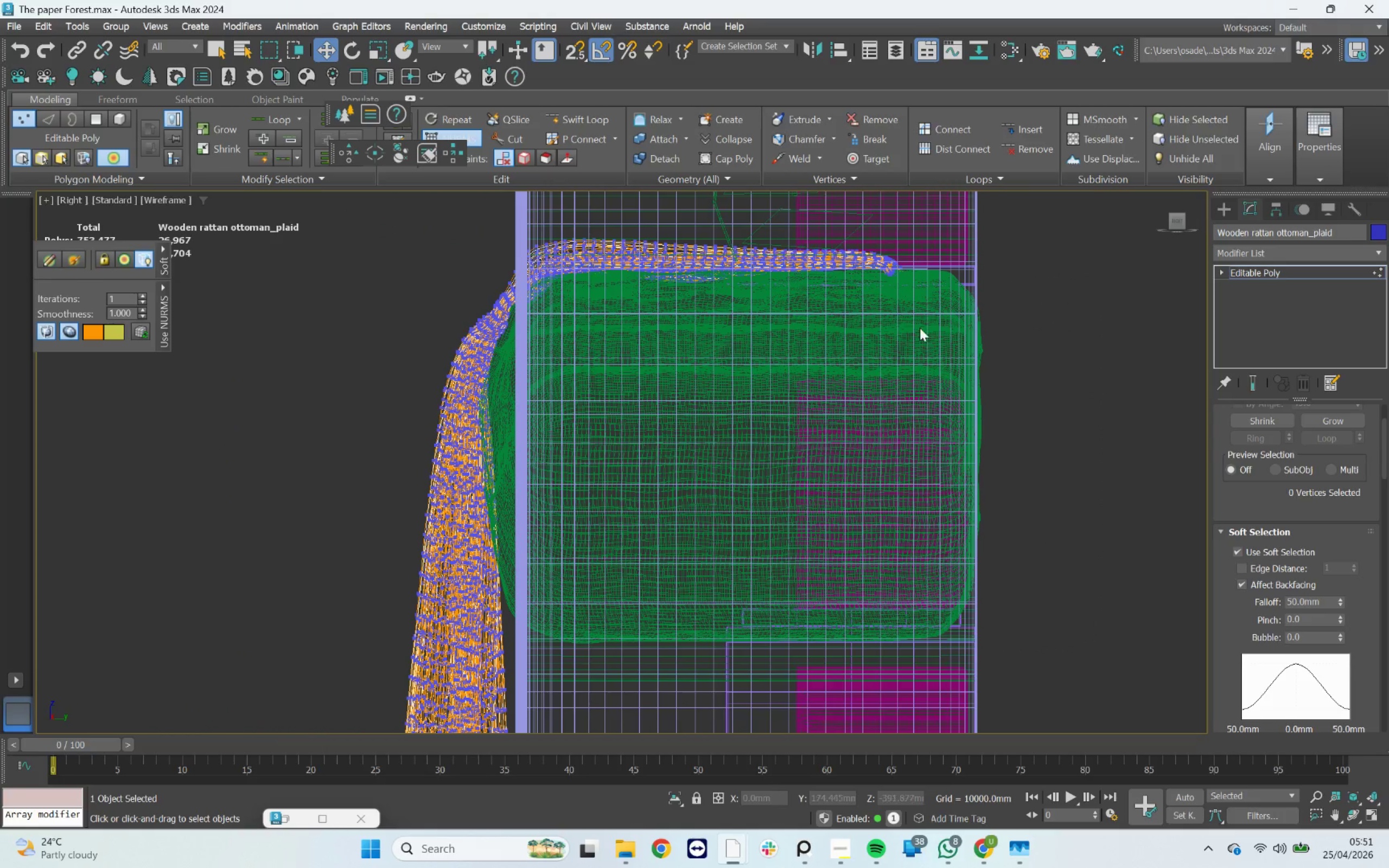 
scroll: coordinate [899, 269], scroll_direction: up, amount: 5.0
 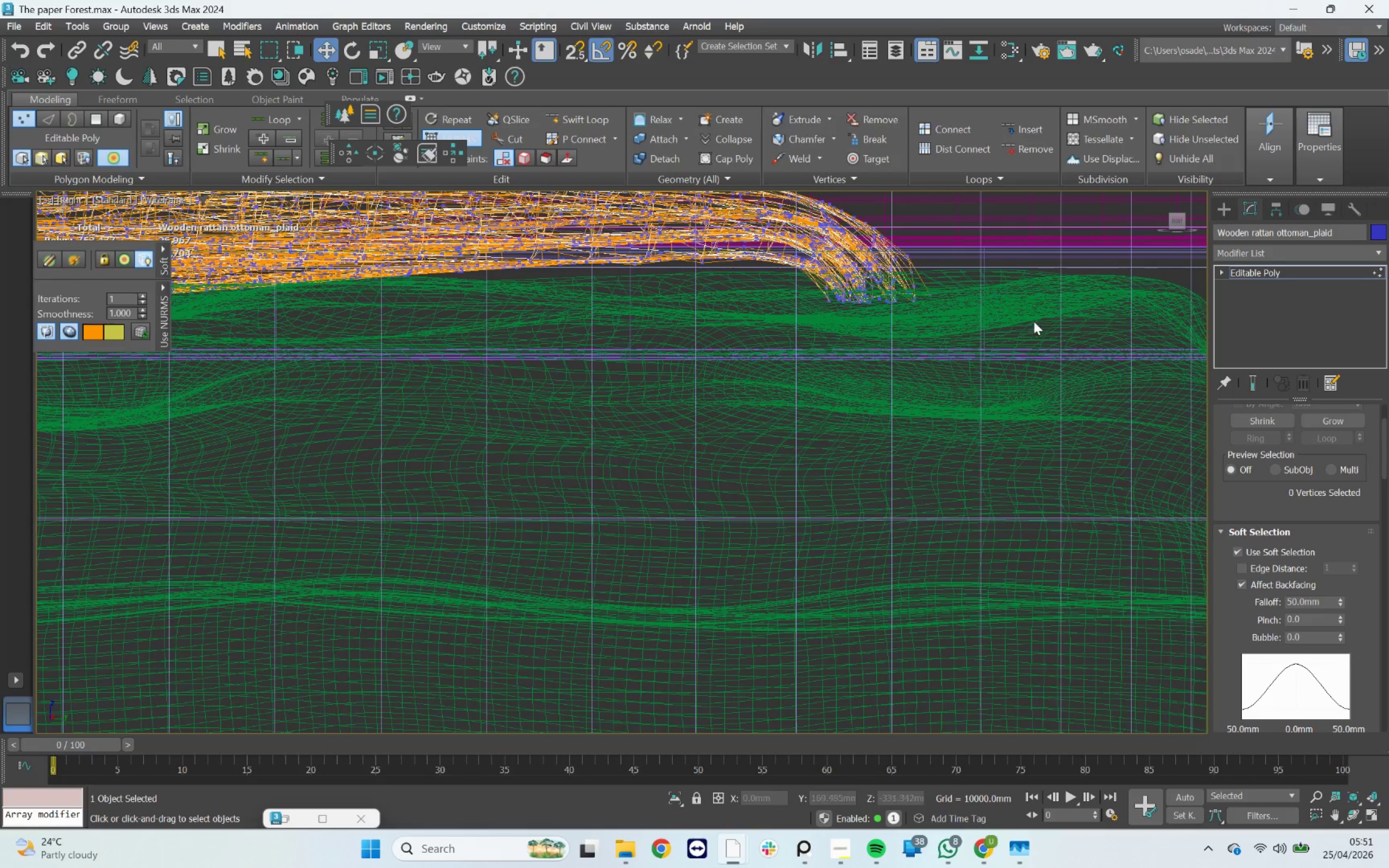 
left_click_drag(start_coordinate=[1060, 368], to_coordinate=[800, 187])
 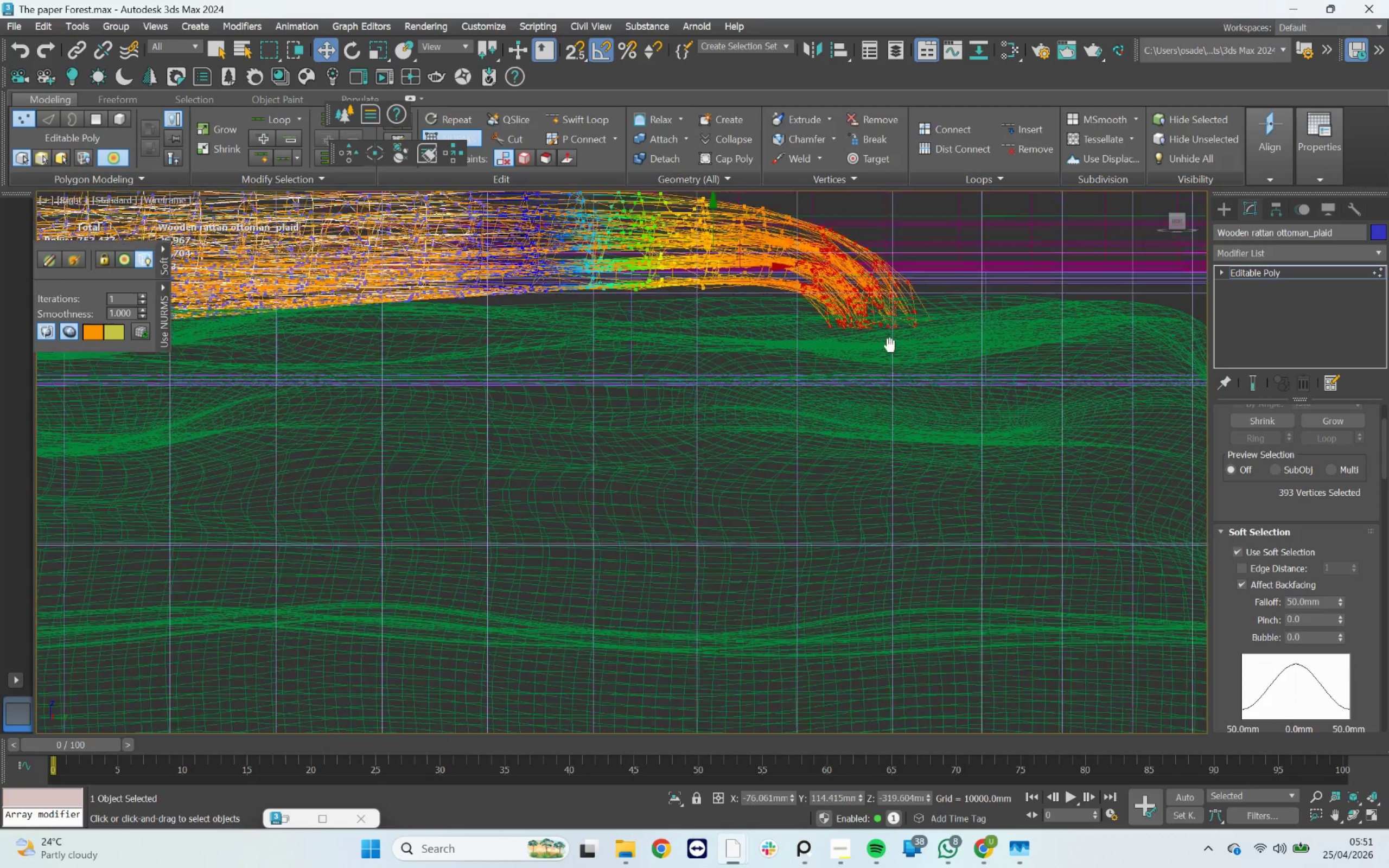 
scroll: coordinate [882, 448], scroll_direction: up, amount: 1.0
 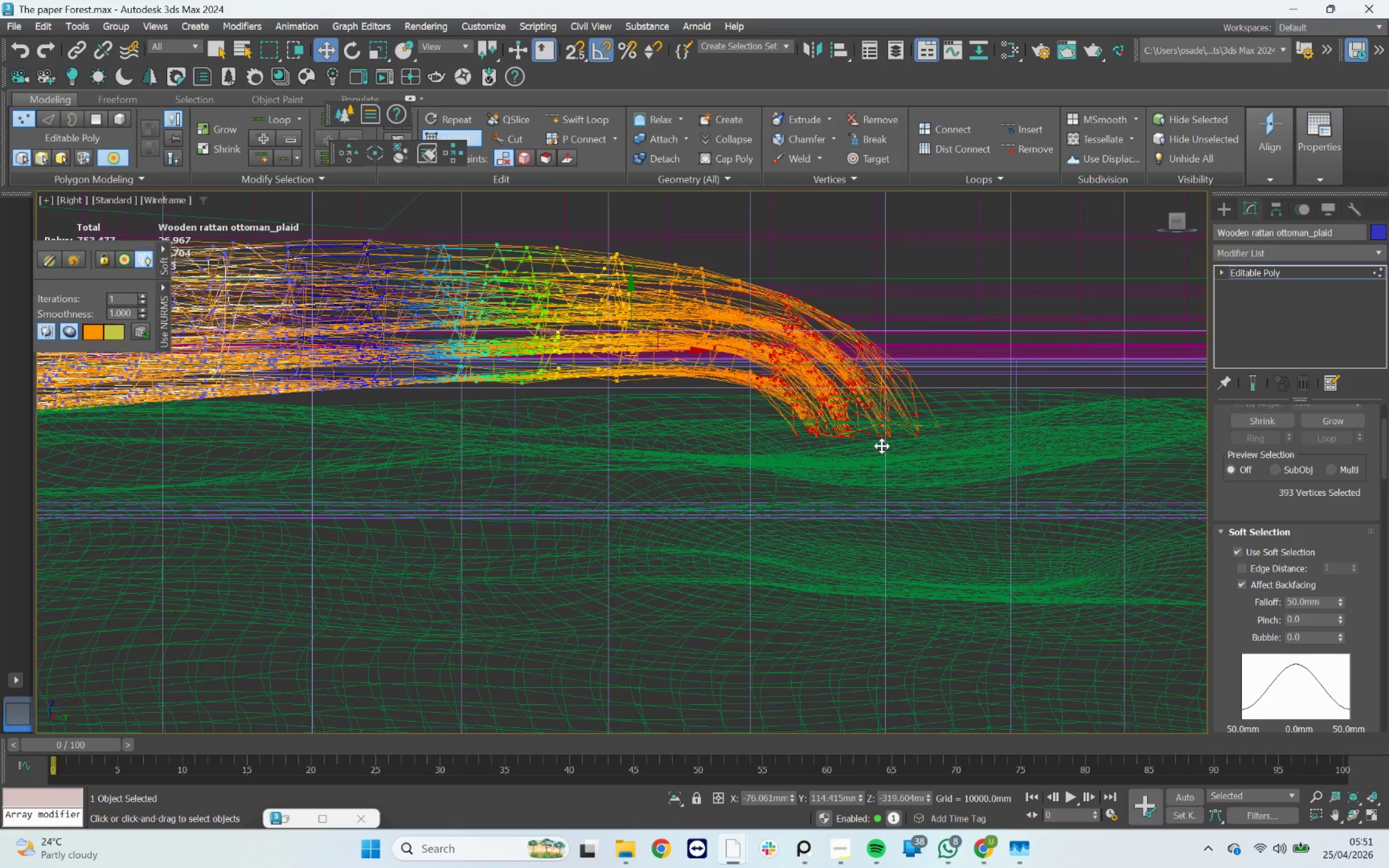 
key(Delete)
 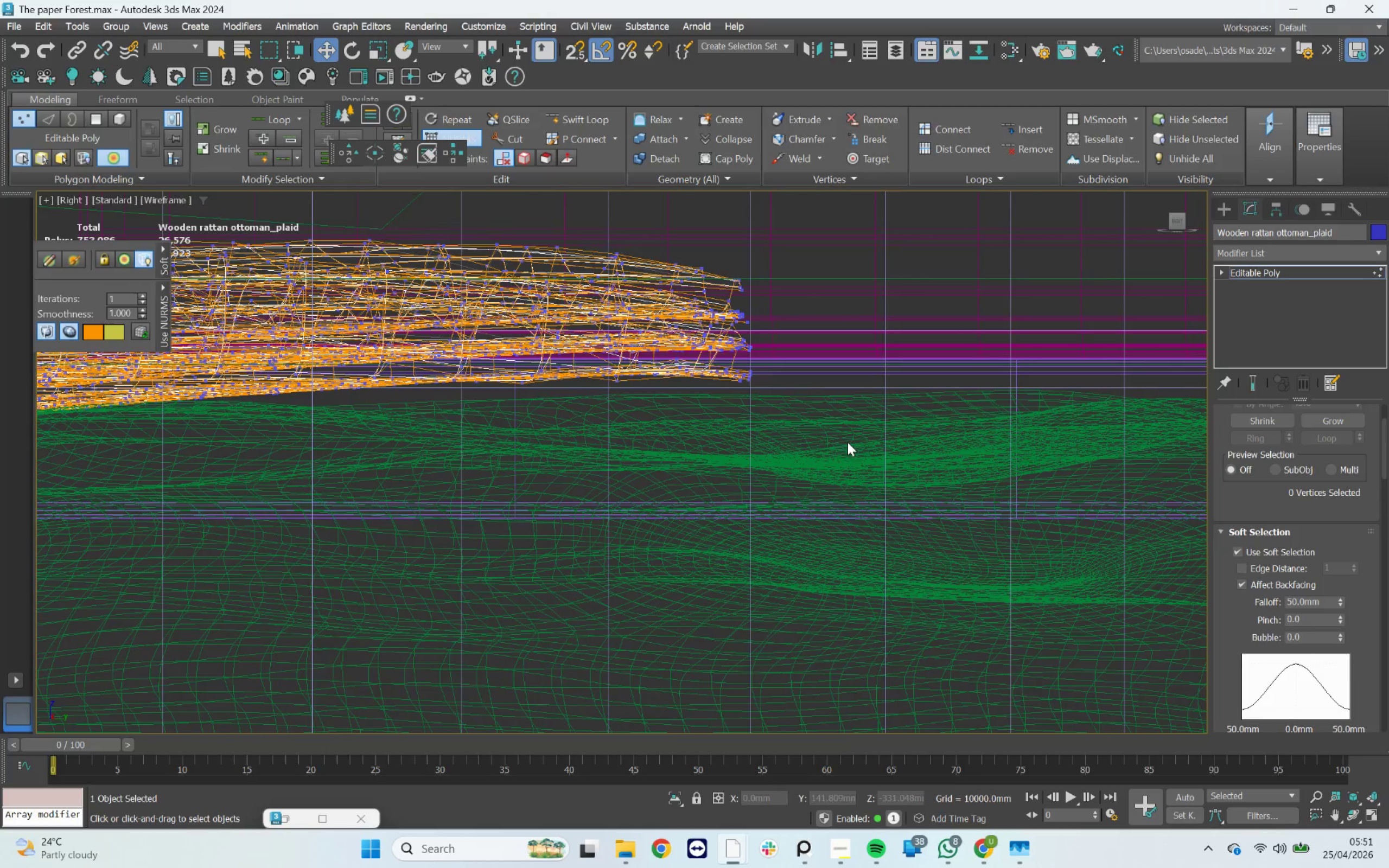 
scroll: coordinate [836, 442], scroll_direction: down, amount: 3.0
 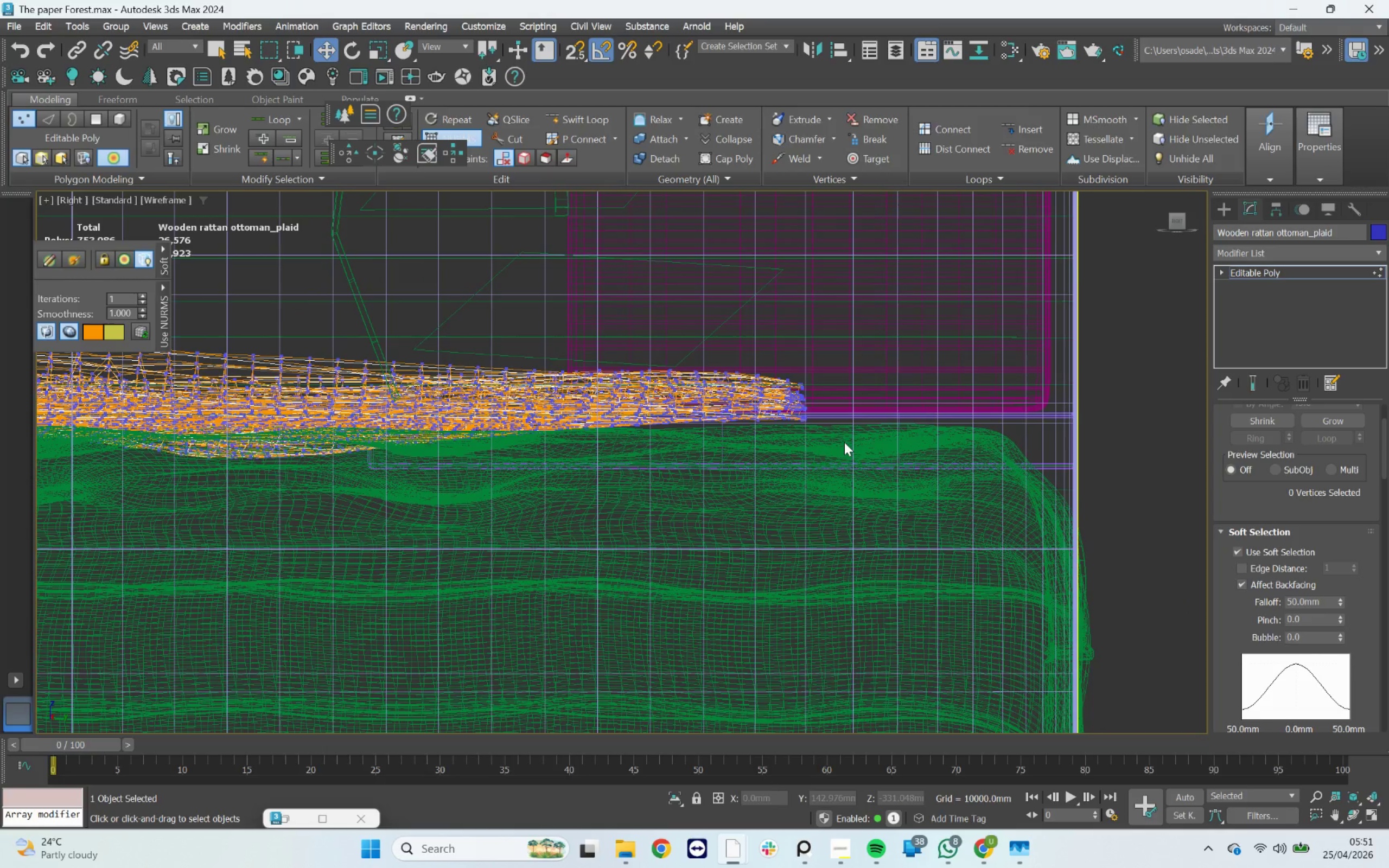 
key(F2)
 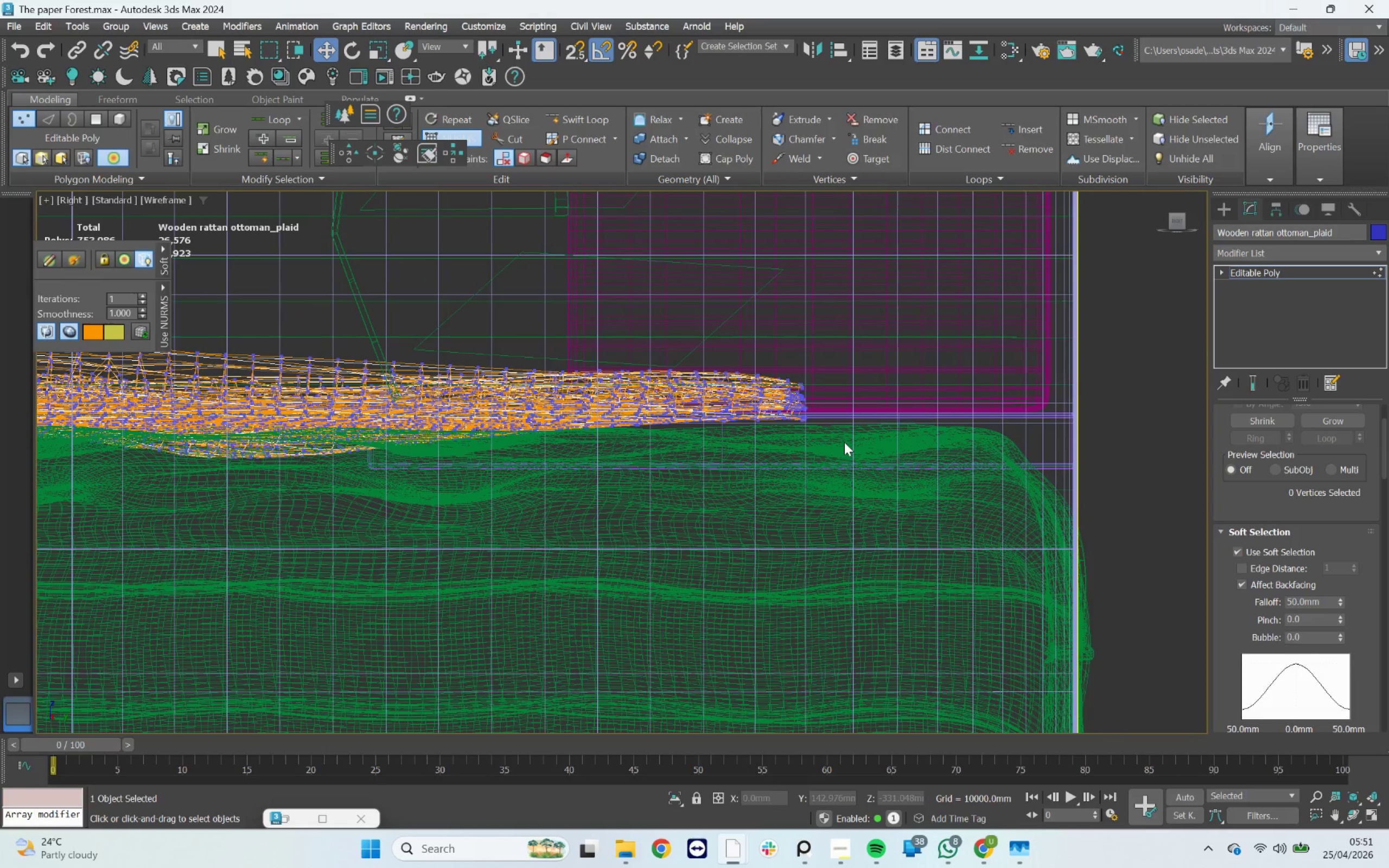 
key(F3)
 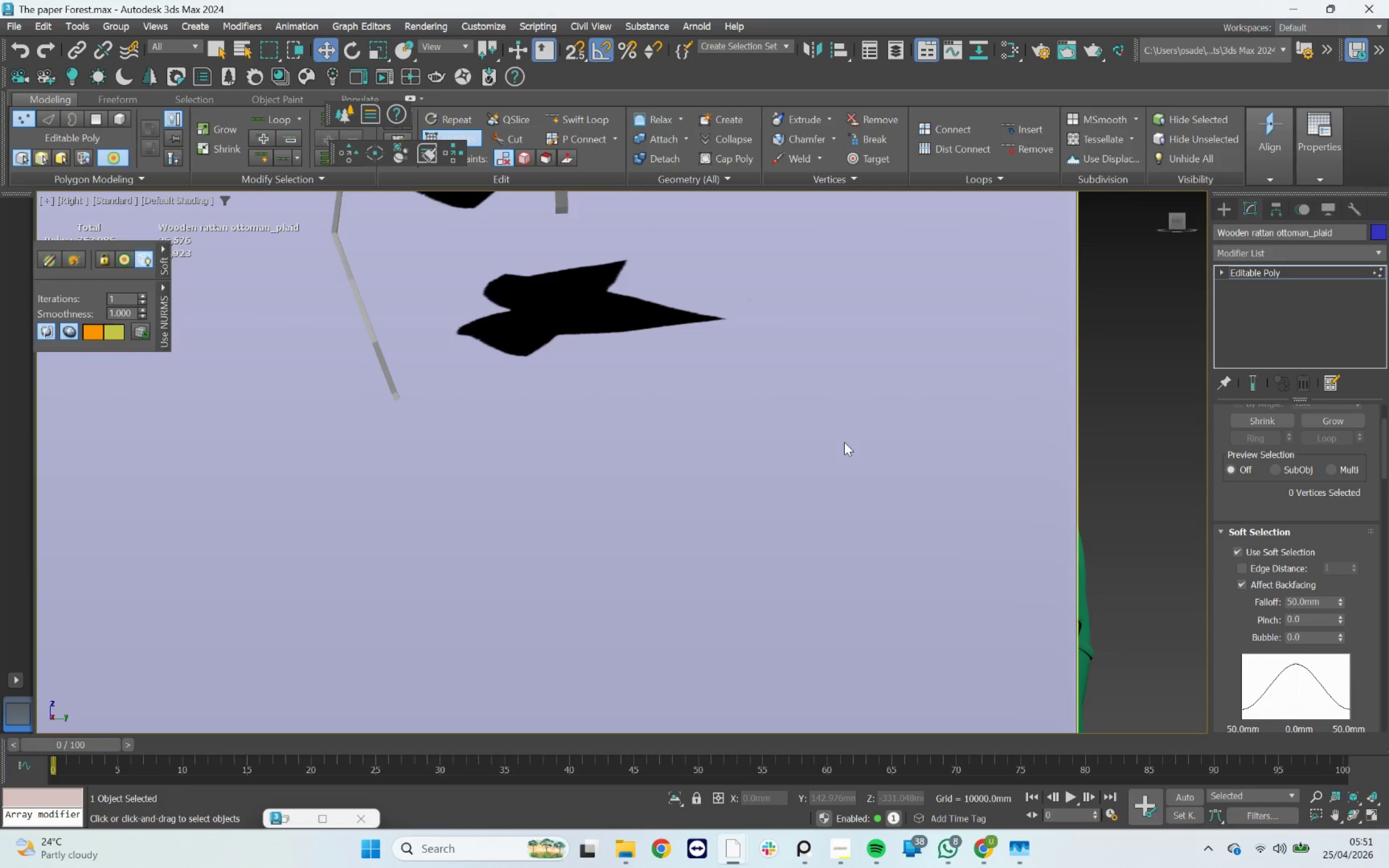 
key(F2)
 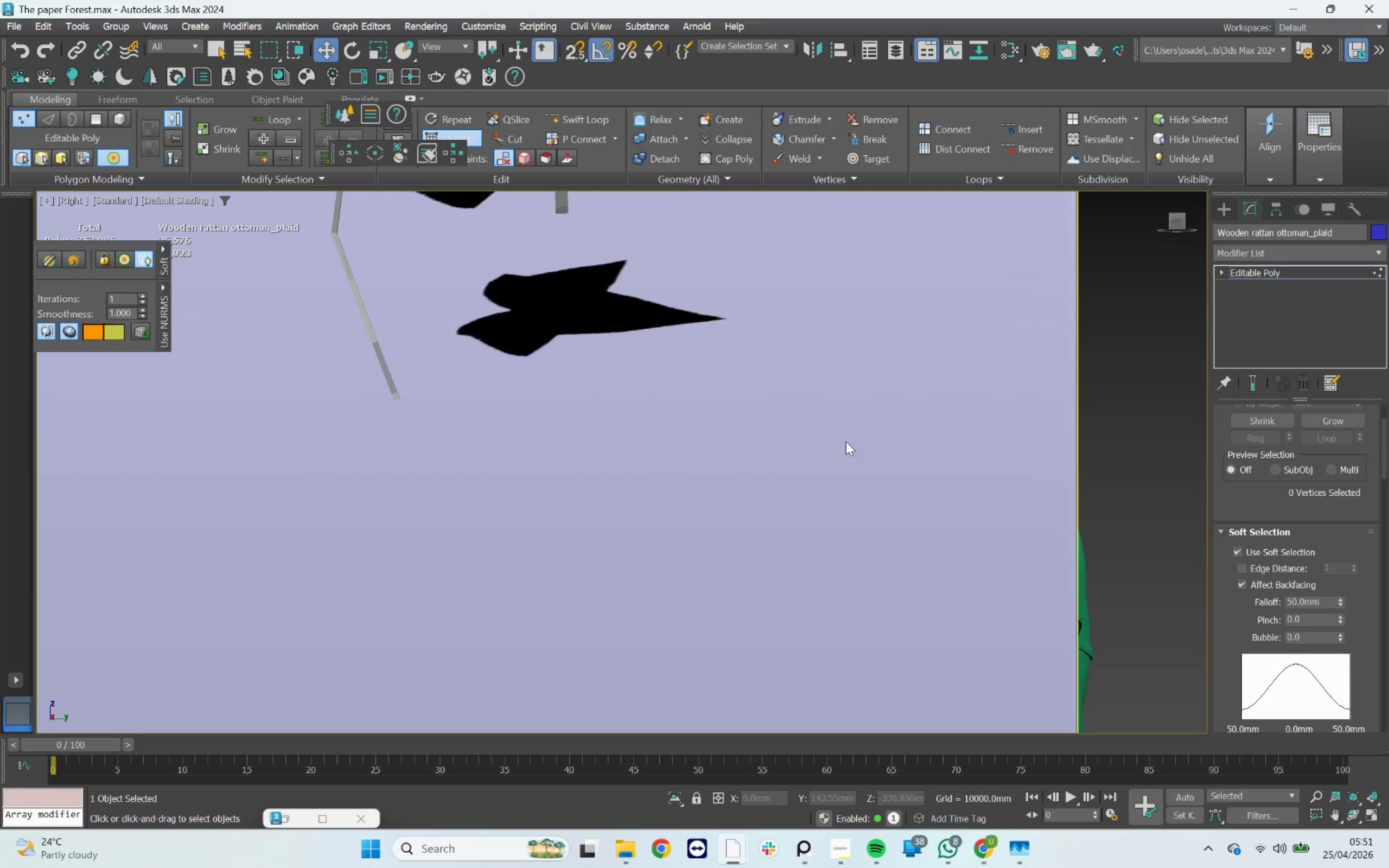 
scroll: coordinate [846, 442], scroll_direction: down, amount: 5.0
 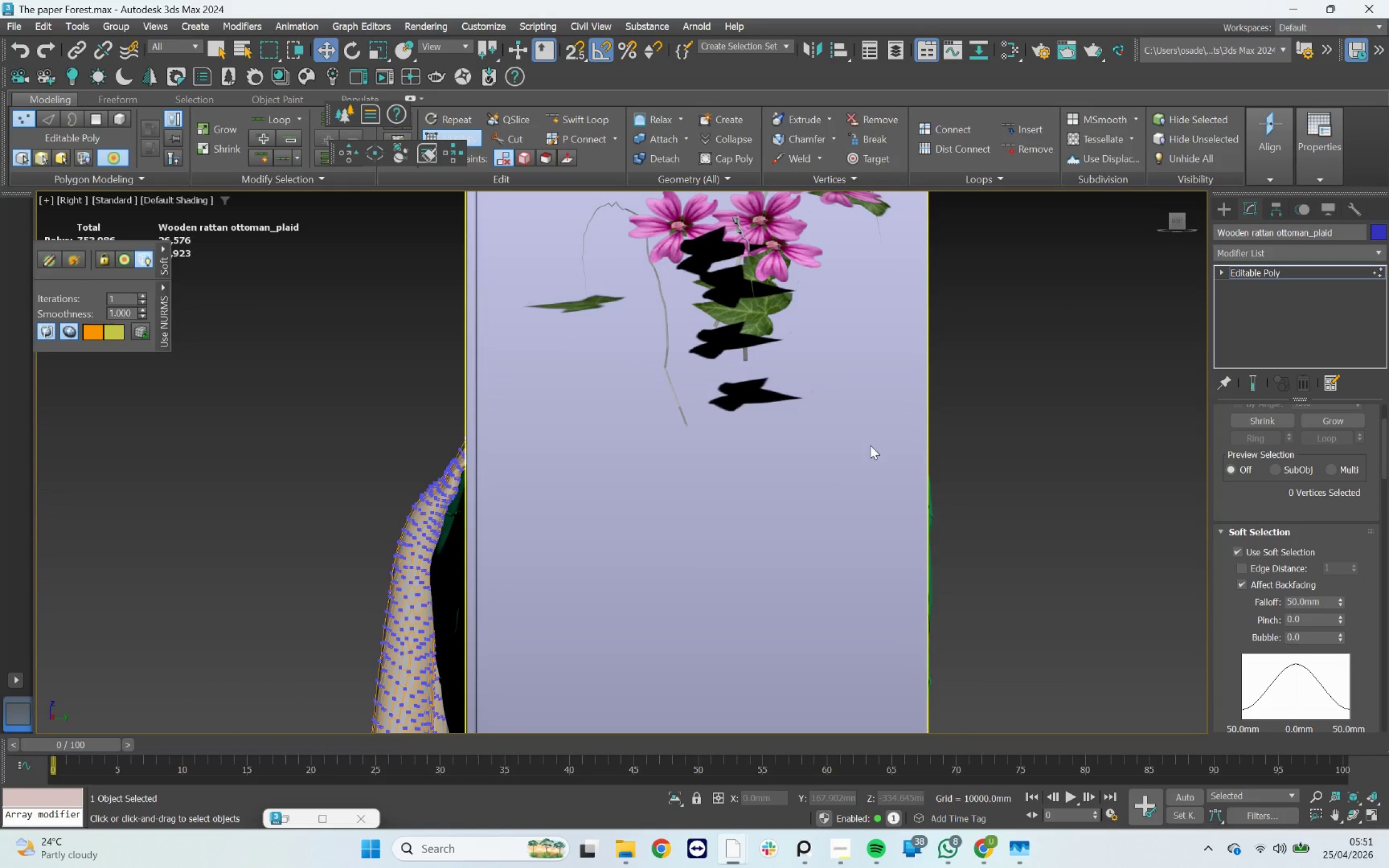 
hold_key(key=AltLeft, duration=1.81)
 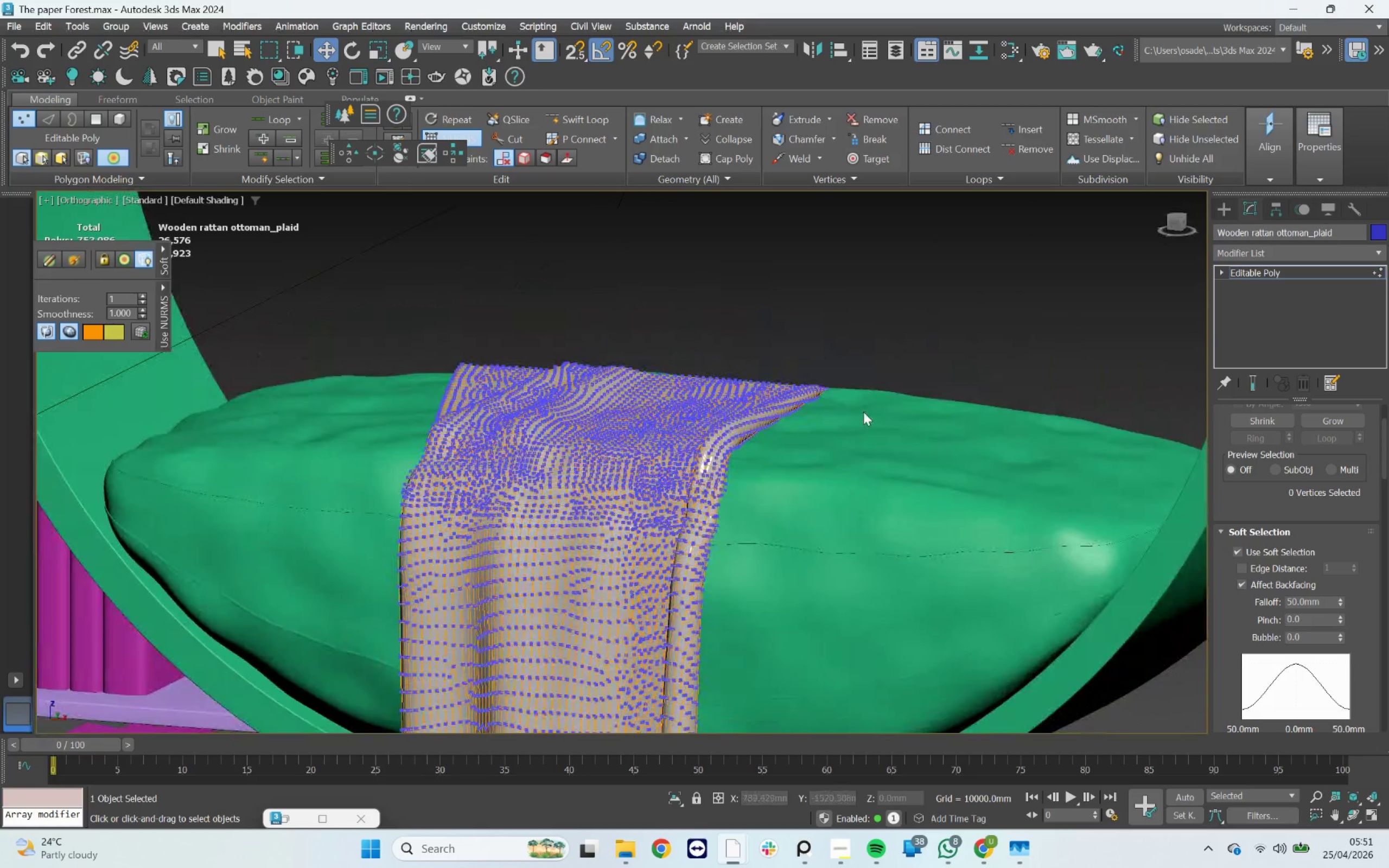 
hold_key(key=AltLeft, duration=1.42)
 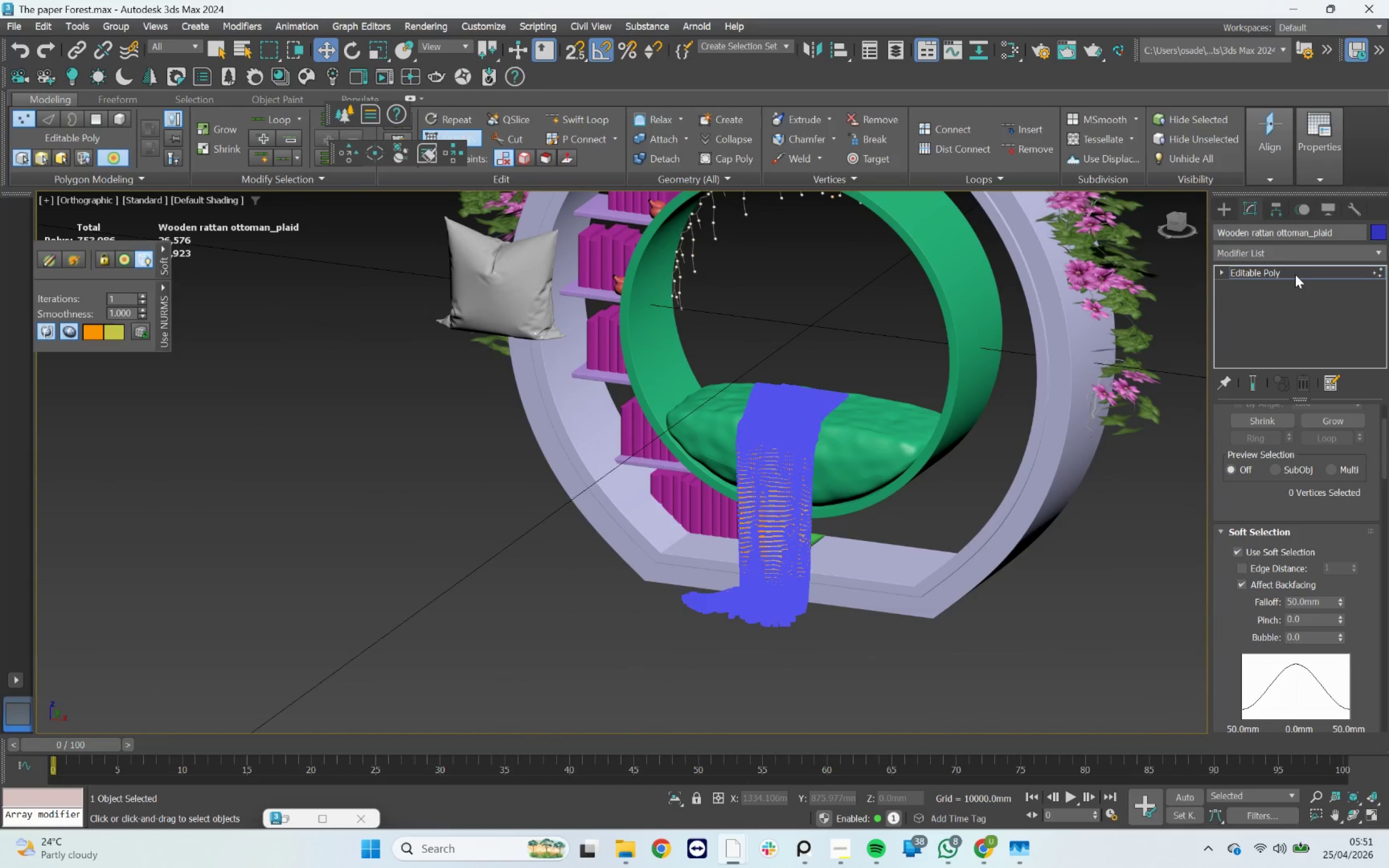 
scroll: coordinate [851, 402], scroll_direction: down, amount: 4.0
 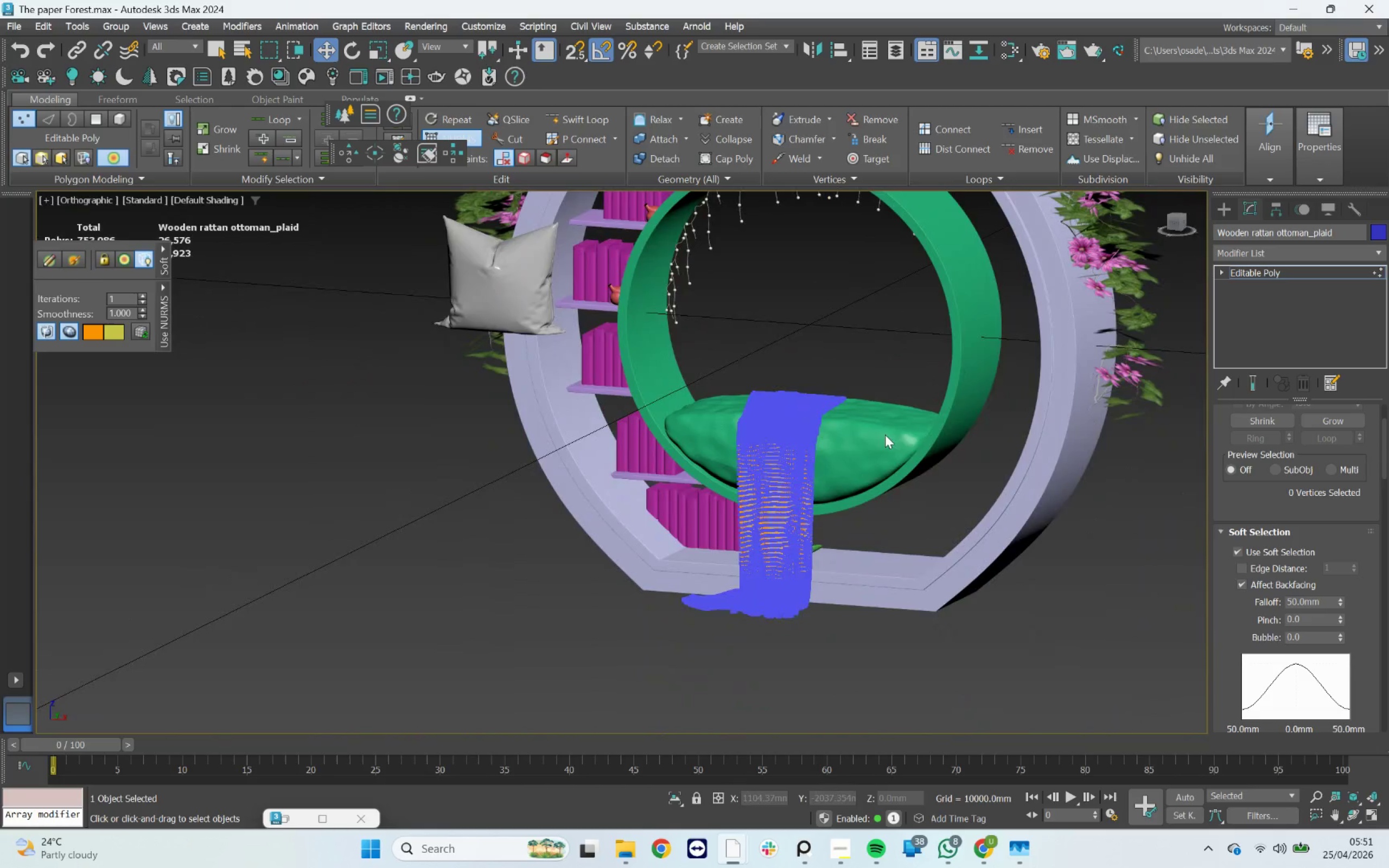 
key(1)
 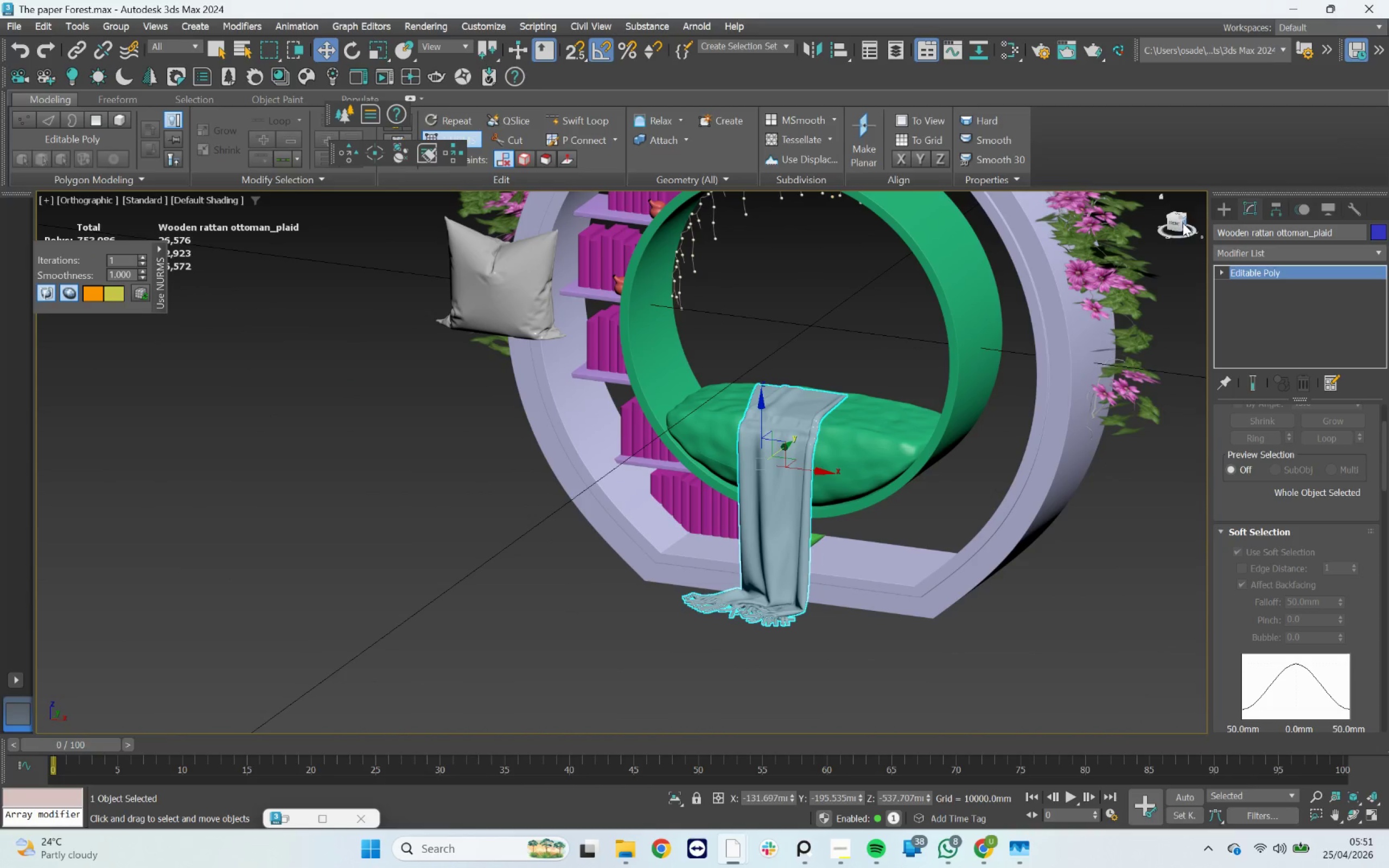 
left_click([1171, 223])
 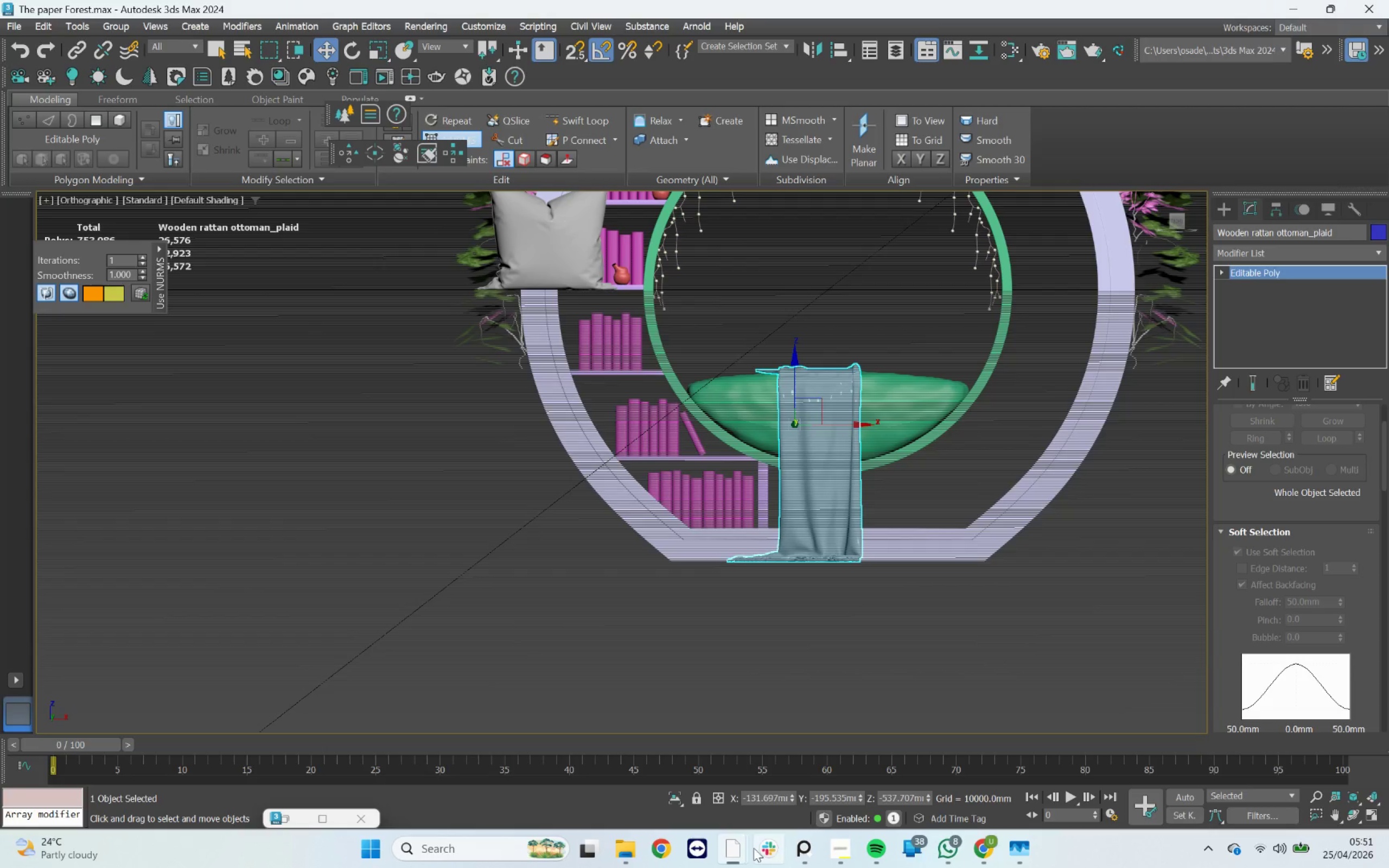 
mouse_move([678, 784])
 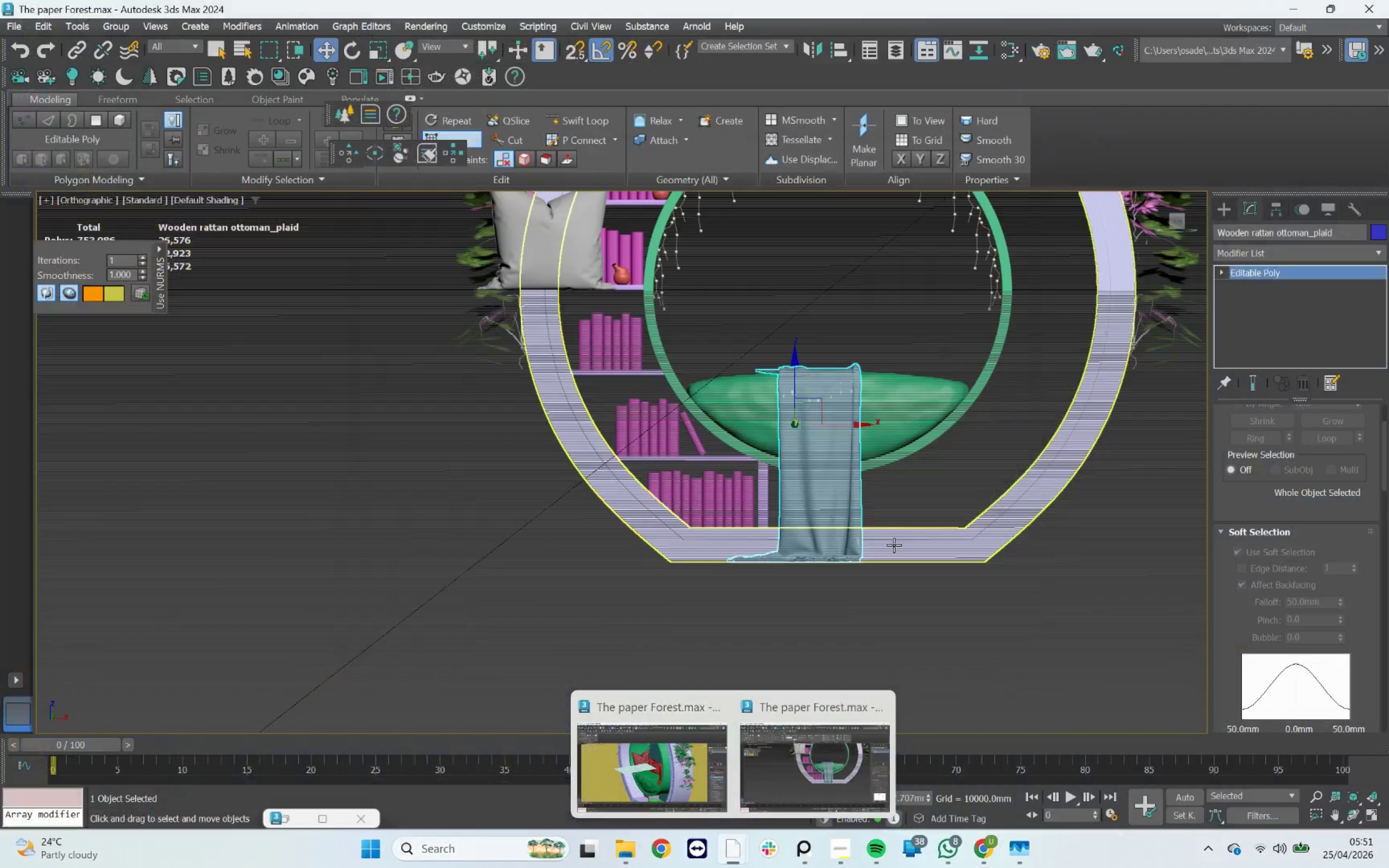 
scroll: coordinate [864, 358], scroll_direction: down, amount: 2.0
 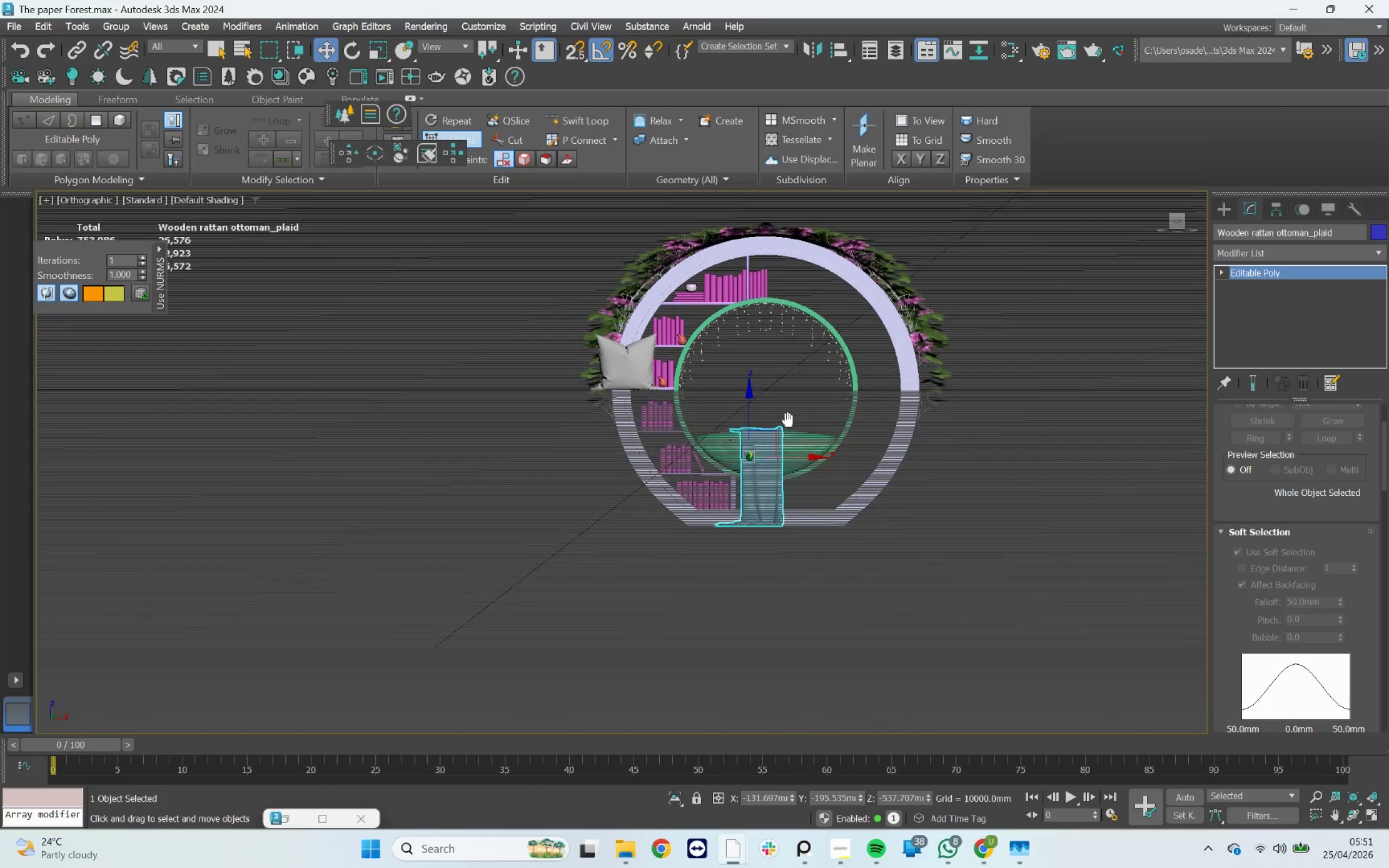 
scroll: coordinate [787, 421], scroll_direction: up, amount: 1.0
 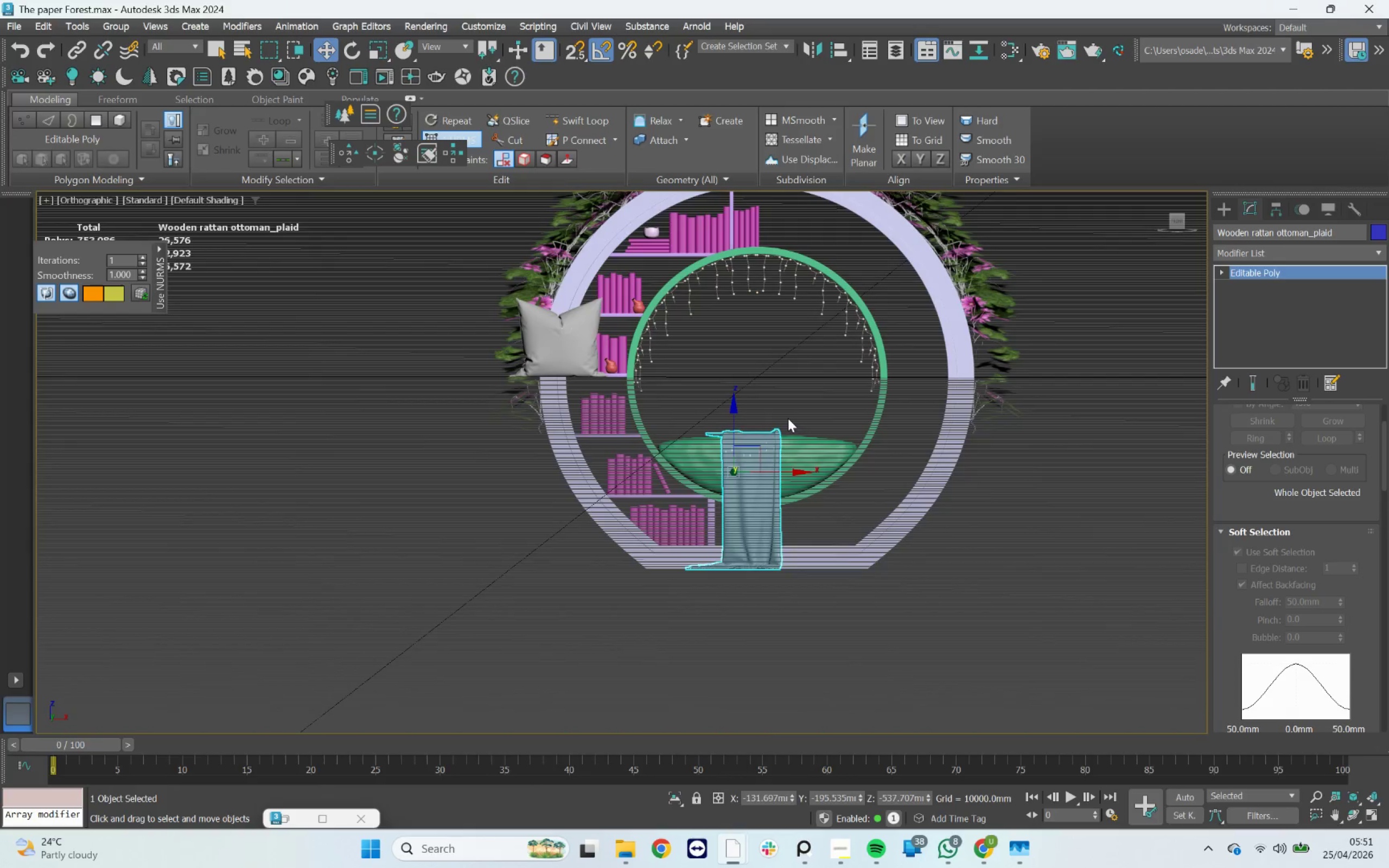 
key(F)
 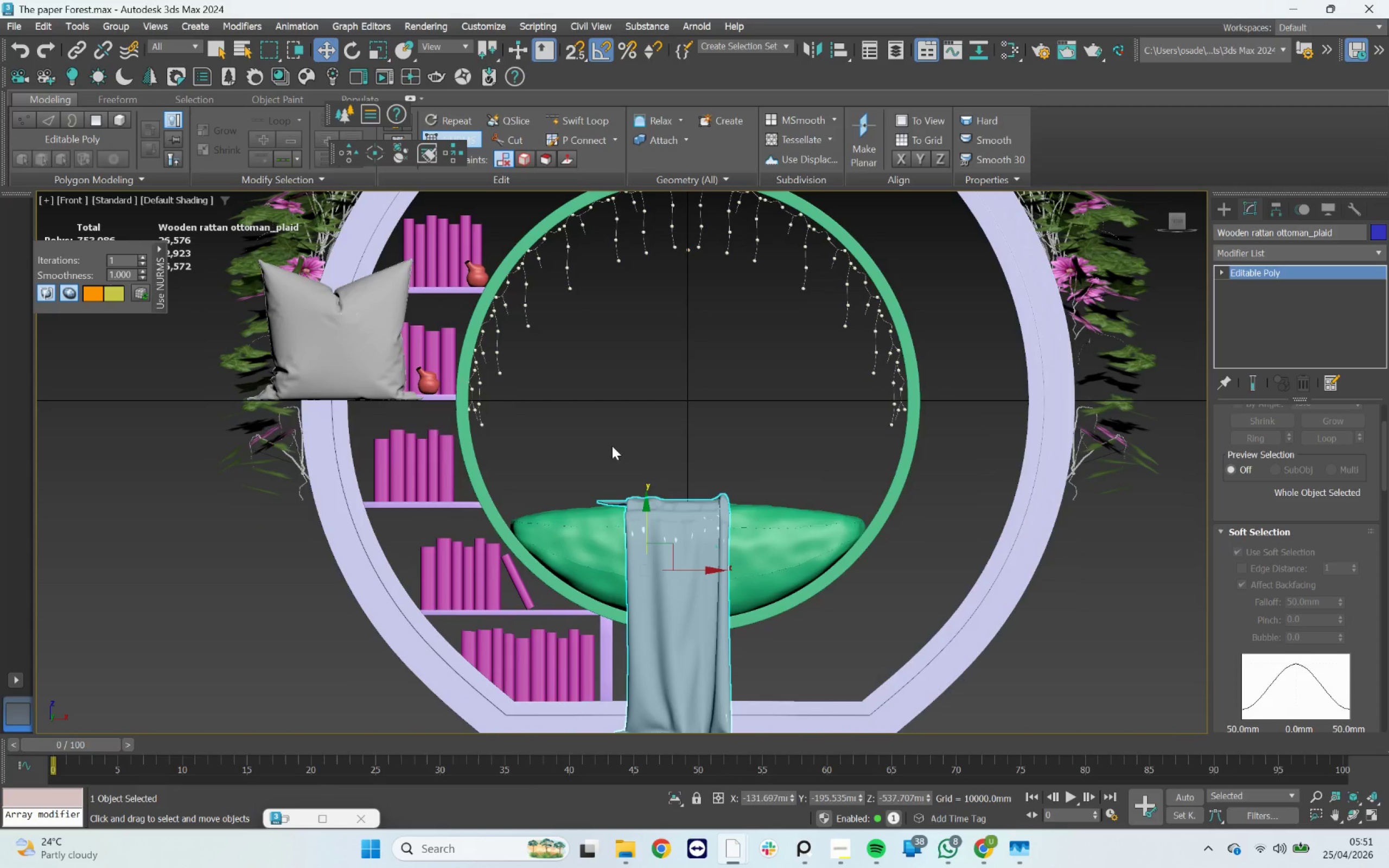 
left_click([383, 363])
 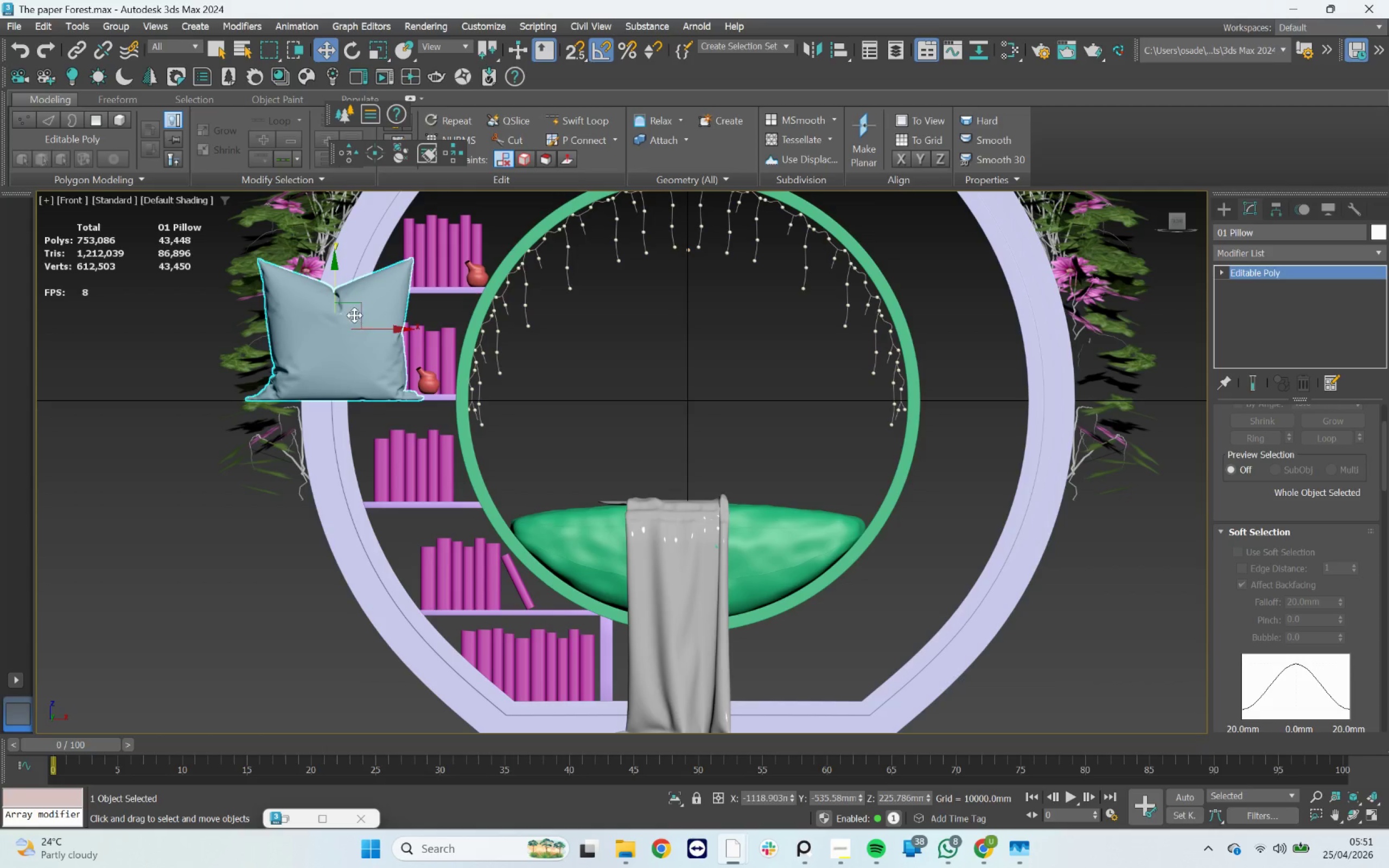 
left_click_drag(start_coordinate=[359, 305], to_coordinate=[620, 421])
 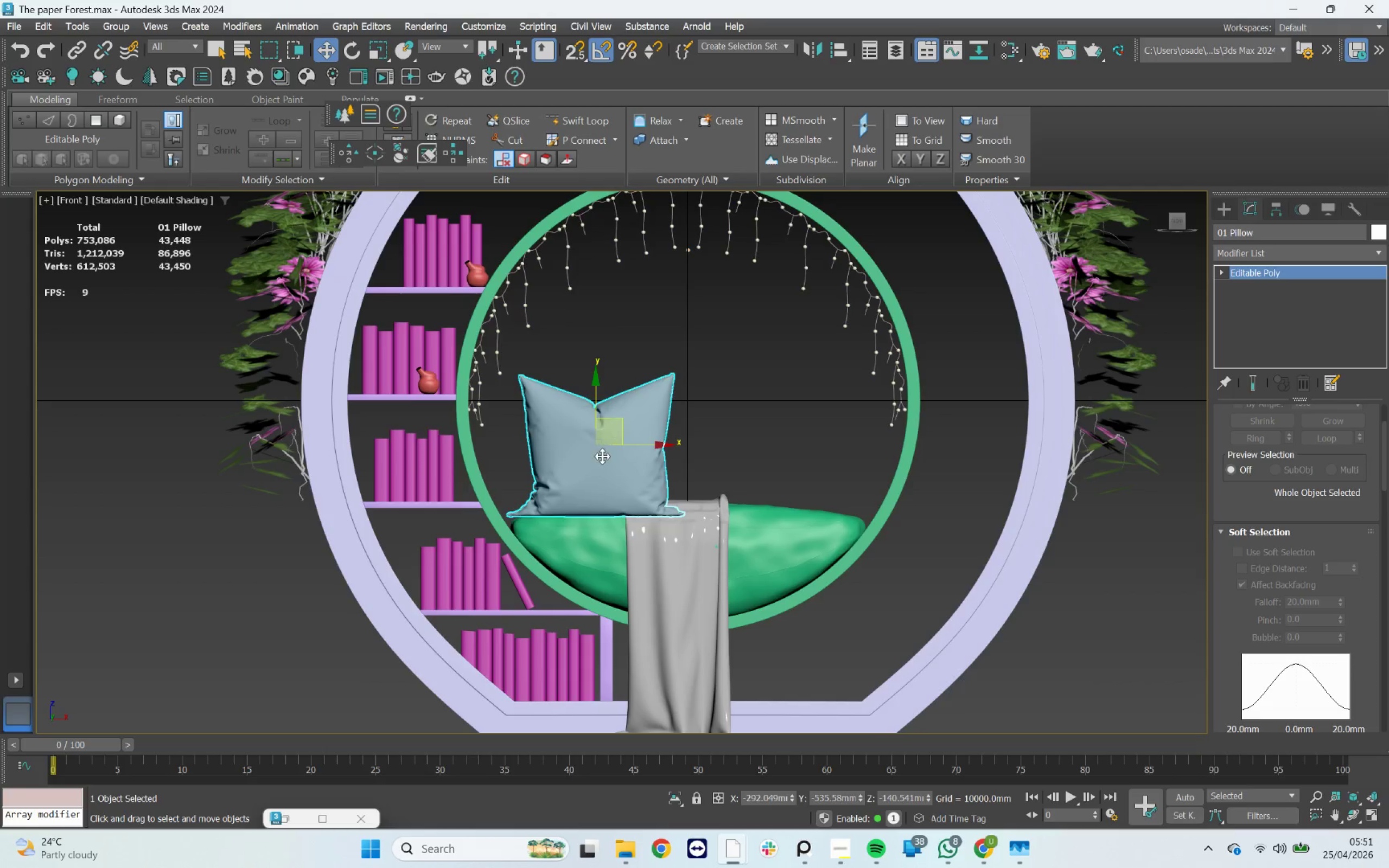 
scroll: coordinate [602, 456], scroll_direction: up, amount: 3.0
 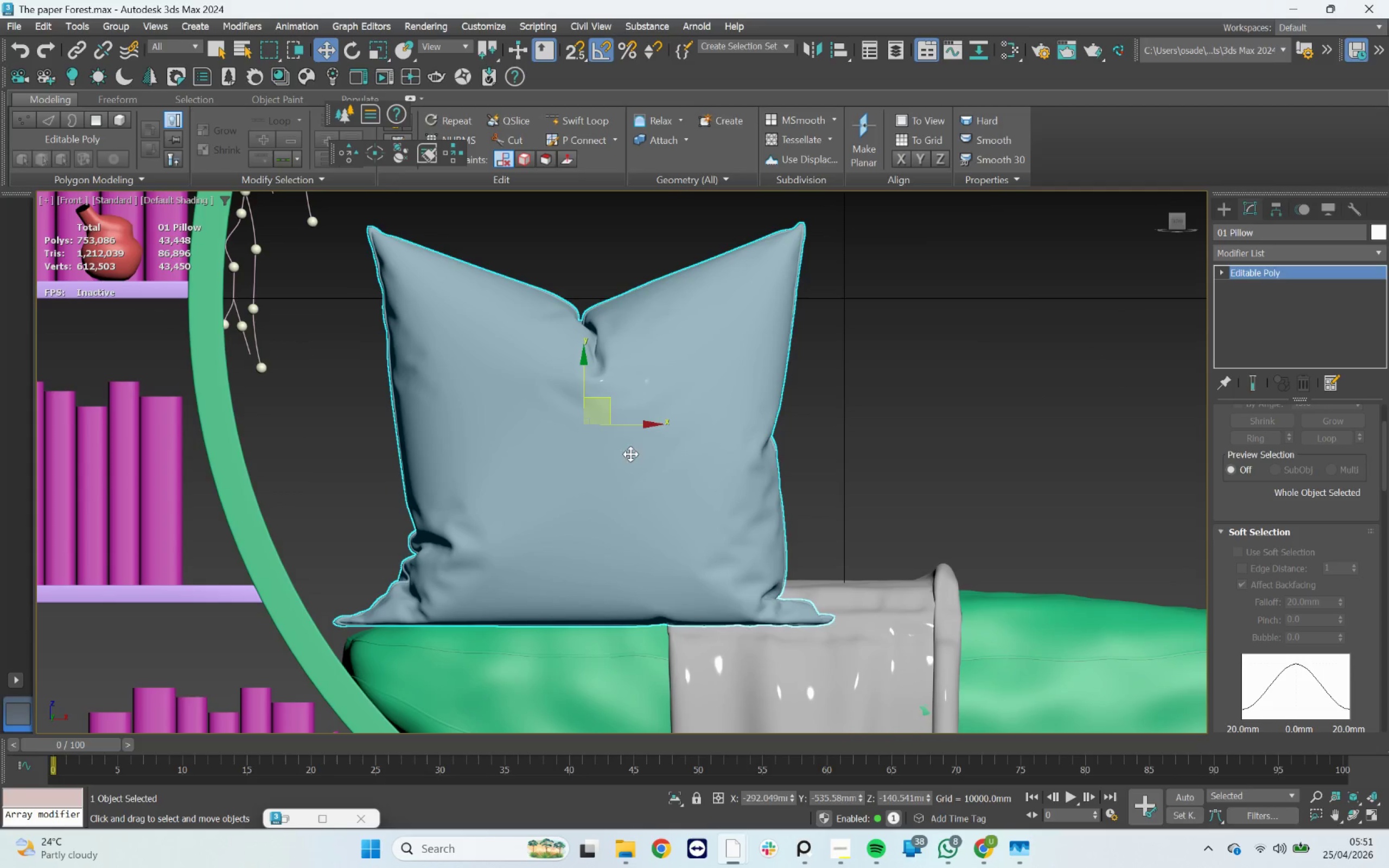 
hold_key(key=AltLeft, duration=0.96)
 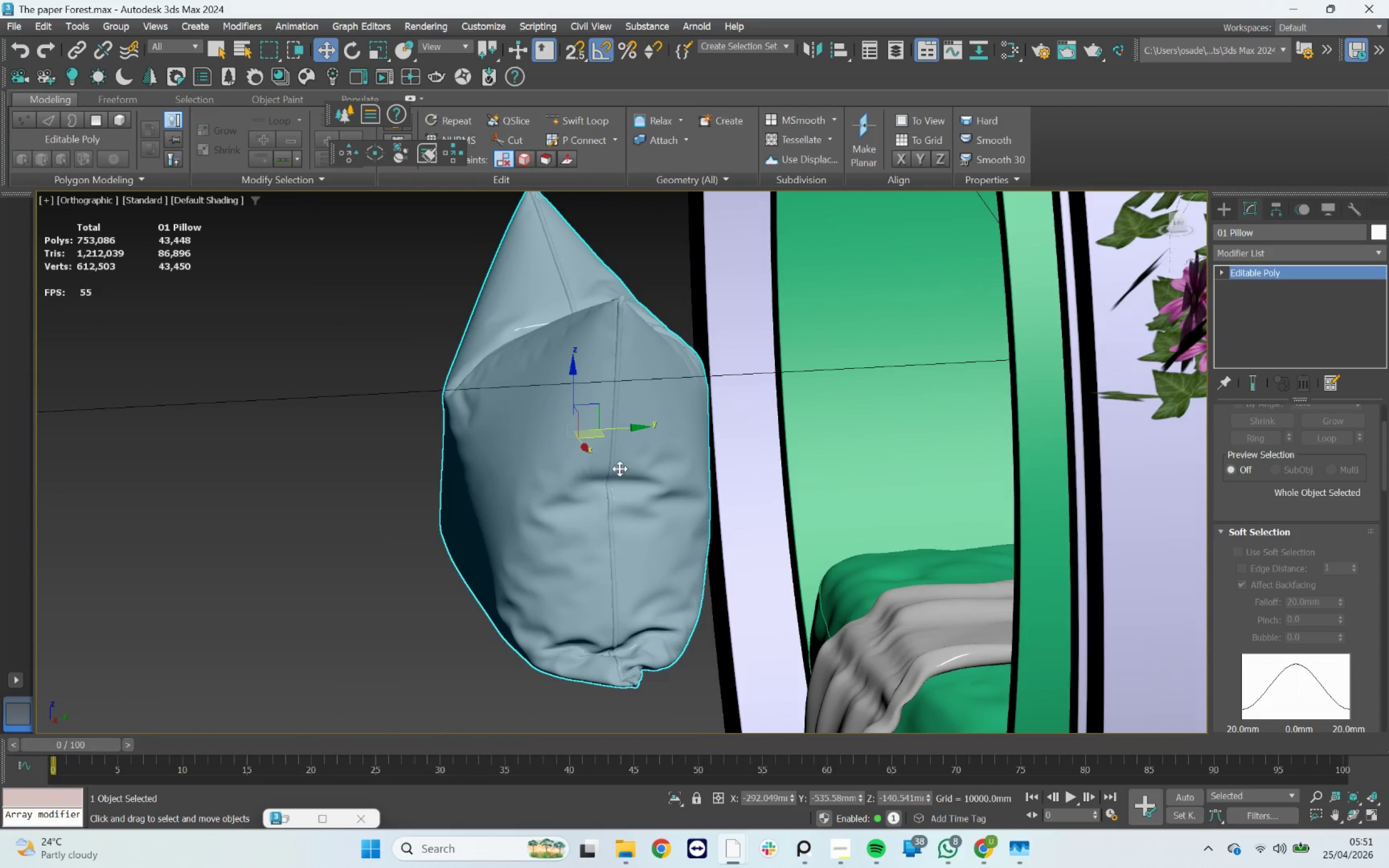 
scroll: coordinate [632, 467], scroll_direction: down, amount: 3.0
 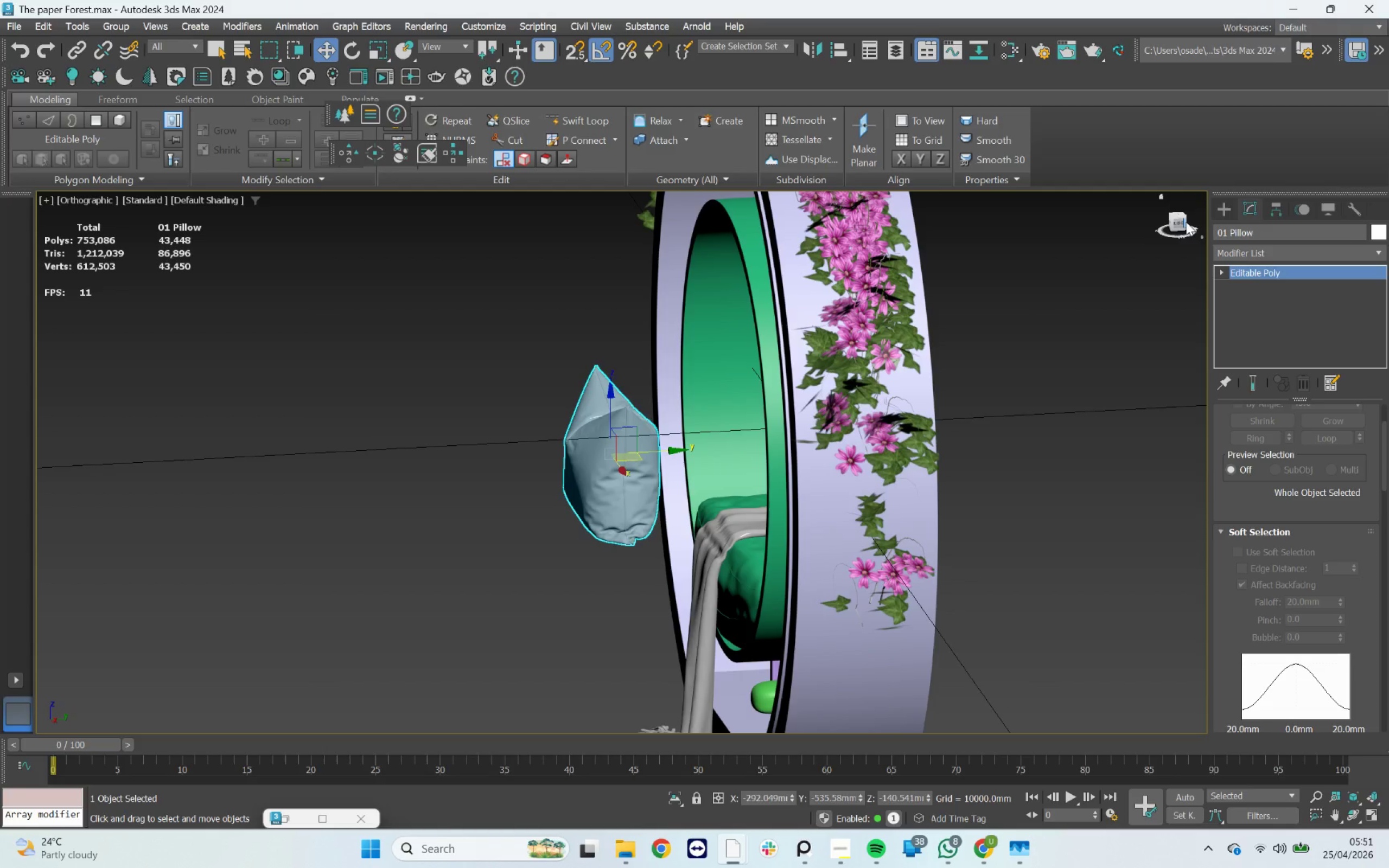 
left_click([1181, 221])
 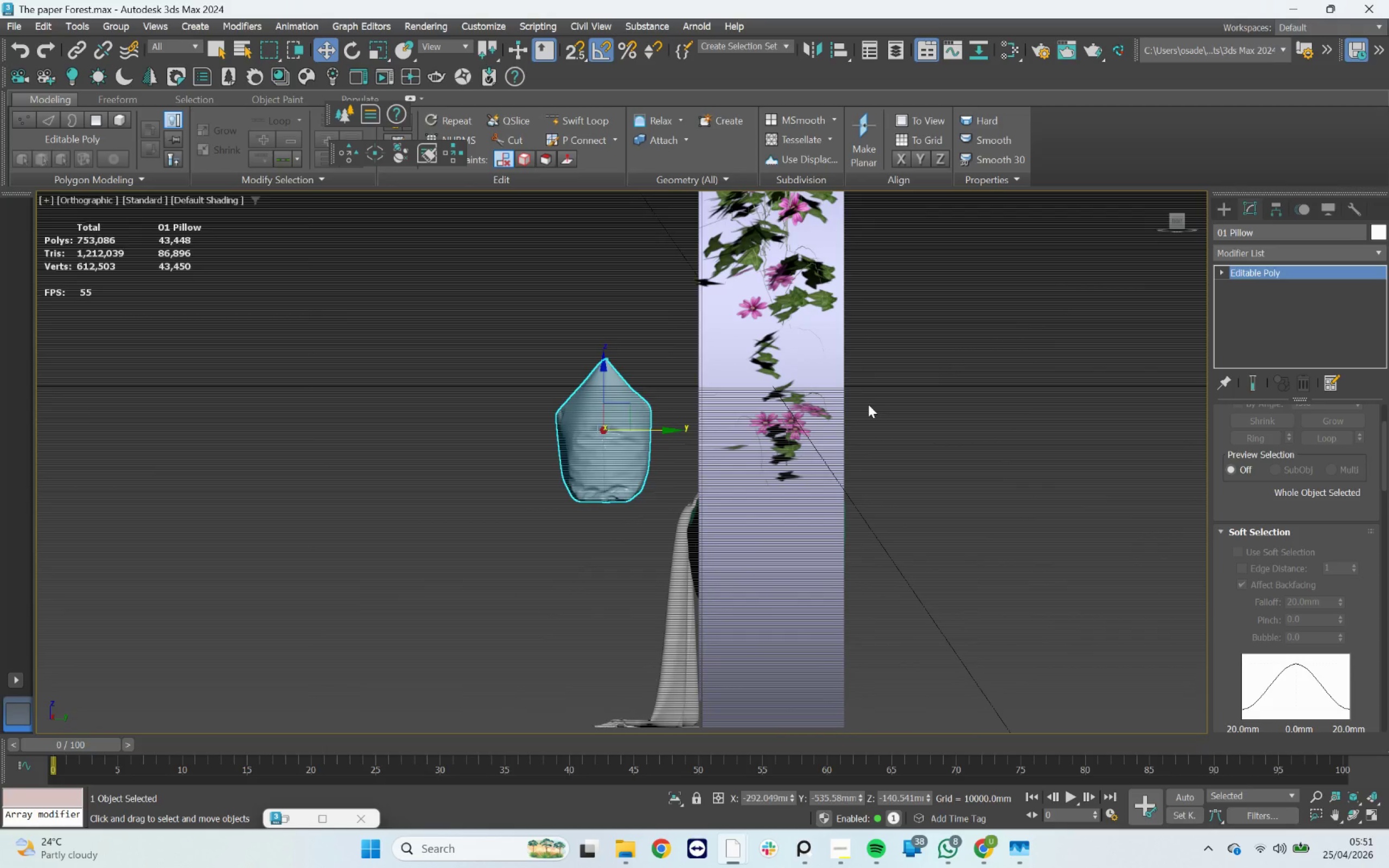 
key(F3)
 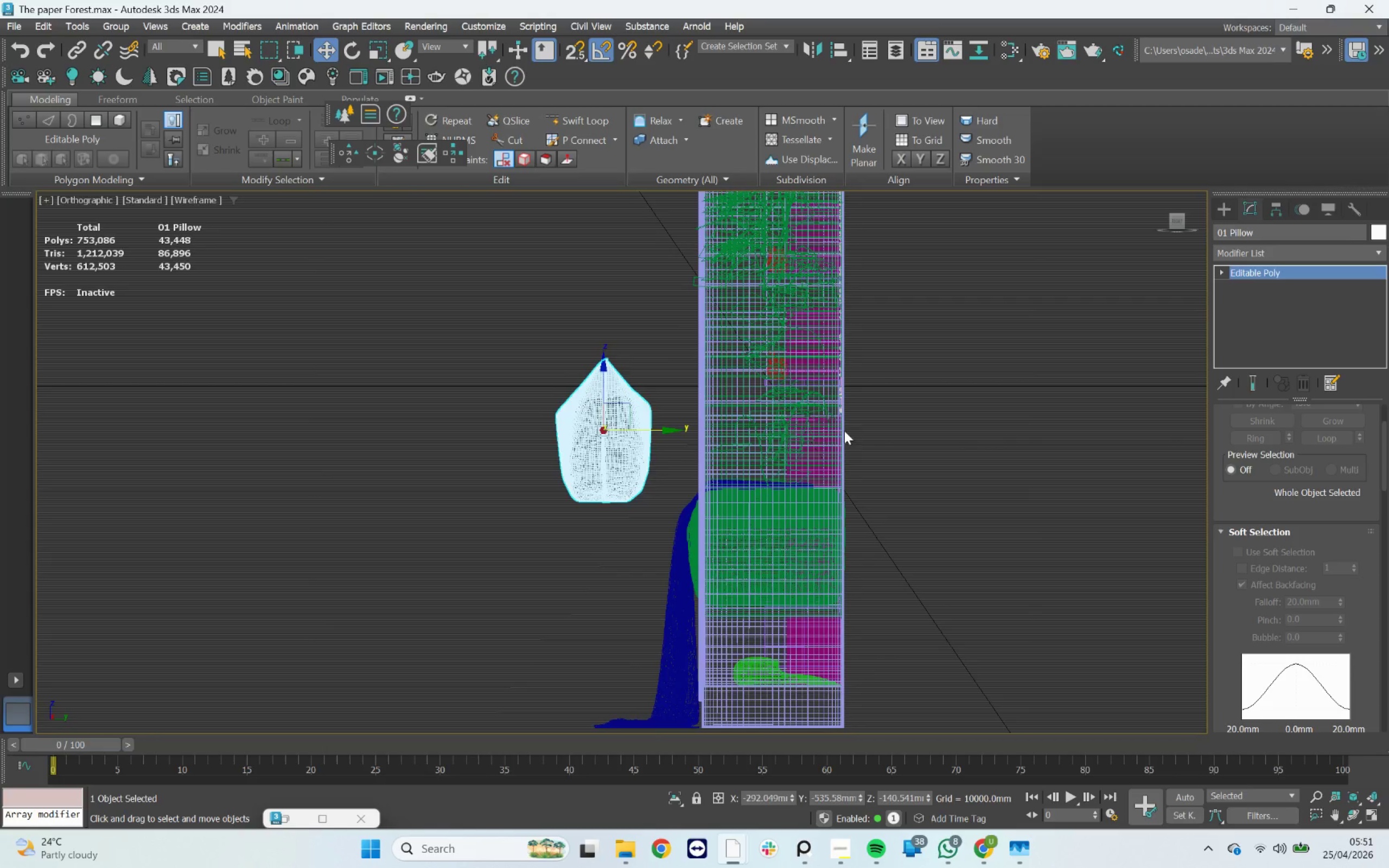 
scroll: coordinate [827, 446], scroll_direction: up, amount: 2.0
 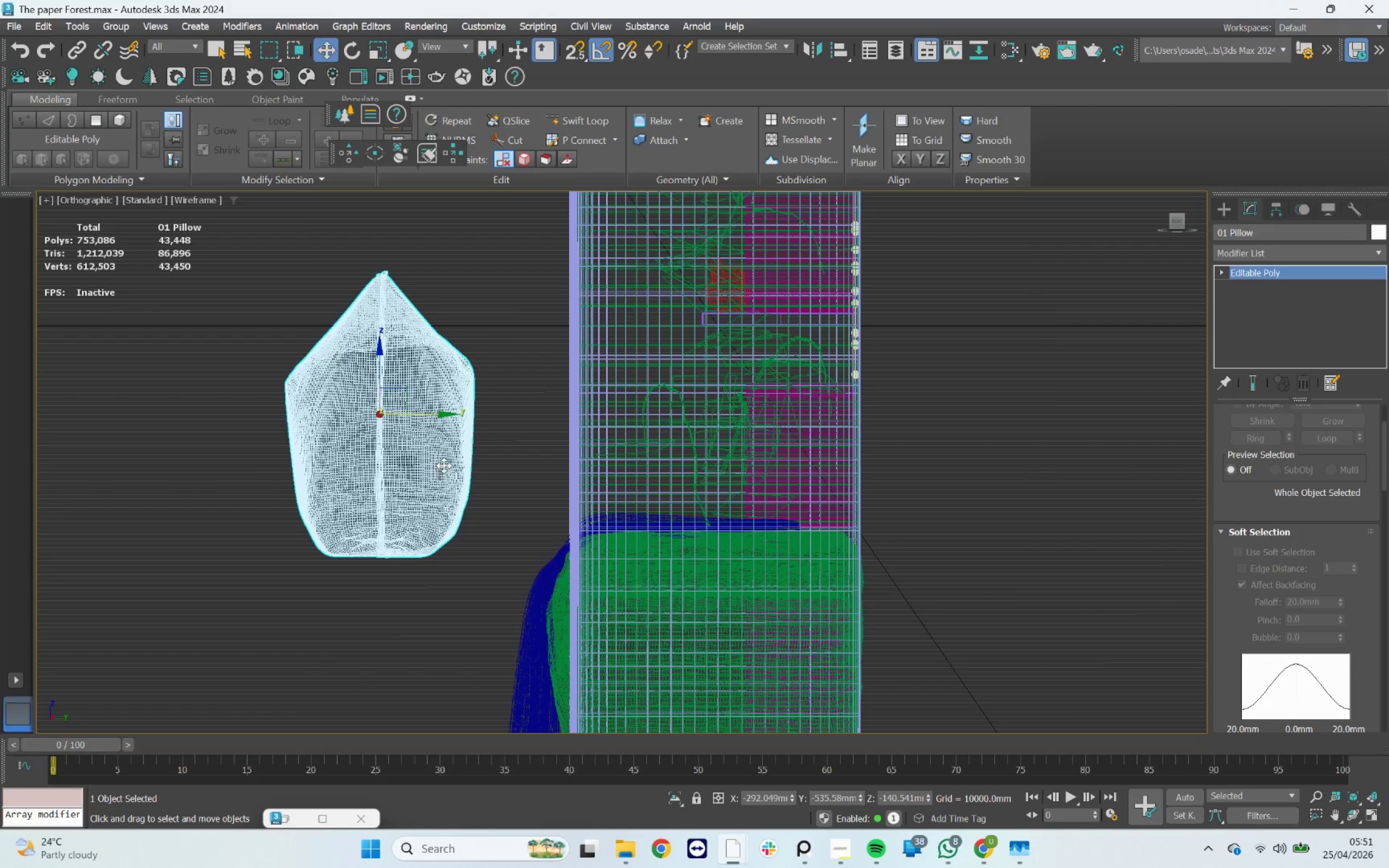 
key(R)
 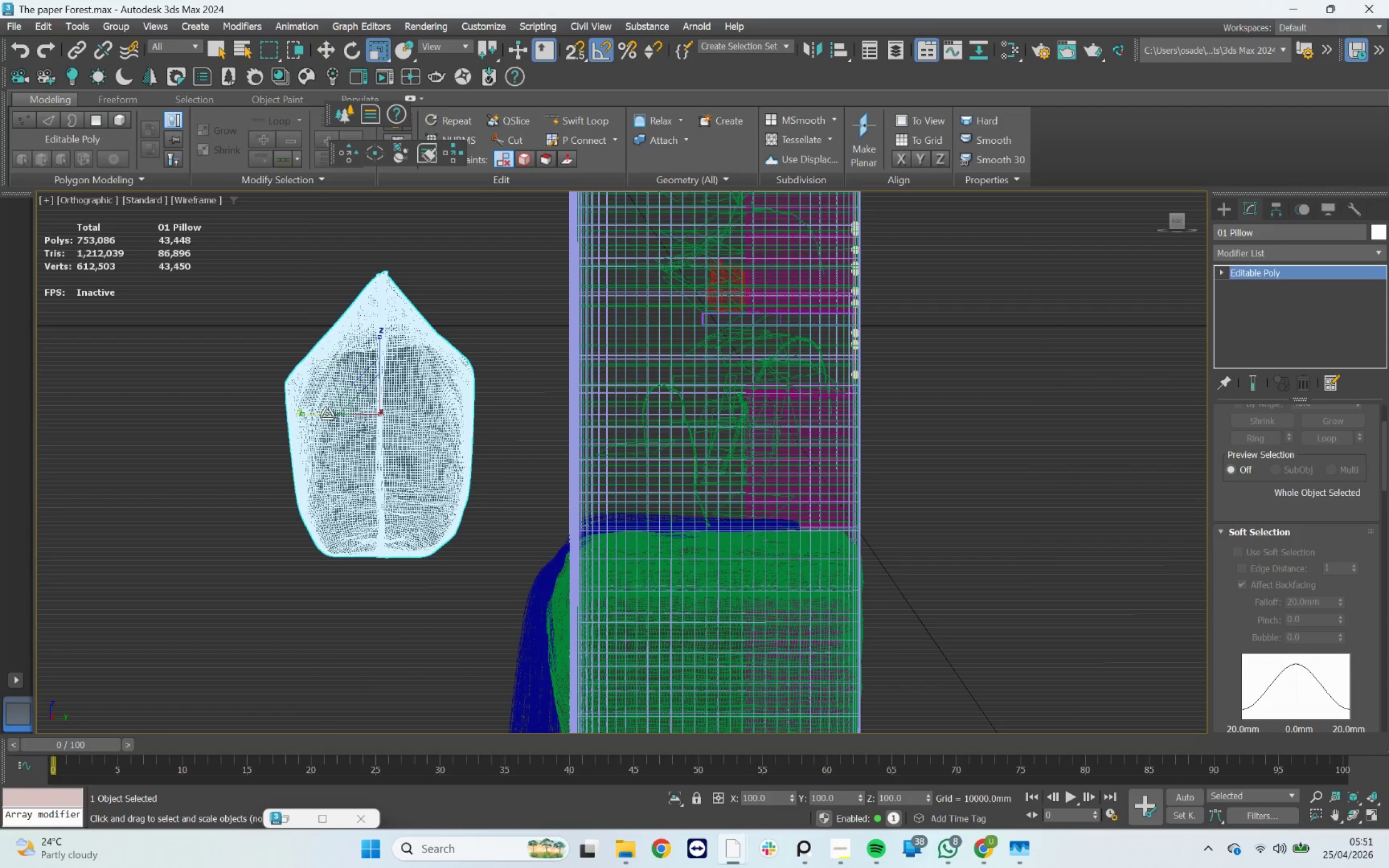 
left_click_drag(start_coordinate=[326, 413], to_coordinate=[350, 425])
 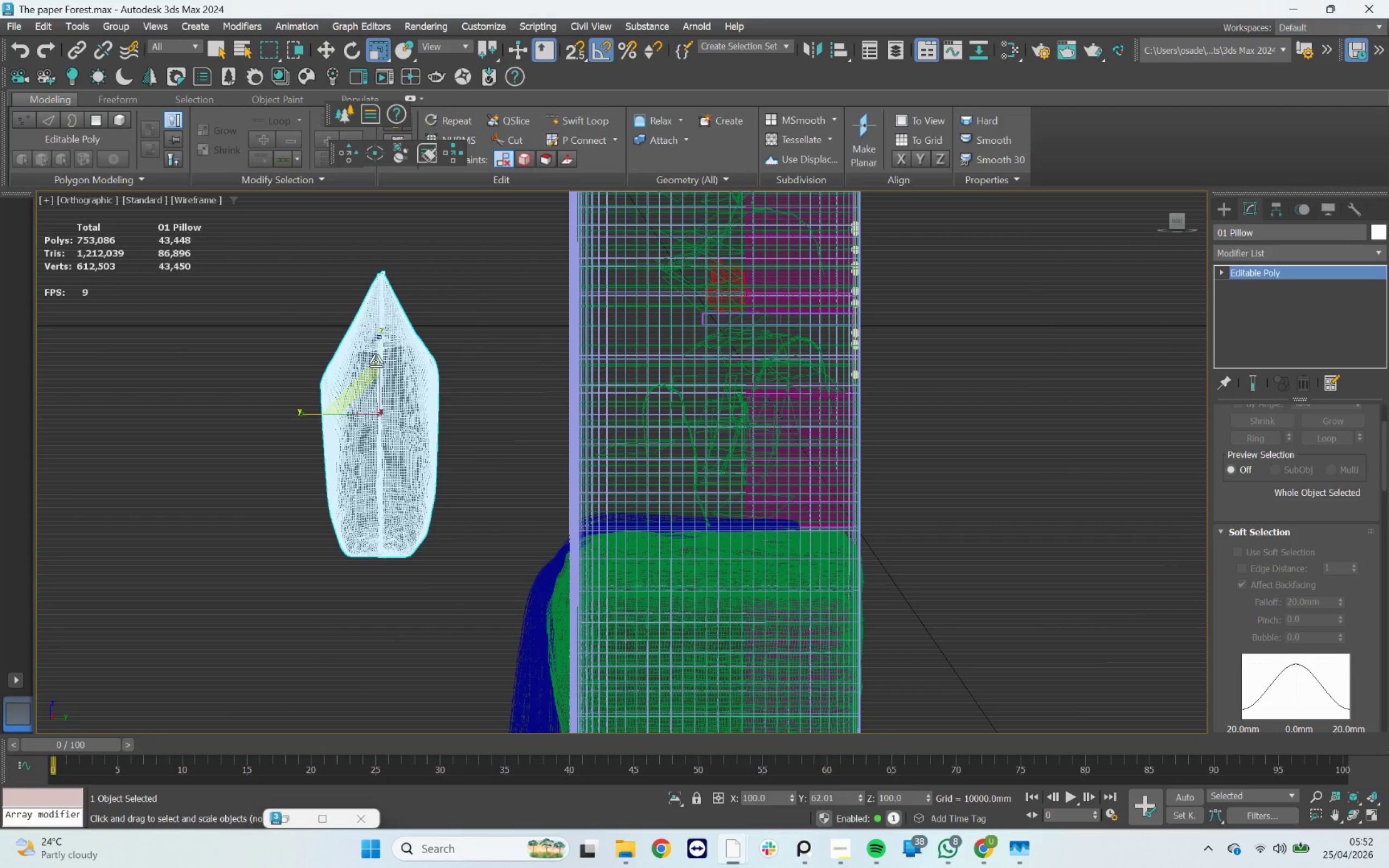 
left_click_drag(start_coordinate=[378, 351], to_coordinate=[384, 369])
 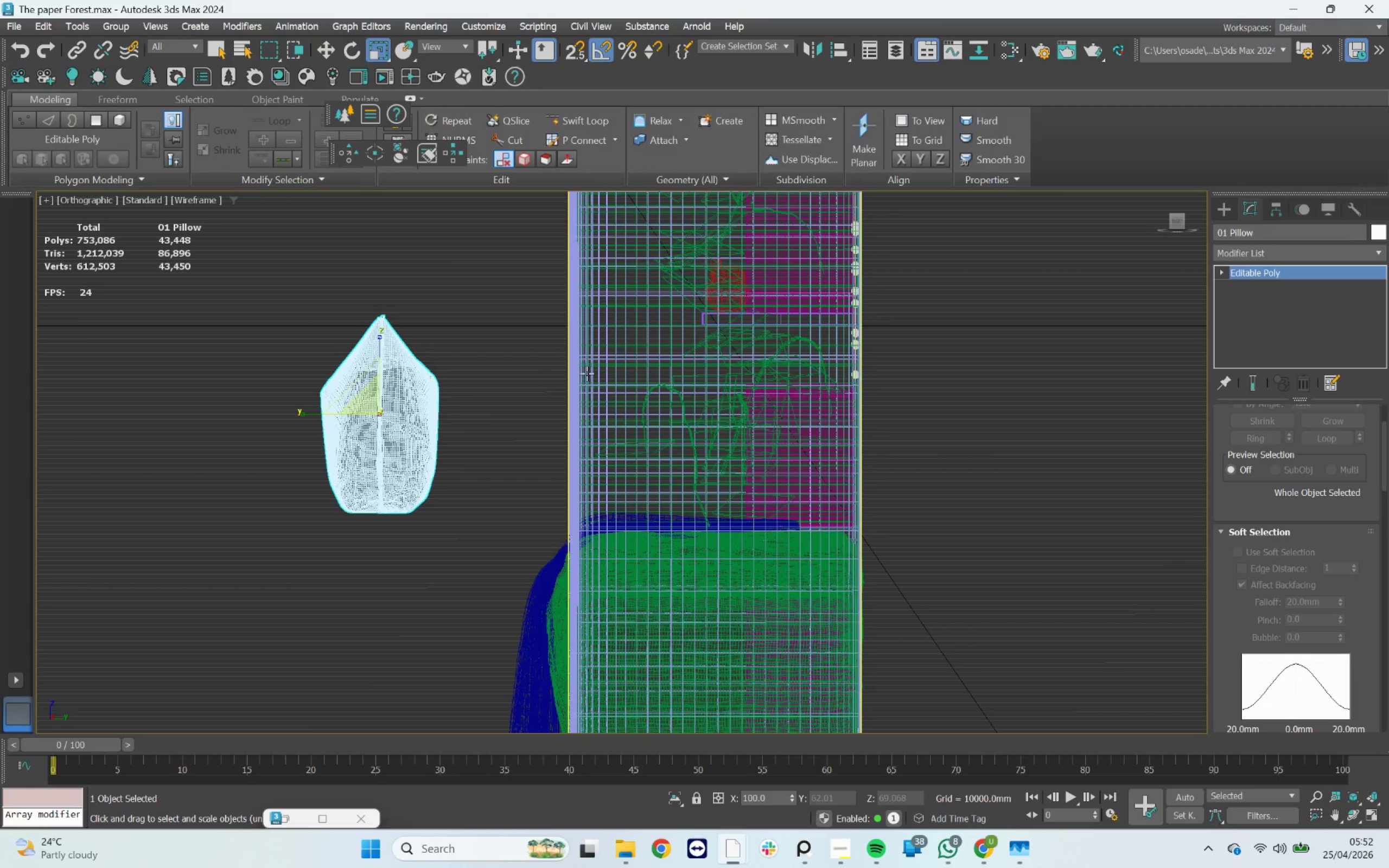 
key(W)
 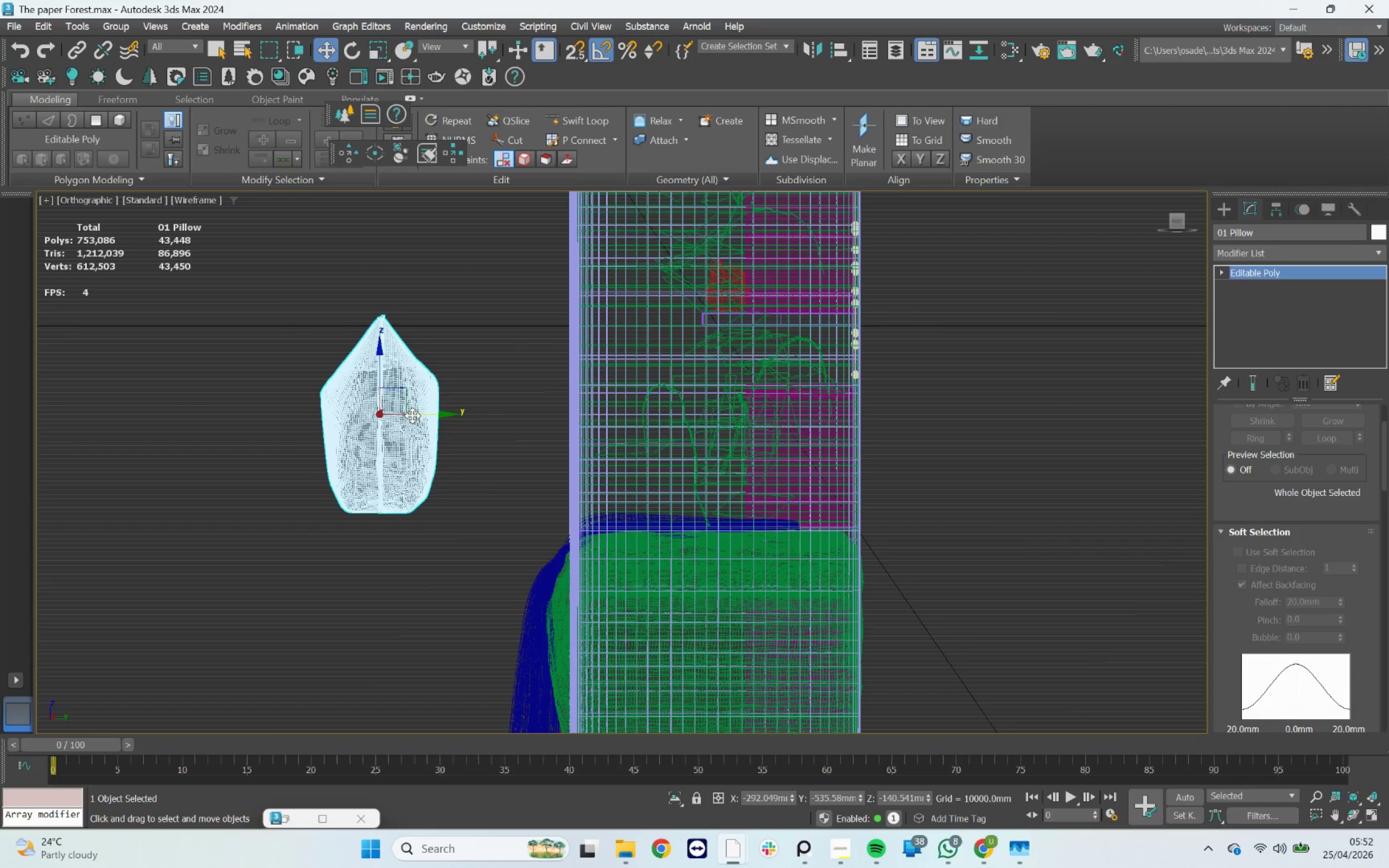 
left_click_drag(start_coordinate=[413, 416], to_coordinate=[834, 406])
 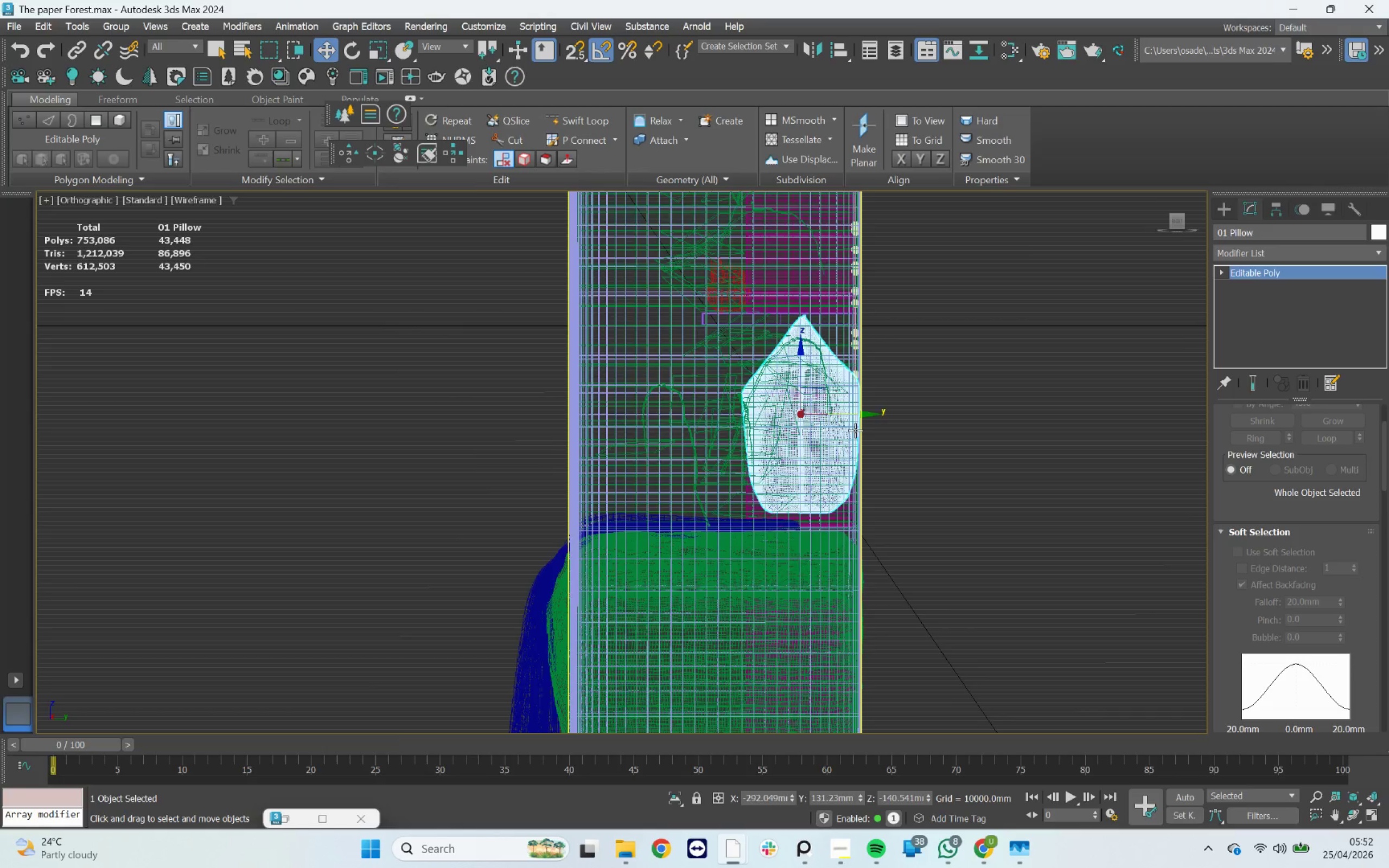 
scroll: coordinate [855, 430], scroll_direction: up, amount: 2.0
 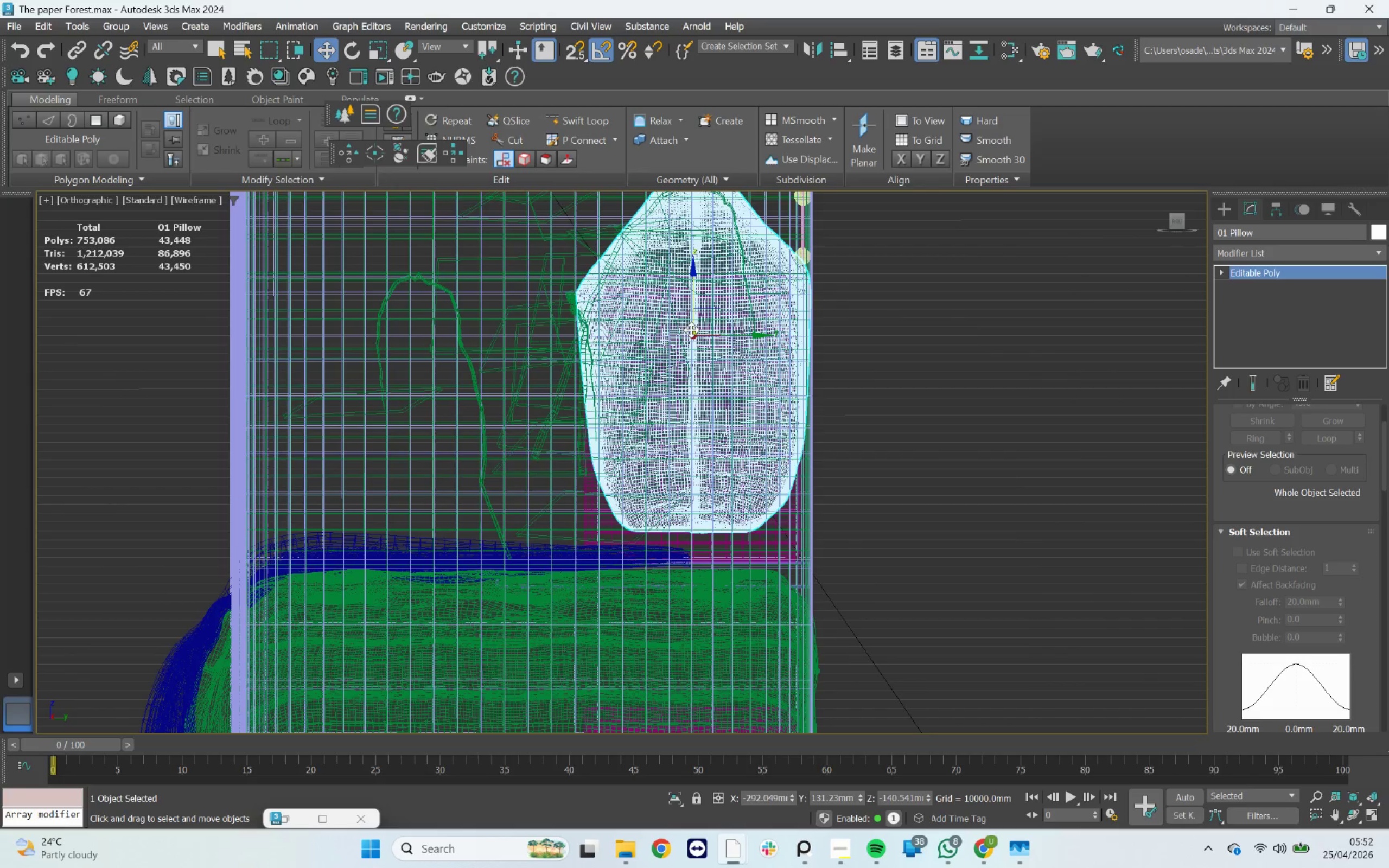 
left_click_drag(start_coordinate=[690, 302], to_coordinate=[710, 339])
 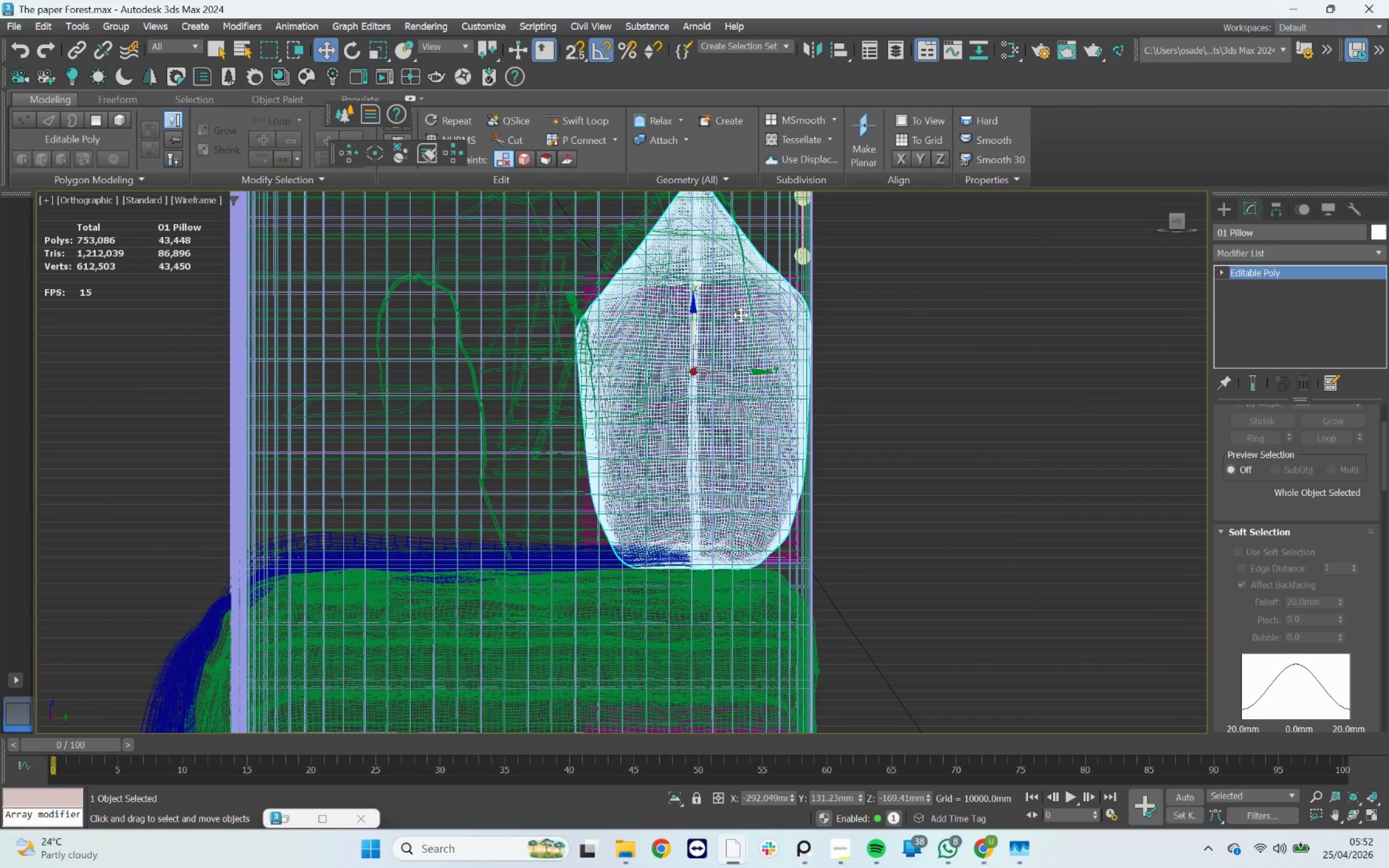 
scroll: coordinate [741, 315], scroll_direction: down, amount: 1.0
 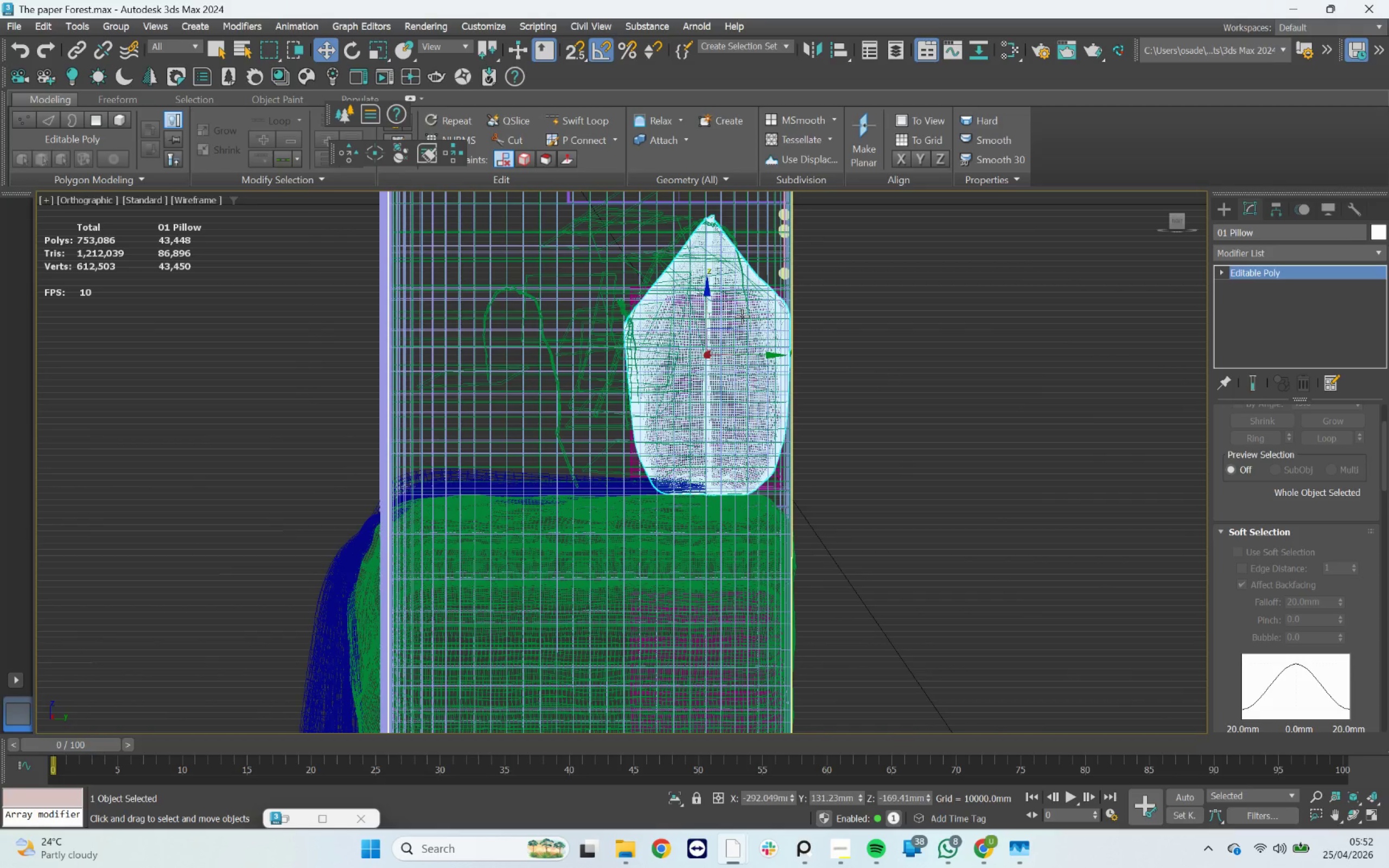 
hold_key(key=AltLeft, duration=1.3)
 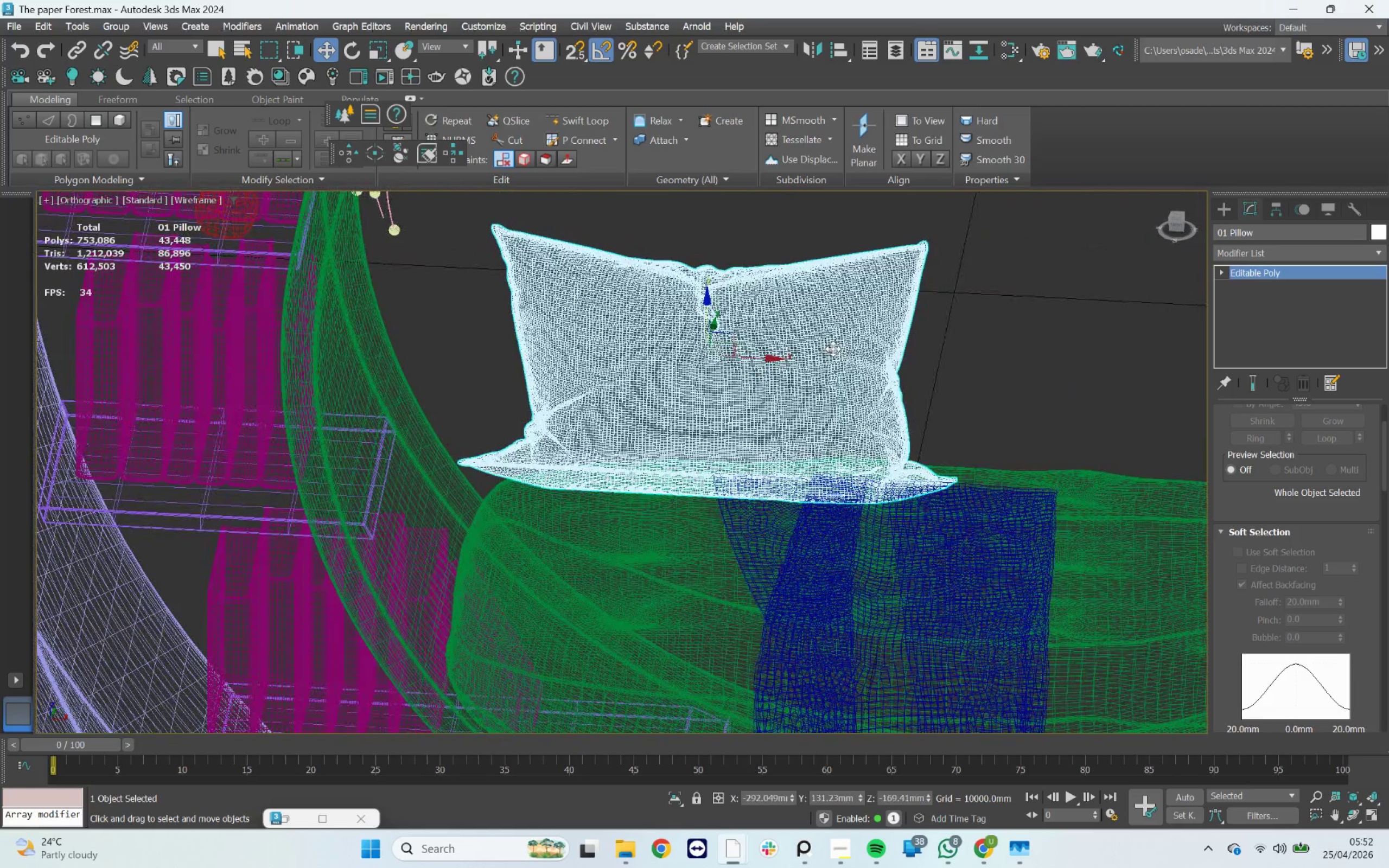 
key(F3)
 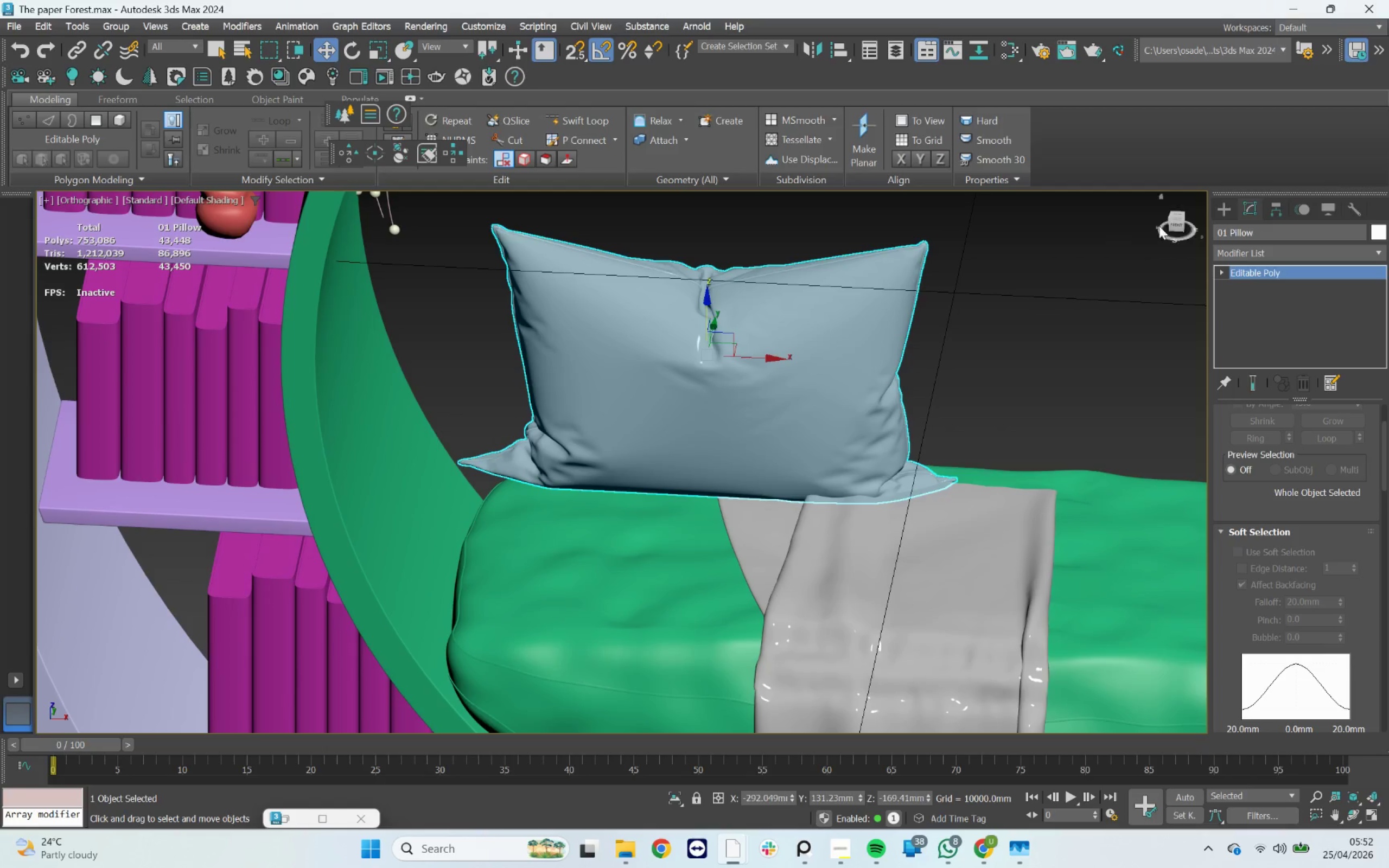 
left_click([1177, 225])
 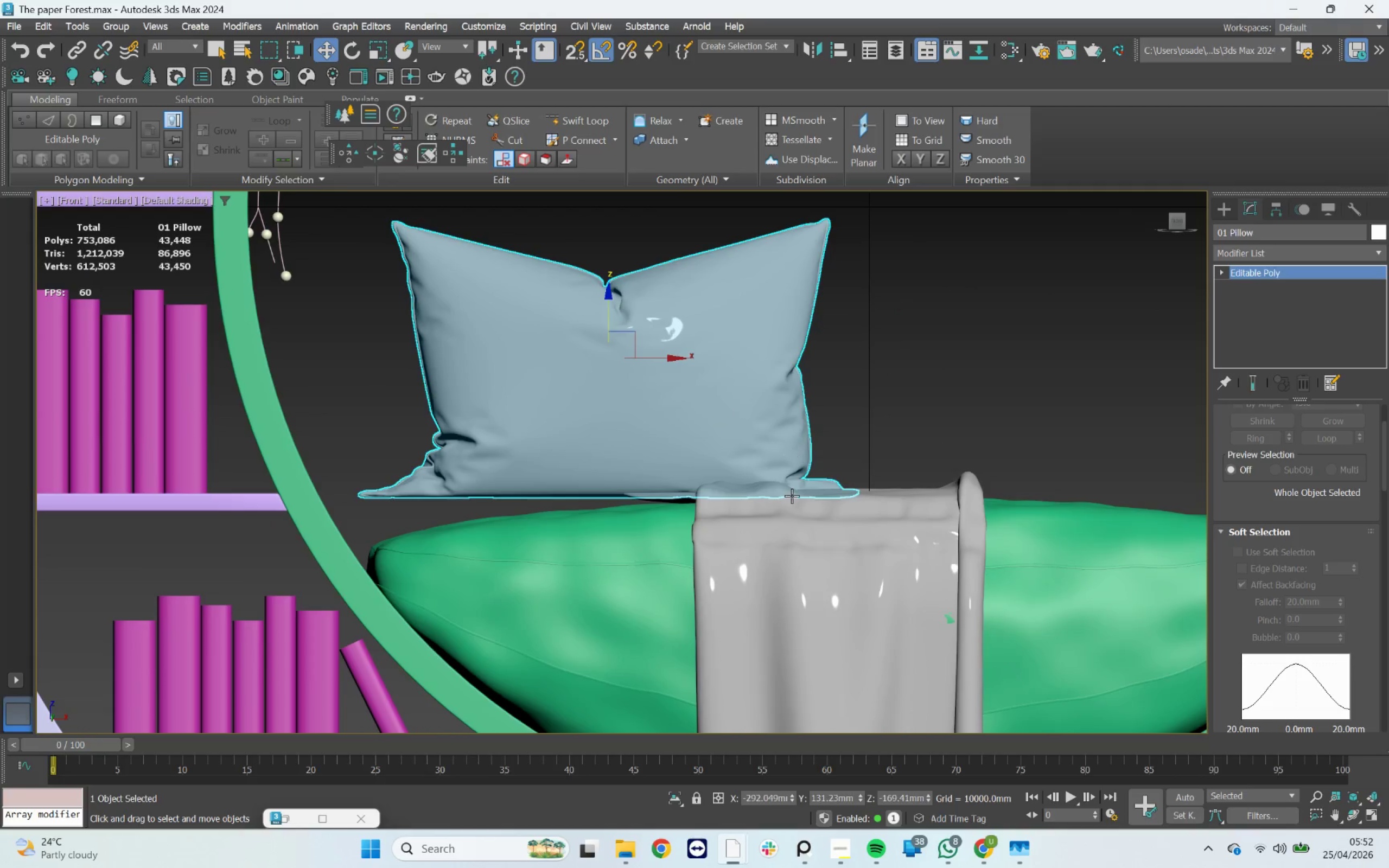 
left_click([1279, 253])
 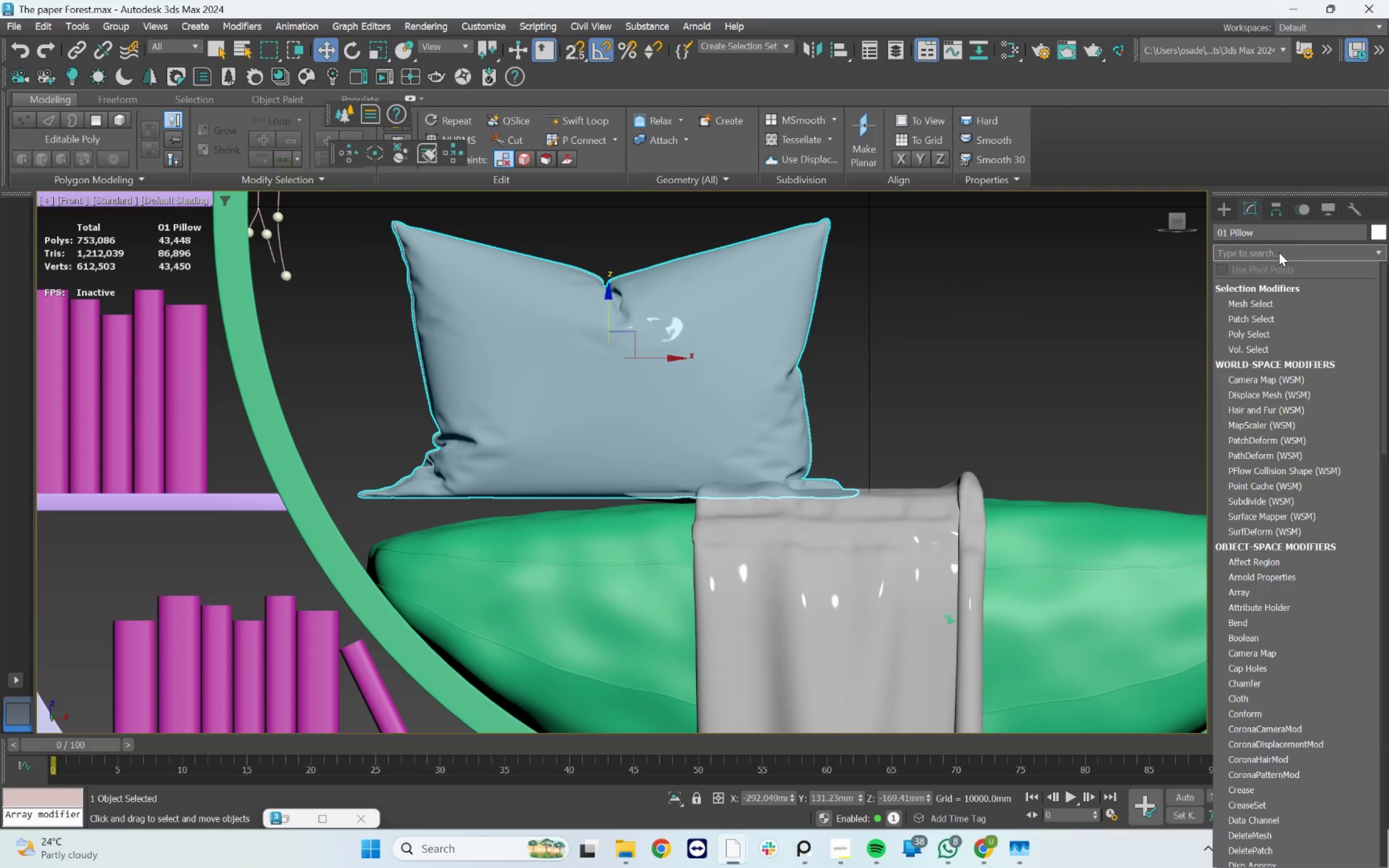 
type(ff)
 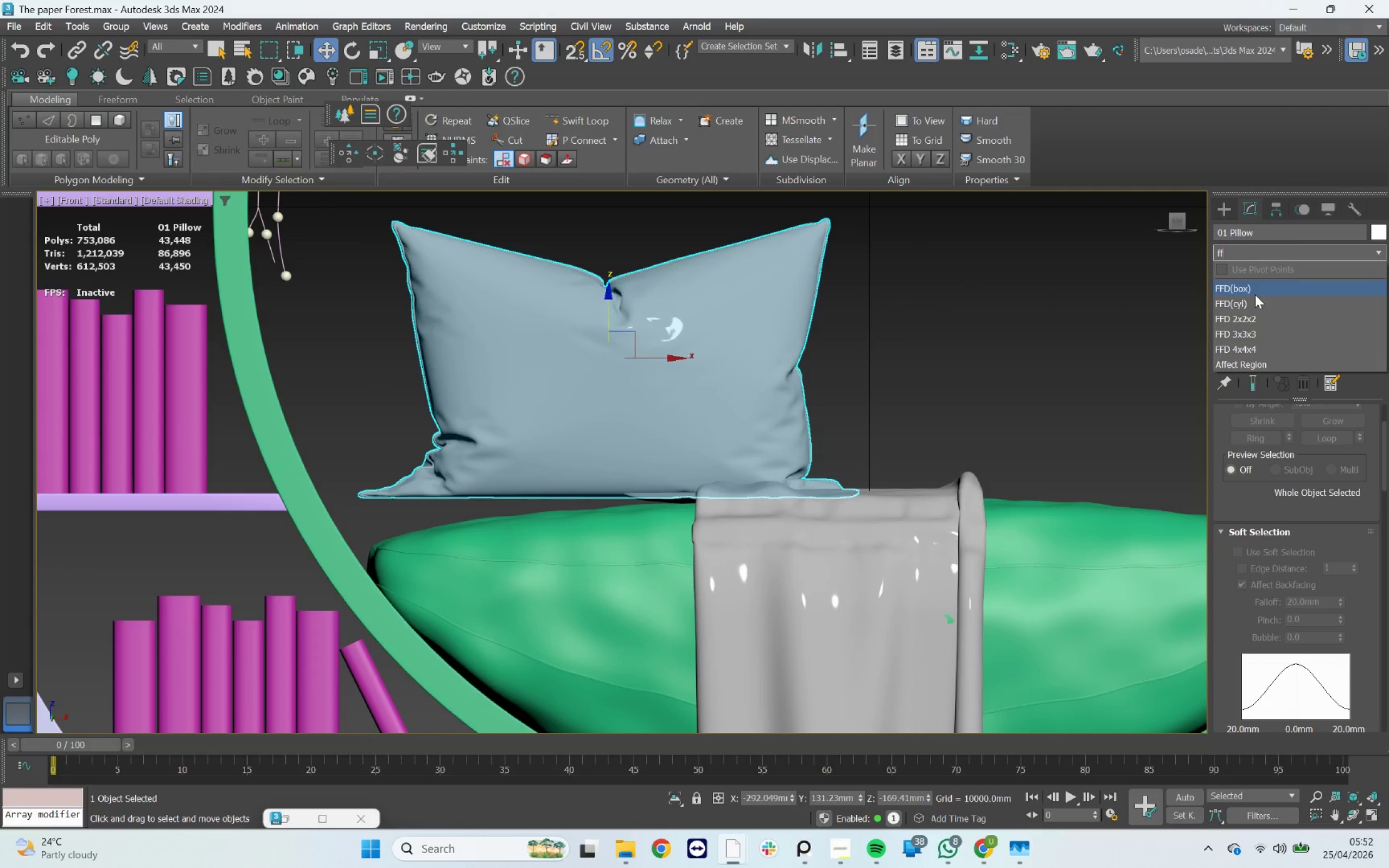 
left_click([1254, 293])
 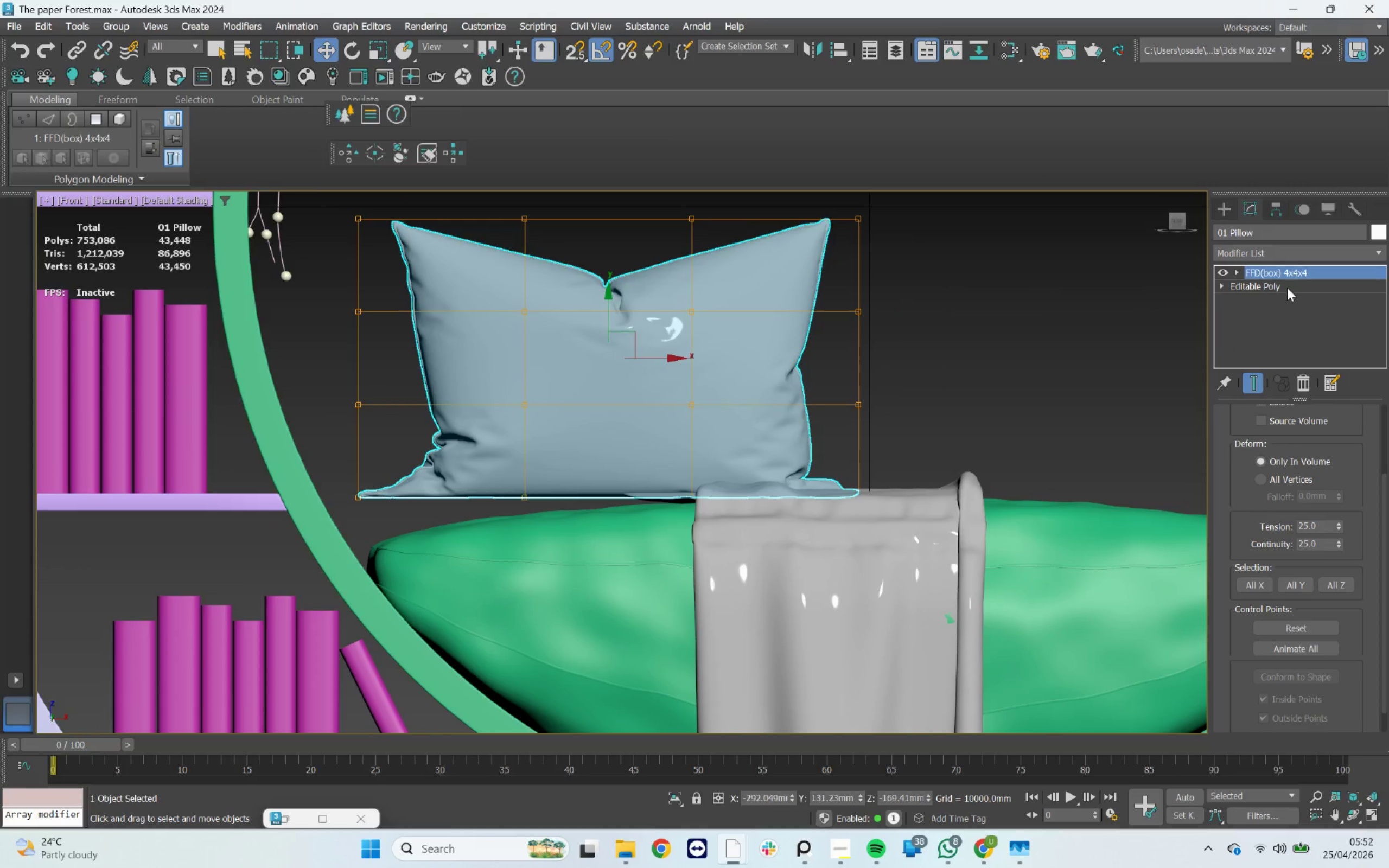 
left_click([1290, 274])
 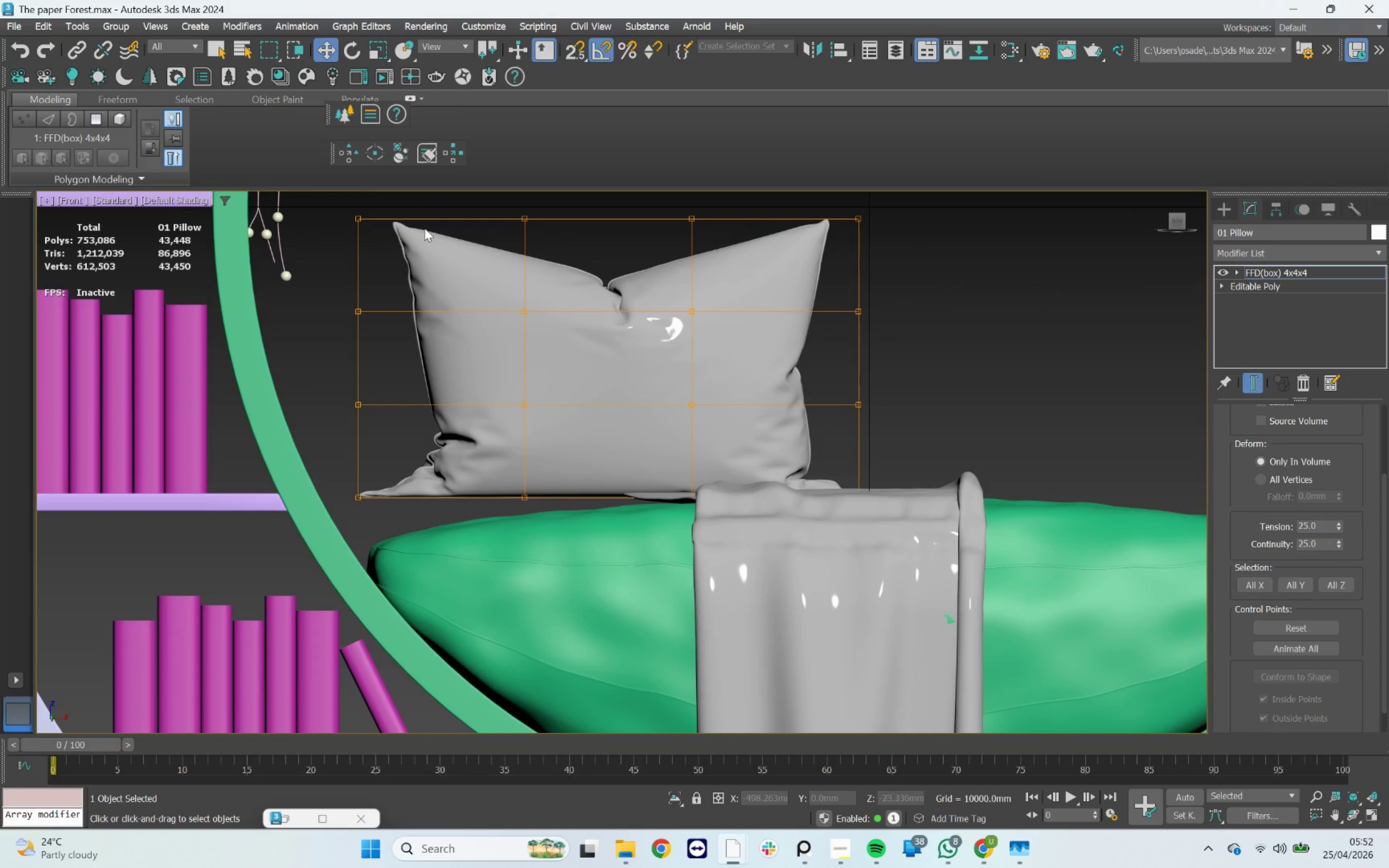 
left_click_drag(start_coordinate=[422, 208], to_coordinate=[351, 546])
 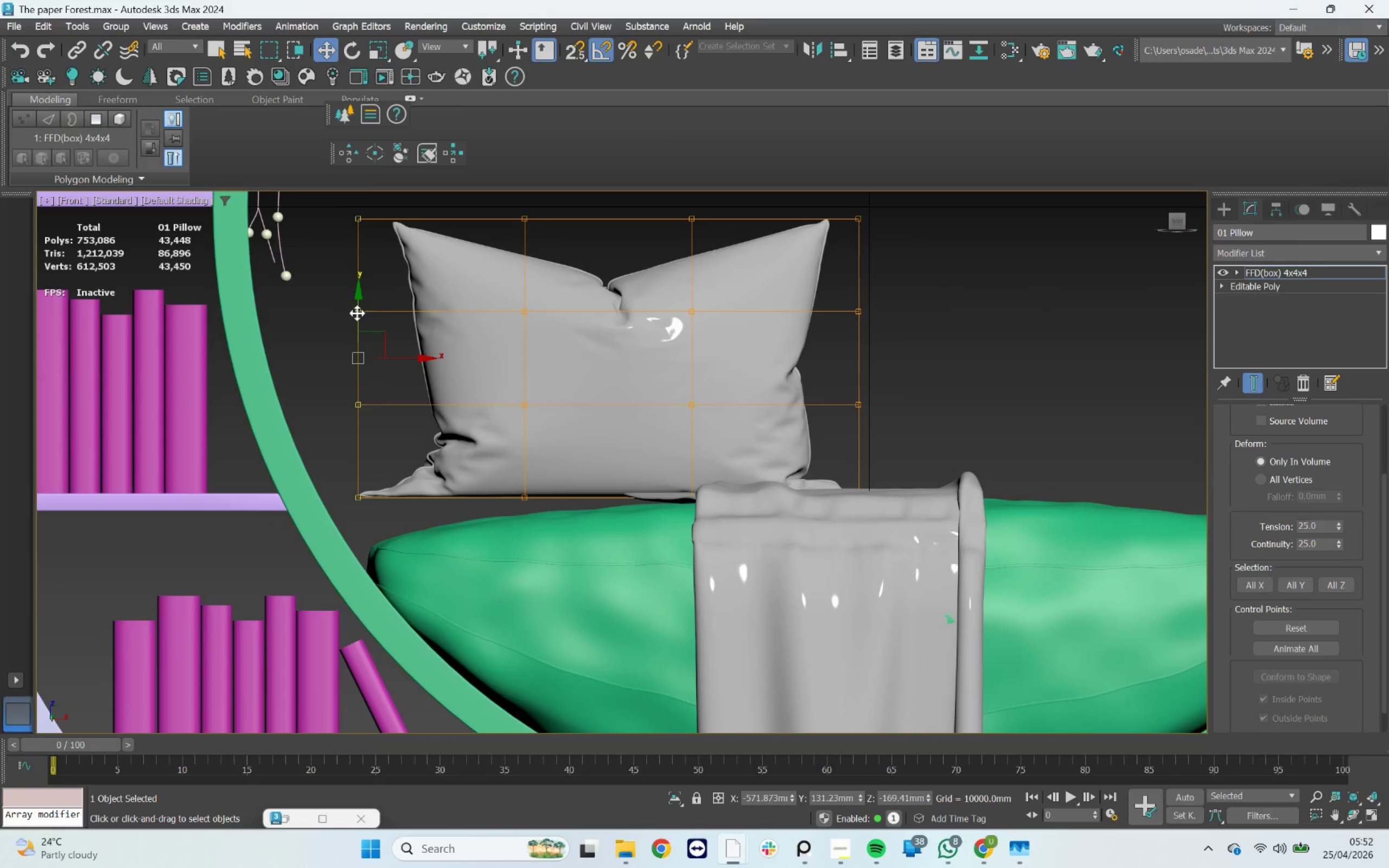 
left_click_drag(start_coordinate=[358, 312], to_coordinate=[378, 372])
 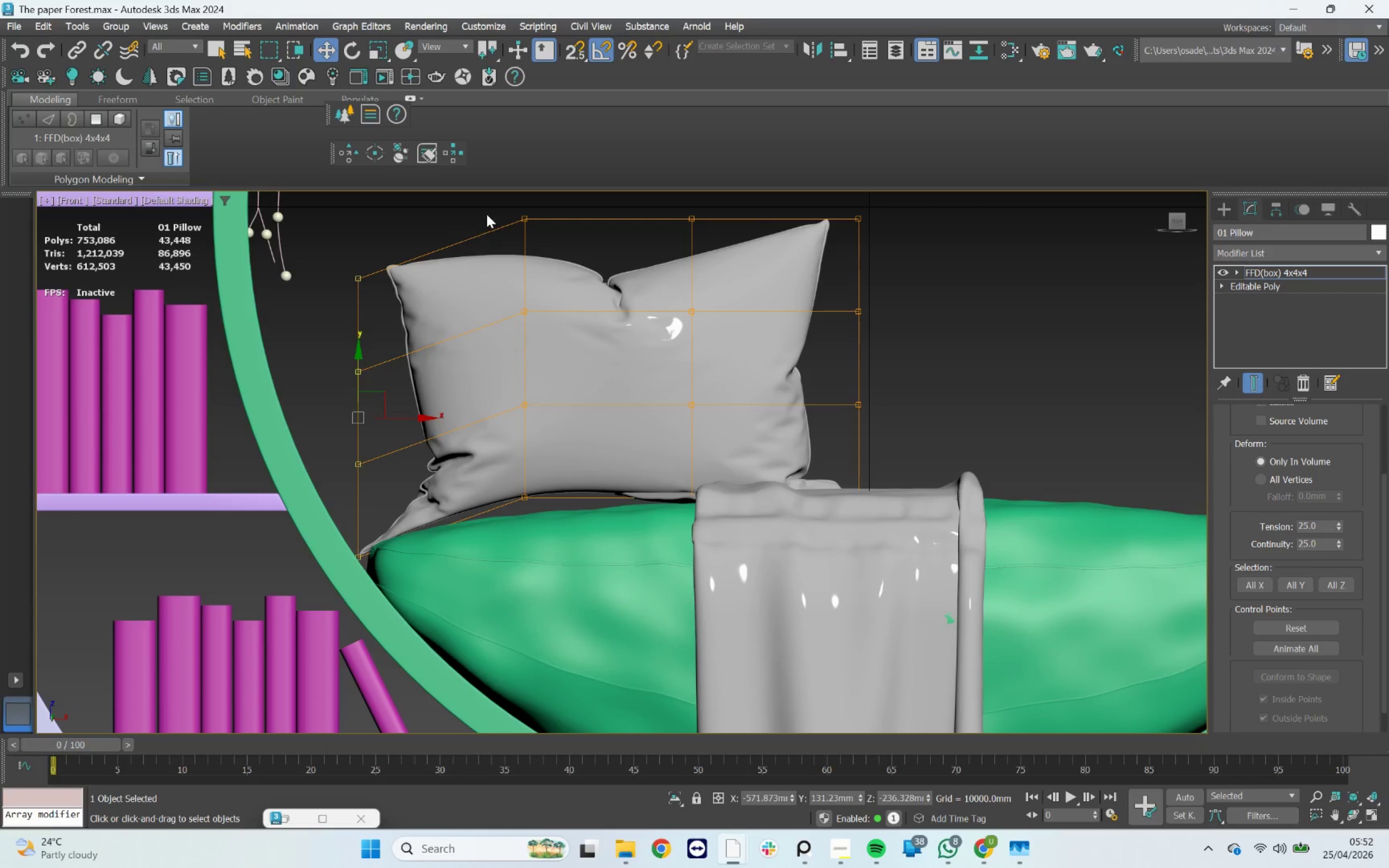 
left_click_drag(start_coordinate=[490, 208], to_coordinate=[569, 542])
 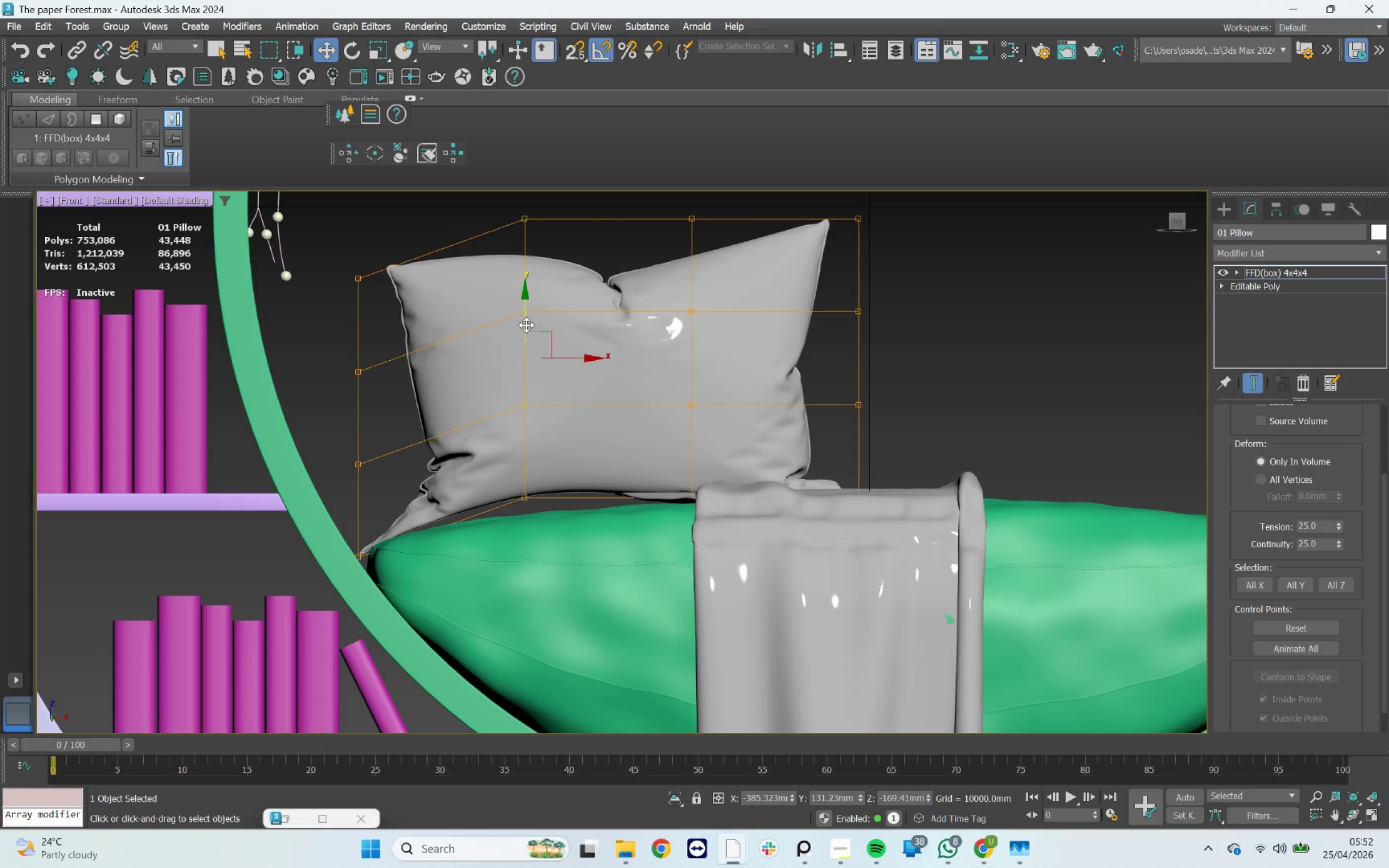 
left_click_drag(start_coordinate=[526, 318], to_coordinate=[536, 341])
 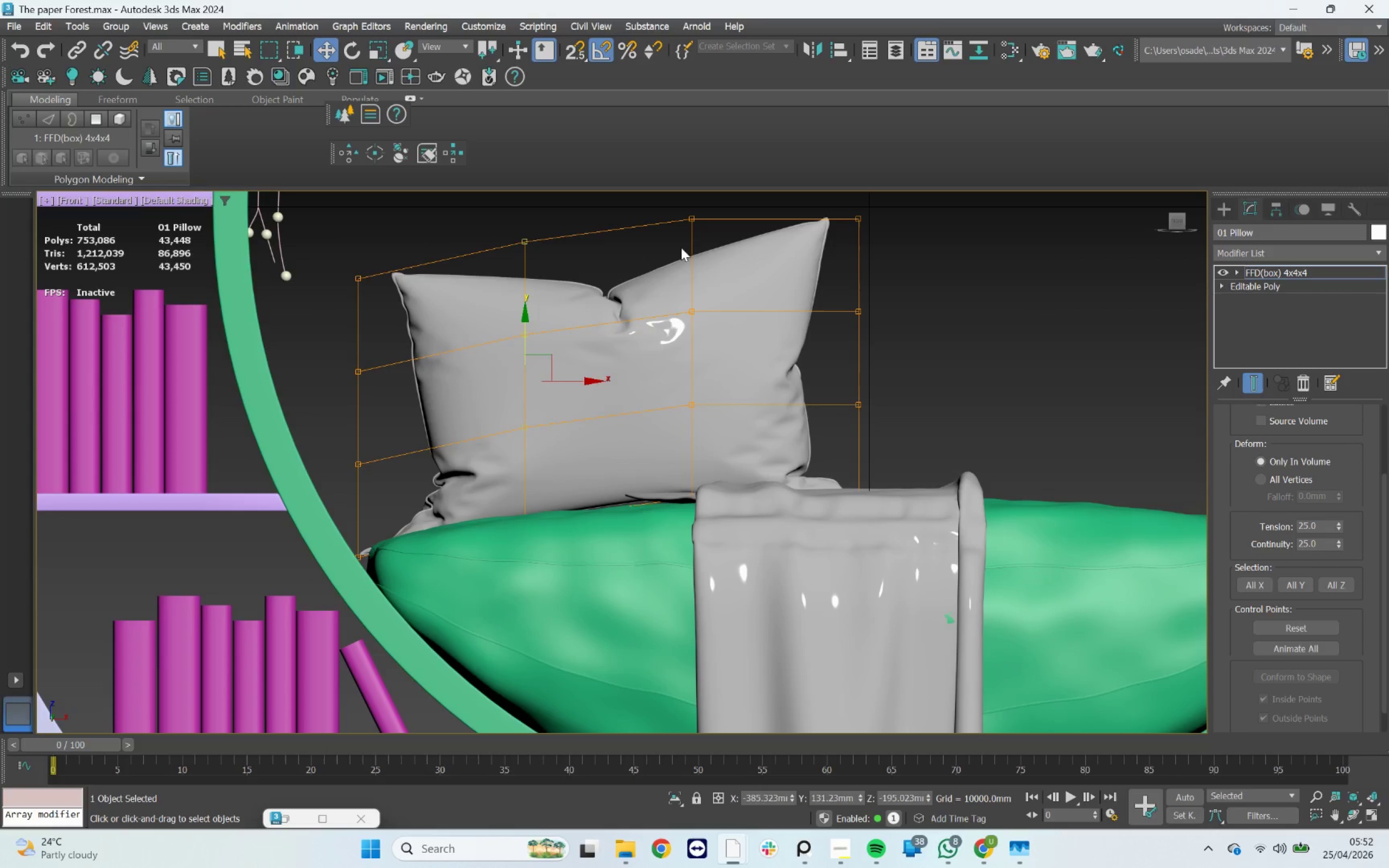 
left_click_drag(start_coordinate=[665, 208], to_coordinate=[717, 550])
 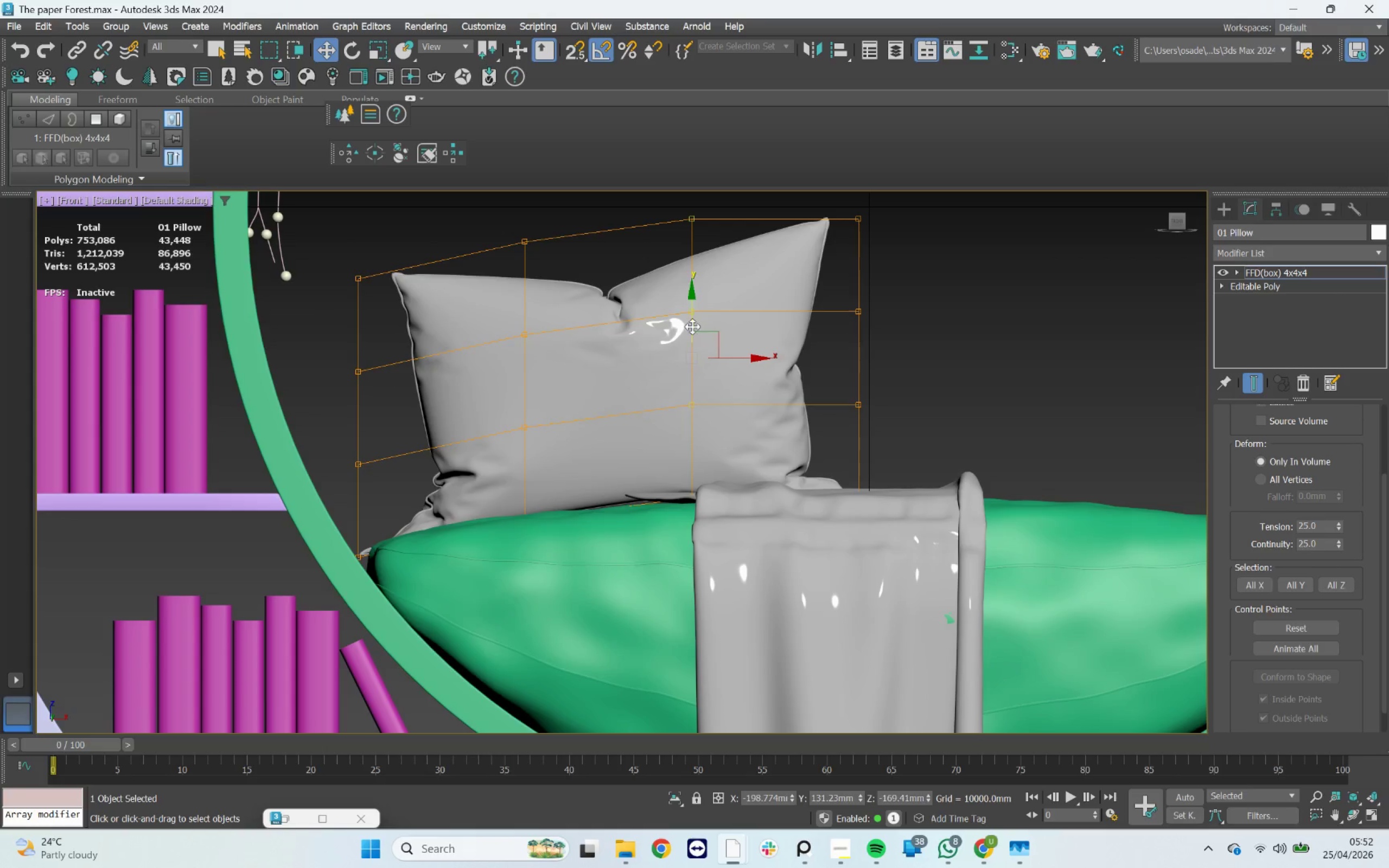 
left_click_drag(start_coordinate=[693, 325], to_coordinate=[702, 331])
 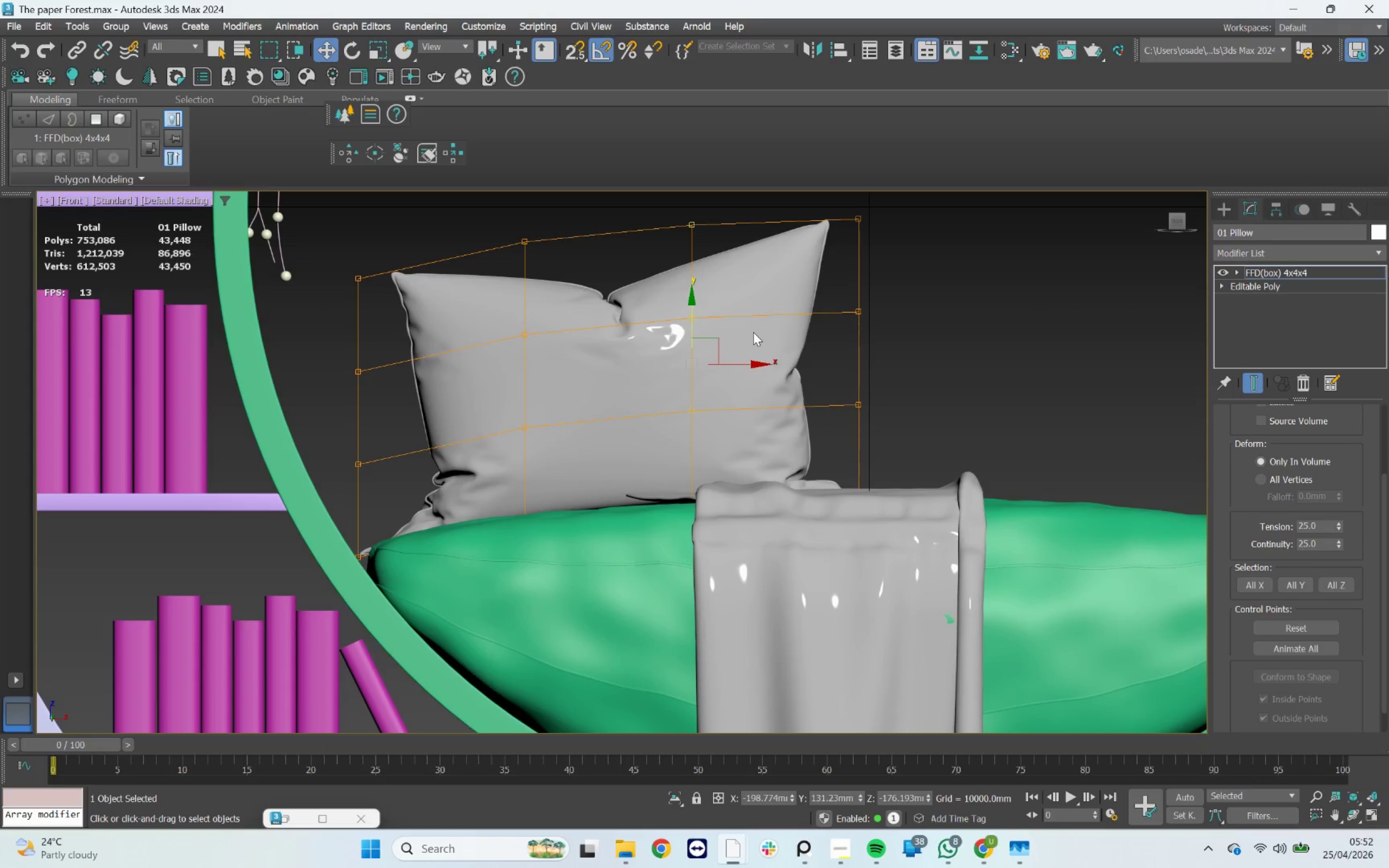 
scroll: coordinate [755, 333], scroll_direction: down, amount: 1.0
 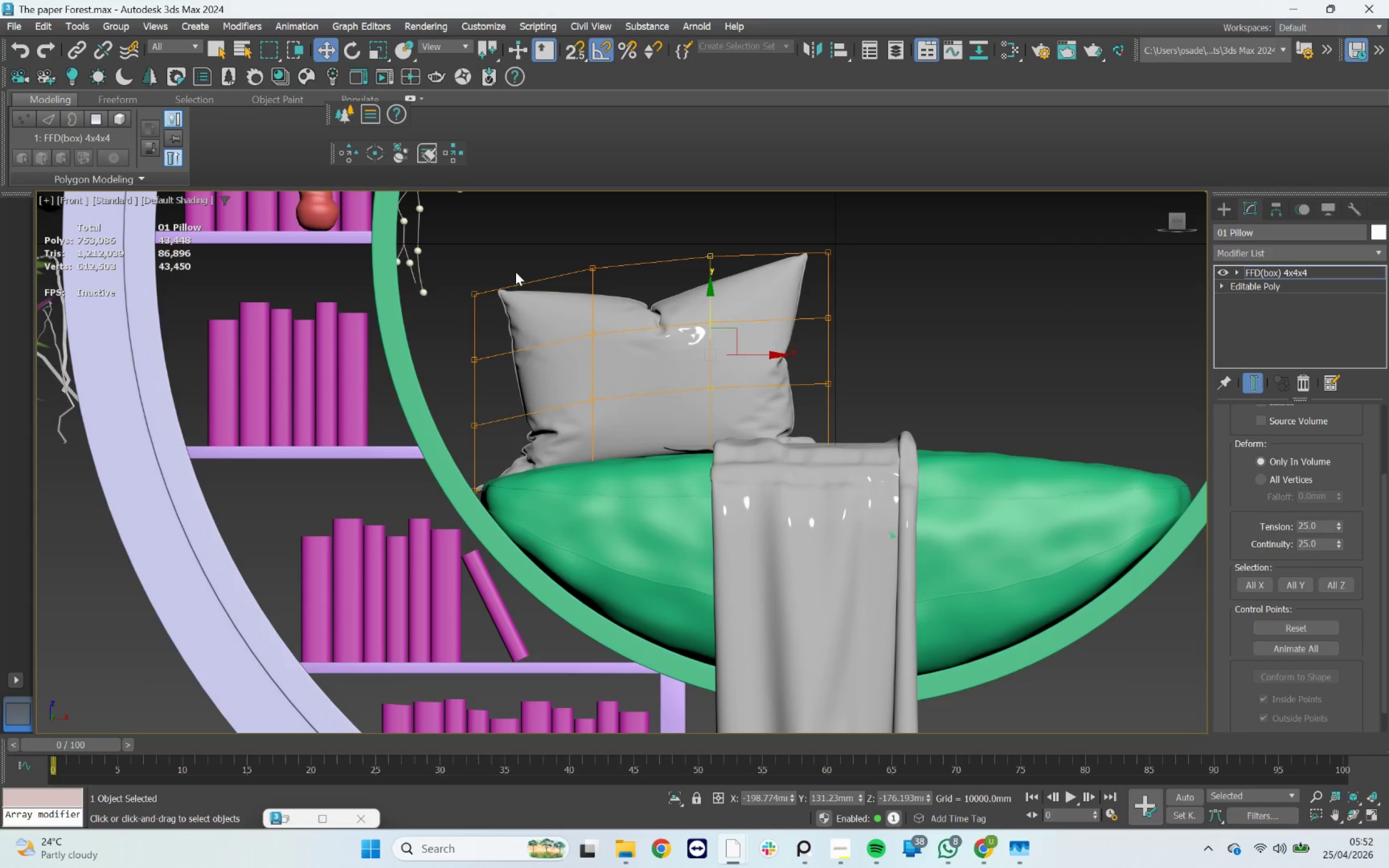 
left_click_drag(start_coordinate=[462, 467], to_coordinate=[514, 525])
 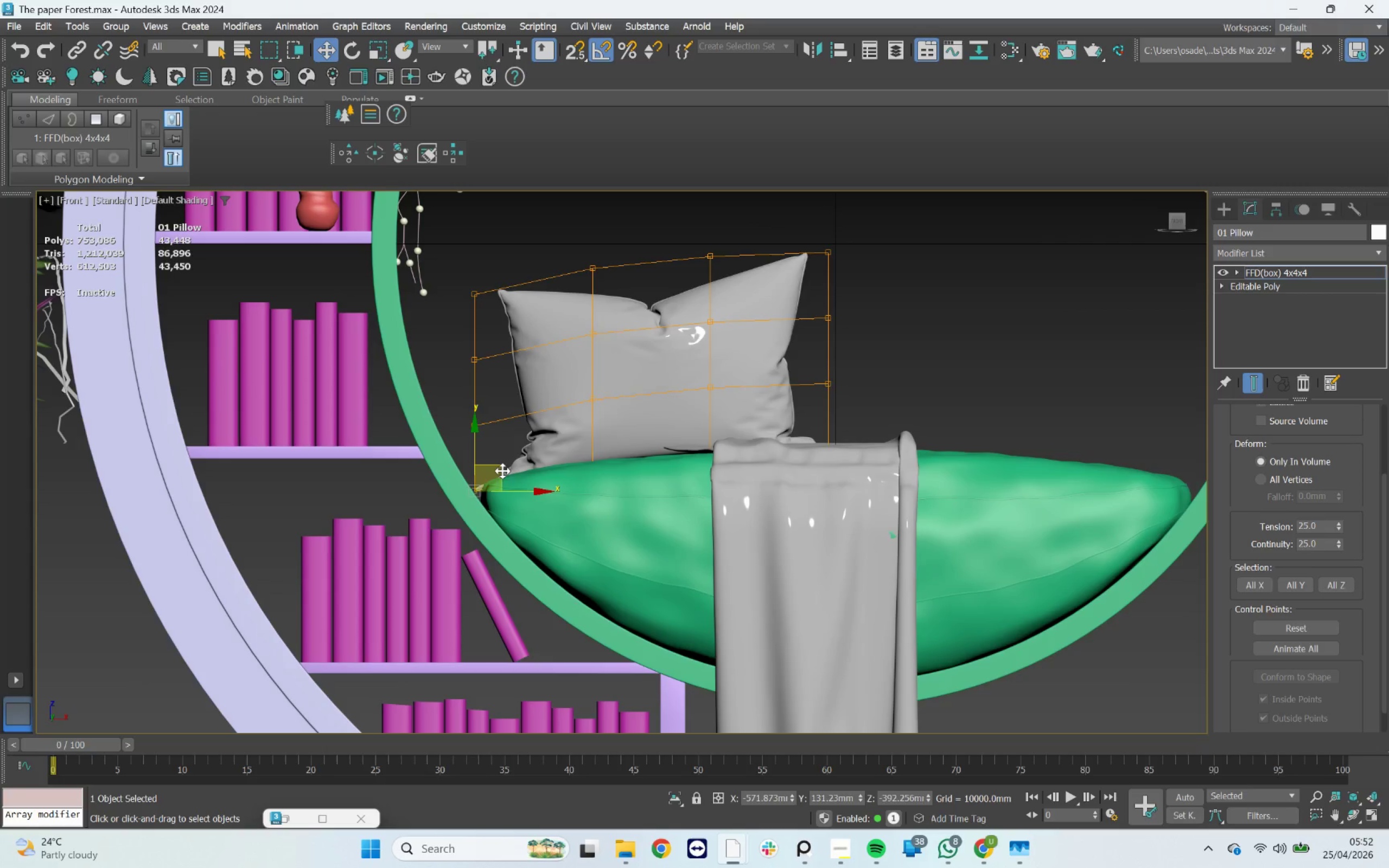 
left_click_drag(start_coordinate=[501, 468], to_coordinate=[552, 448])
 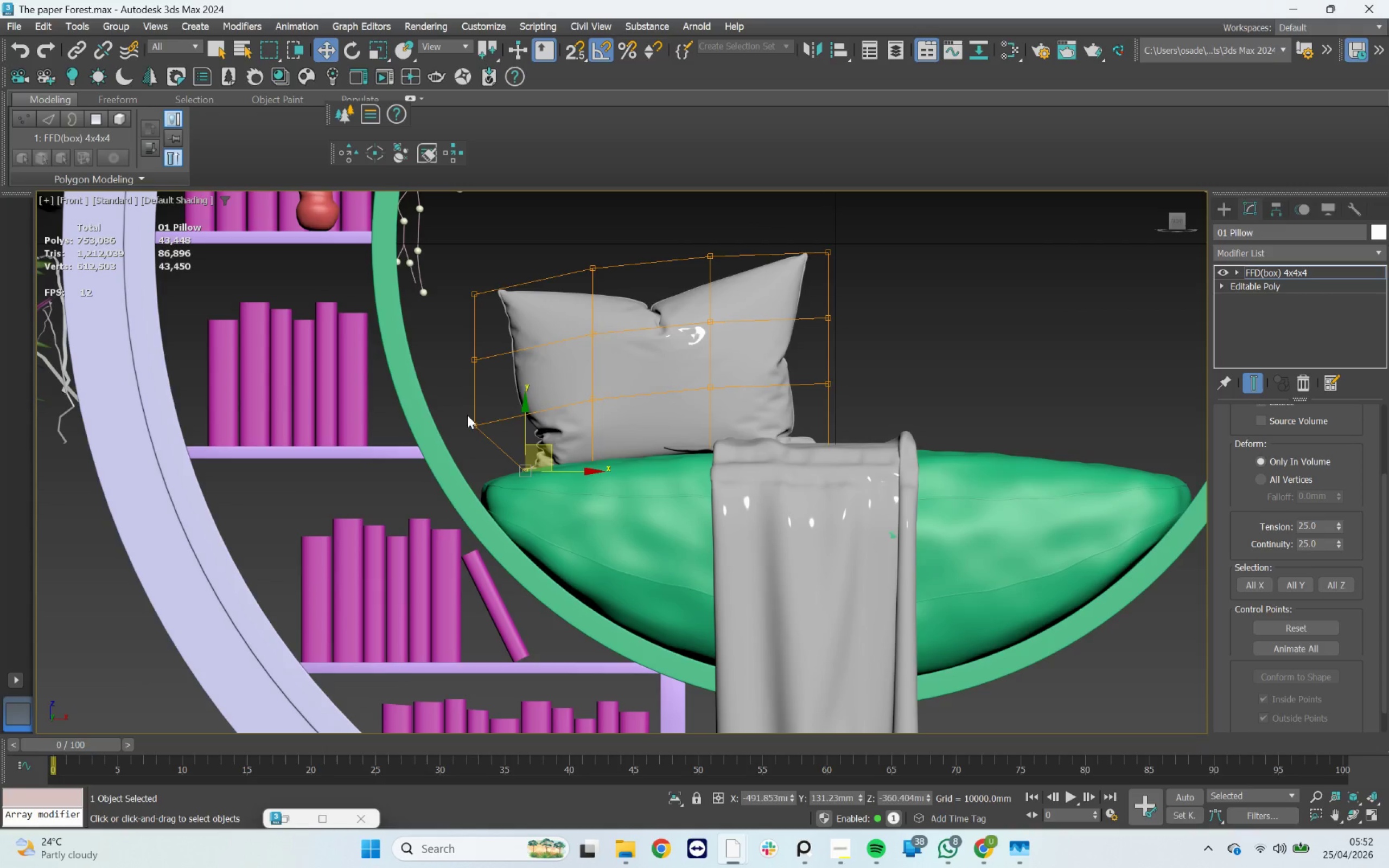 
left_click_drag(start_coordinate=[450, 410], to_coordinate=[481, 432])
 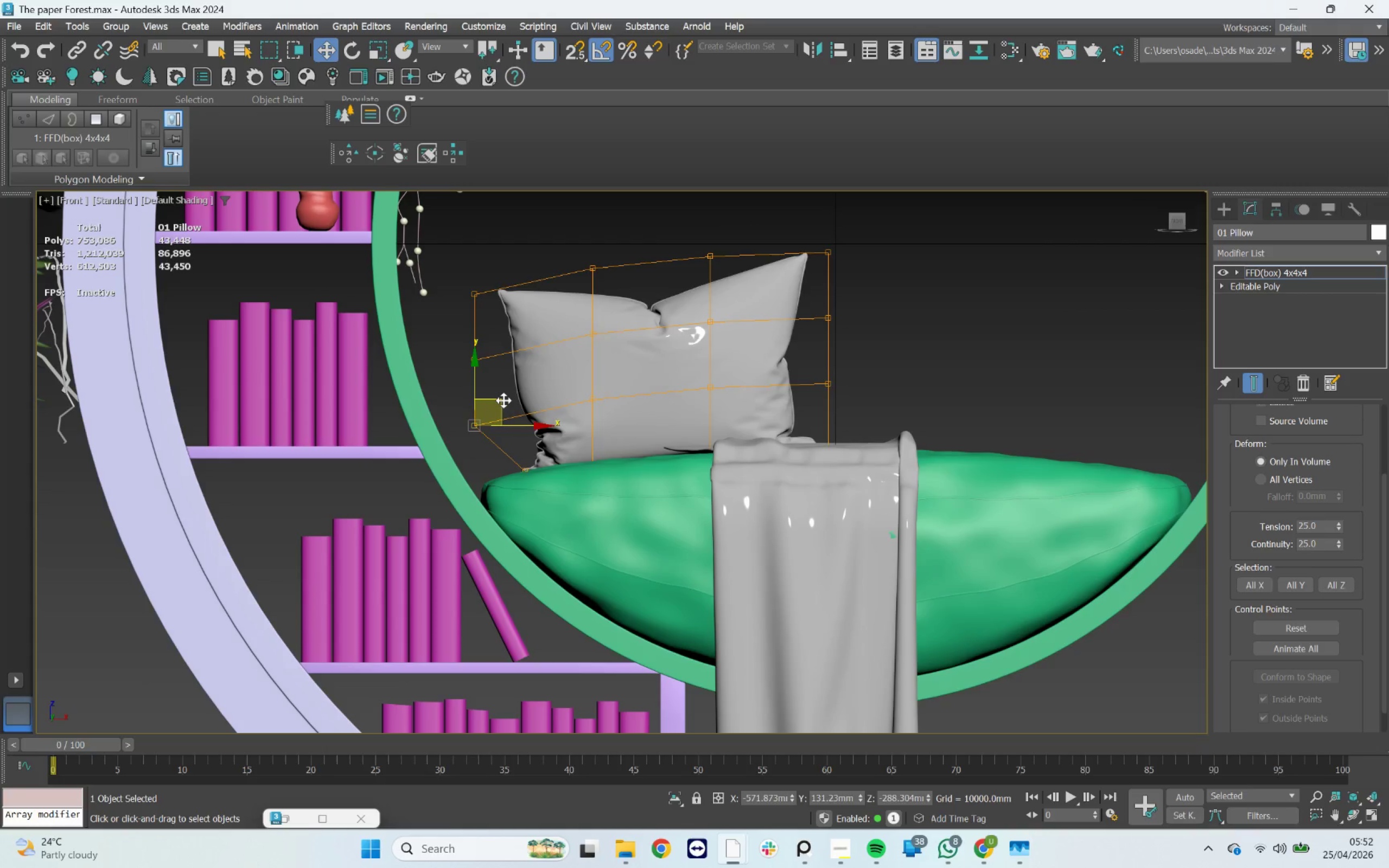 
left_click_drag(start_coordinate=[504, 400], to_coordinate=[499, 396])
 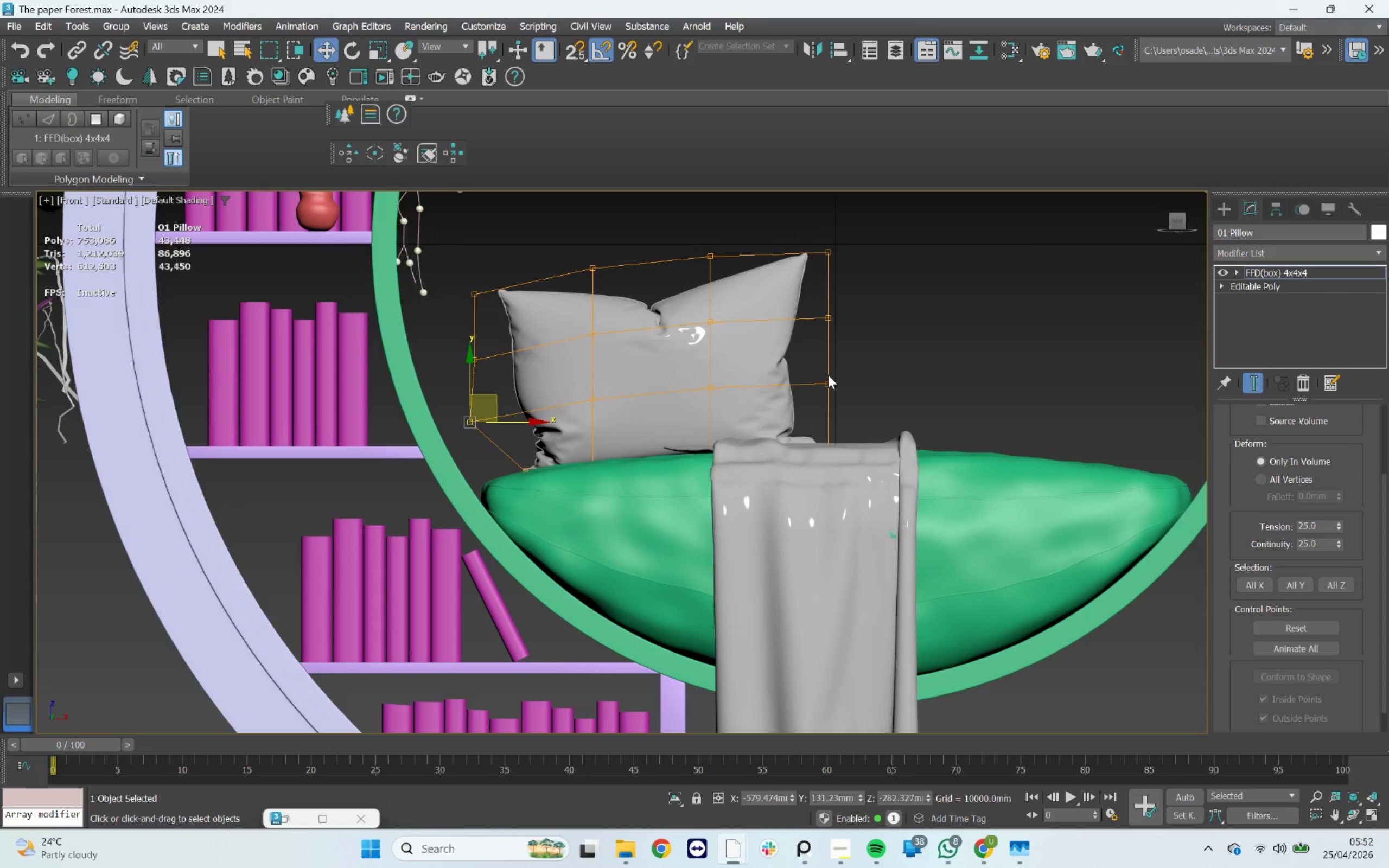 
left_click([1224, 209])
 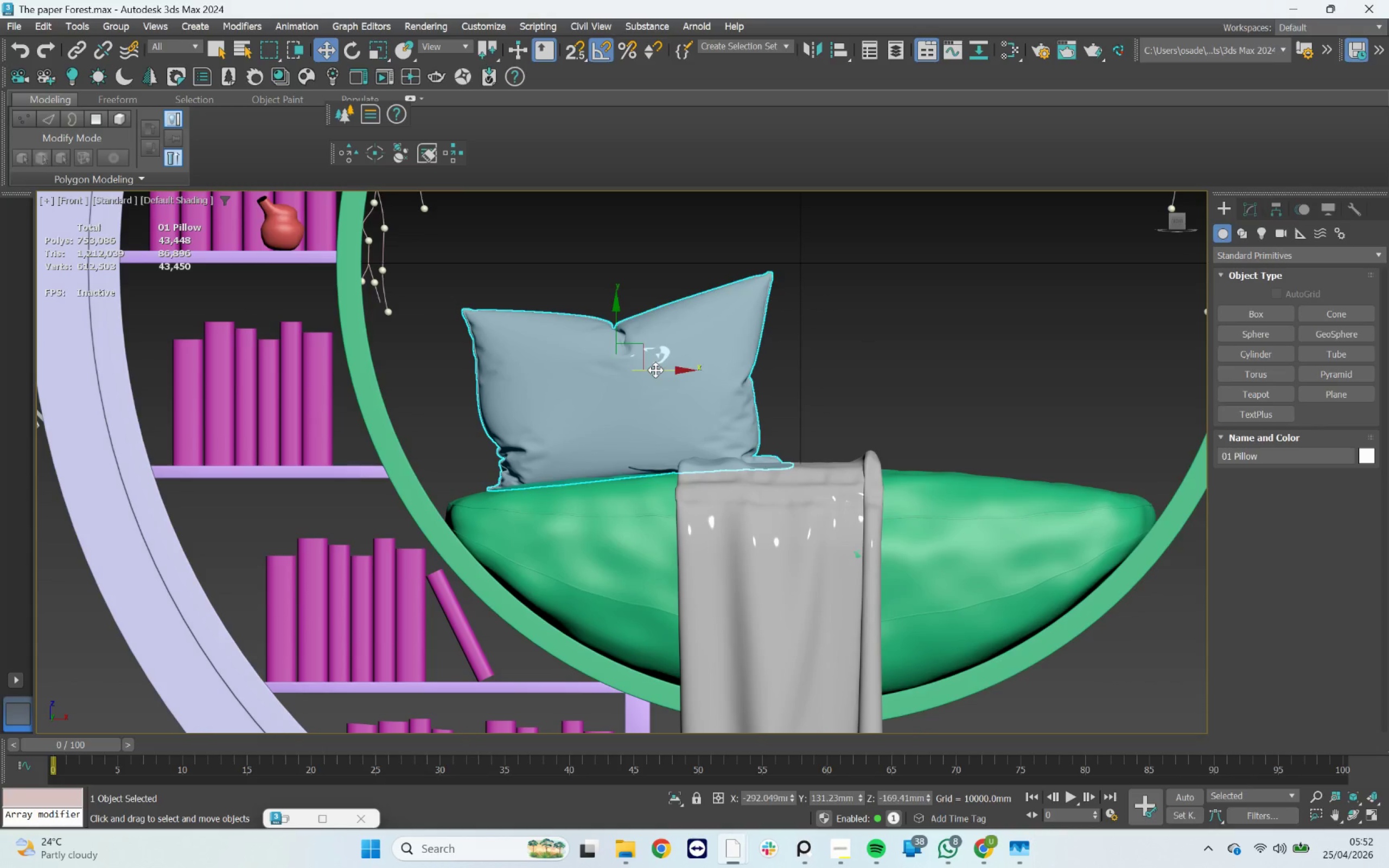 
hold_key(key=ShiftLeft, duration=1.33)
left_click_drag(start_coordinate=[655, 369], to_coordinate=[1003, 363])
 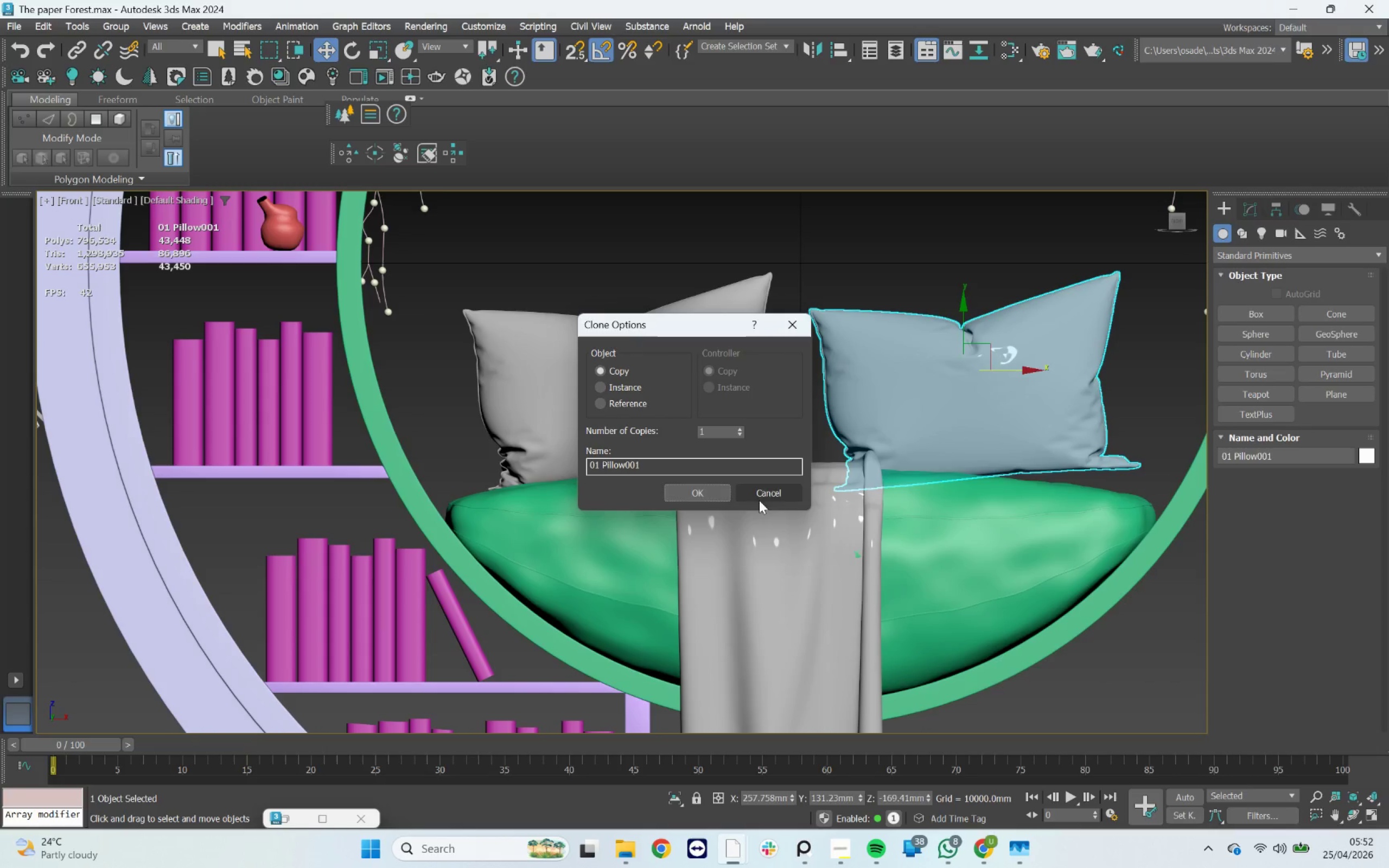 
left_click([703, 501])
 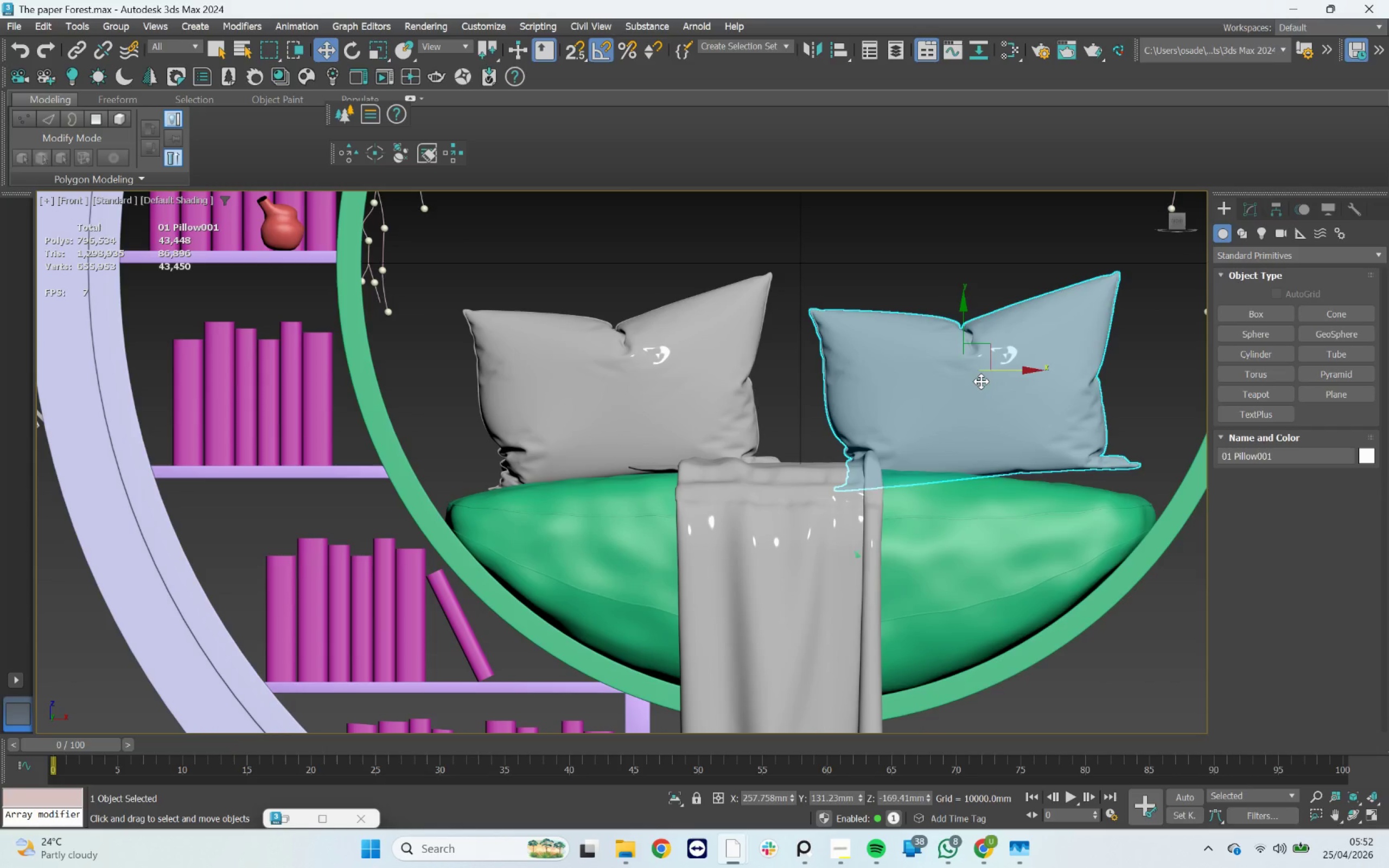 
key(E)
 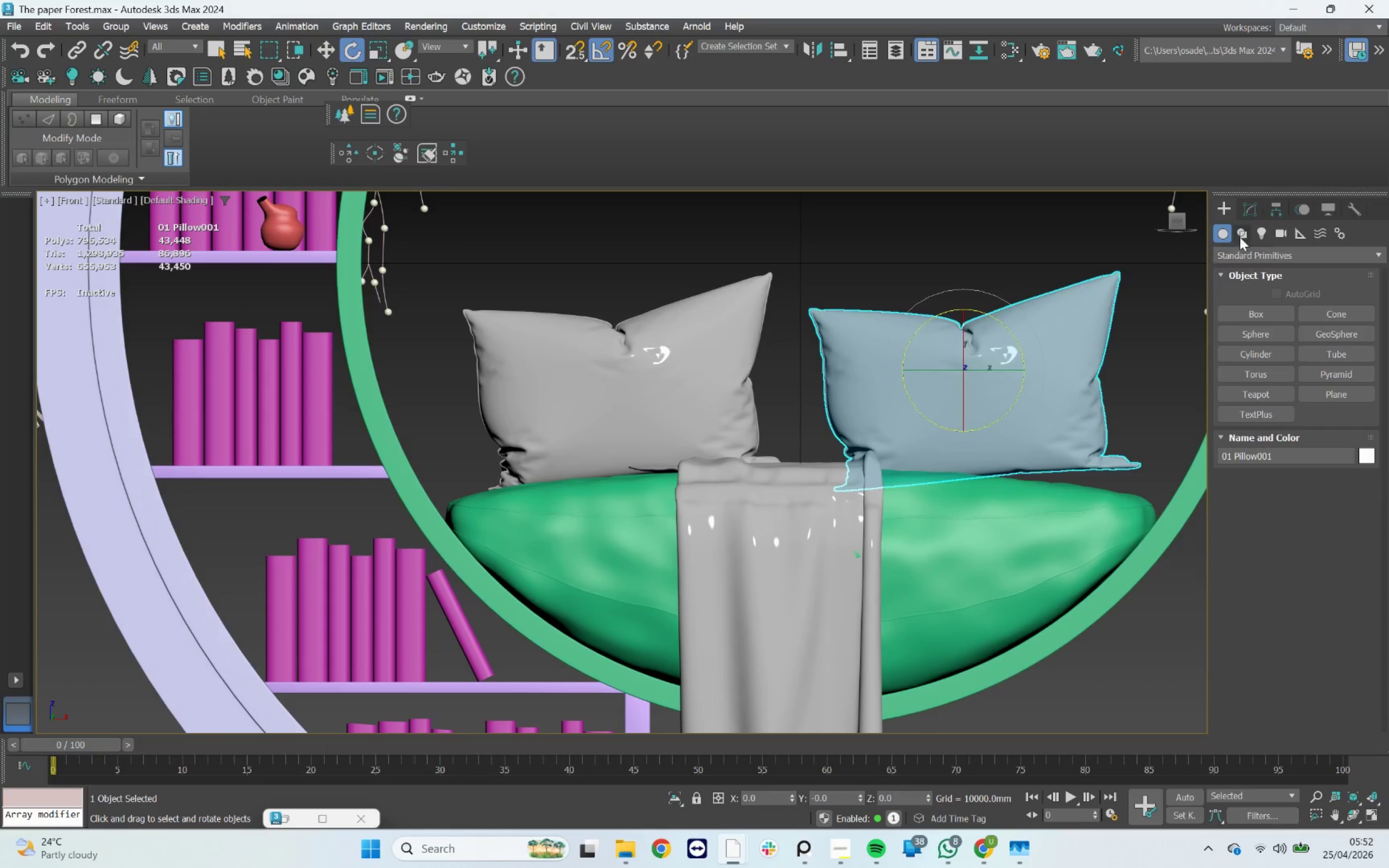 
left_click([1245, 211])
 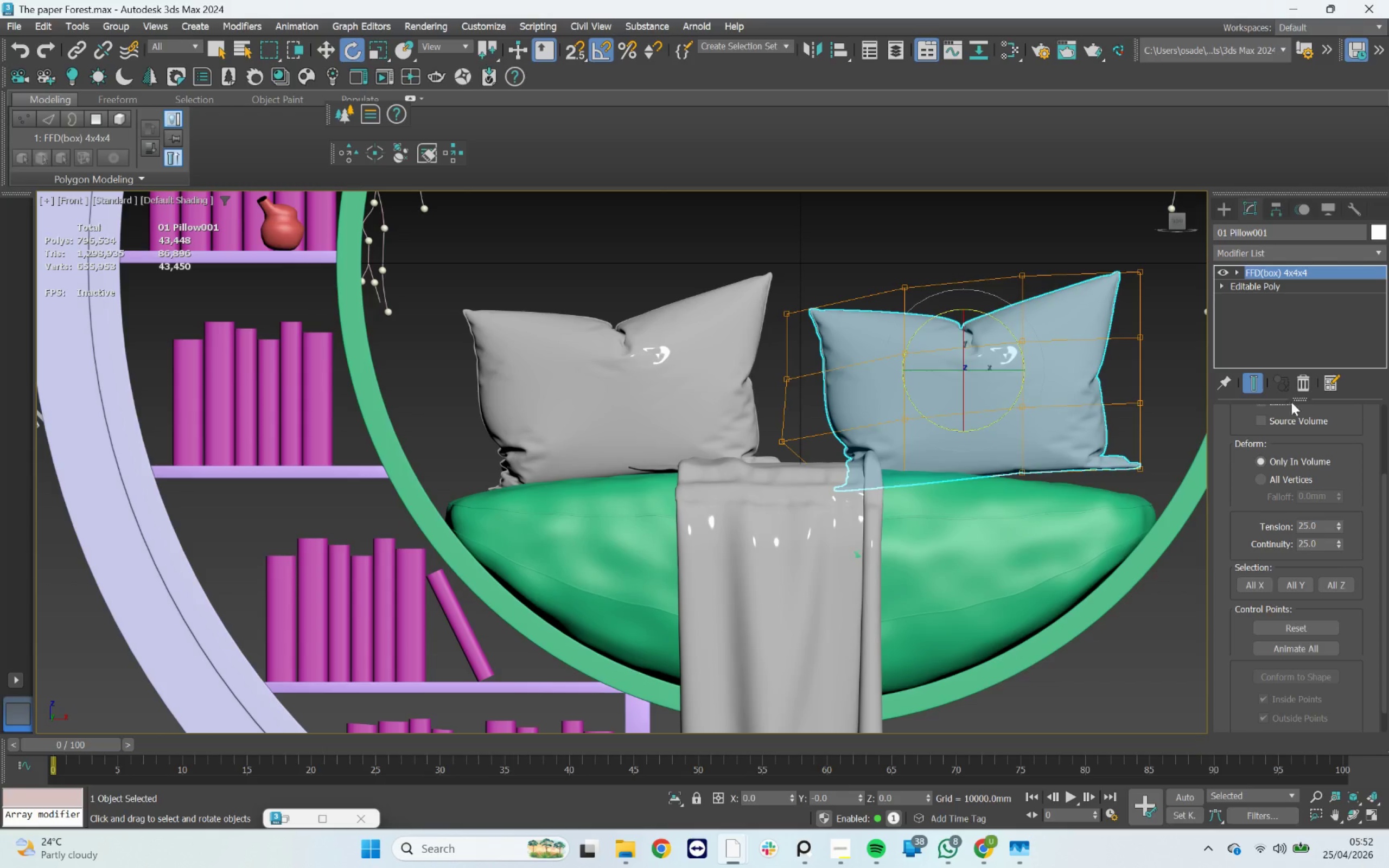 
left_click([1301, 383])
 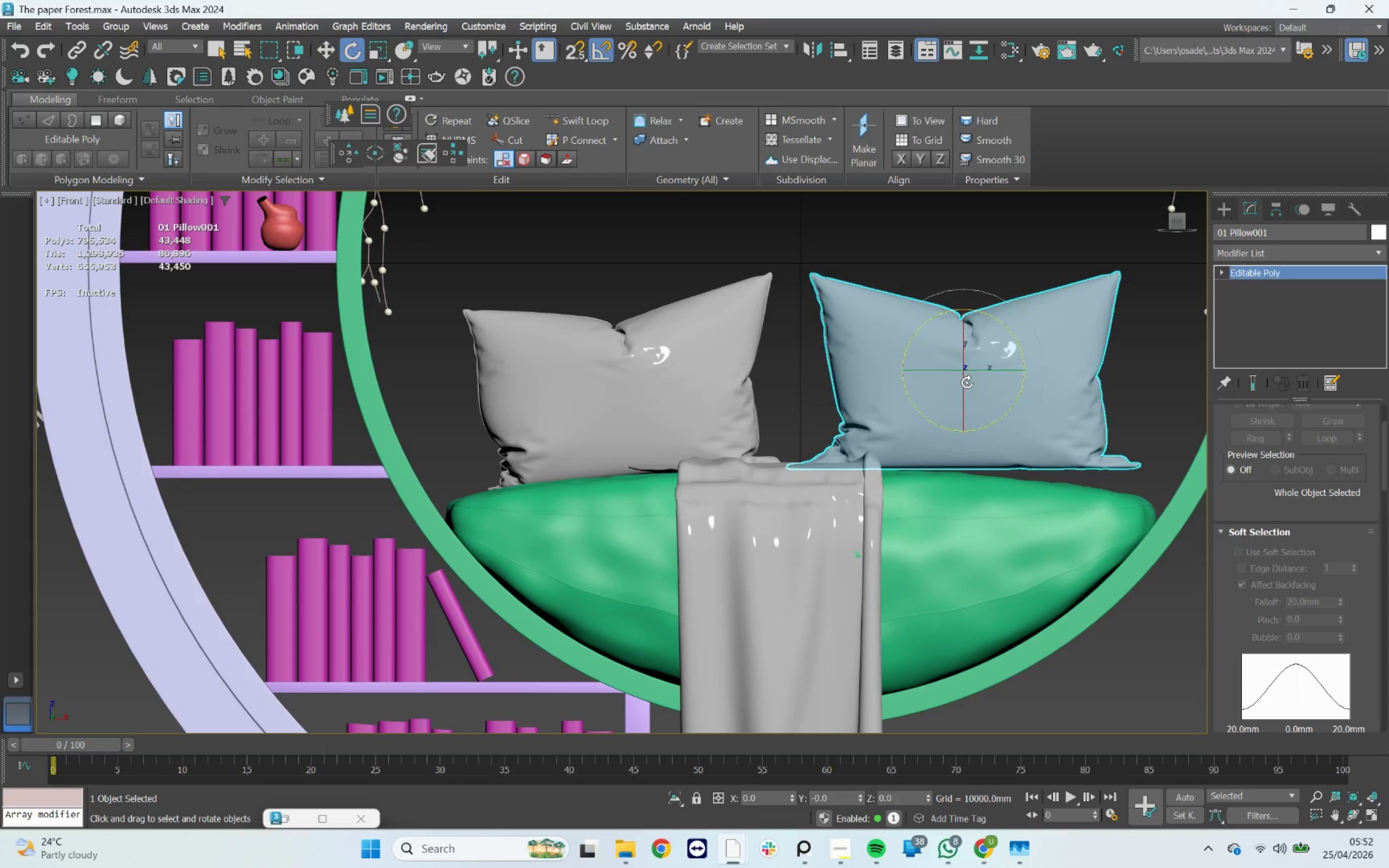 
key(R)
 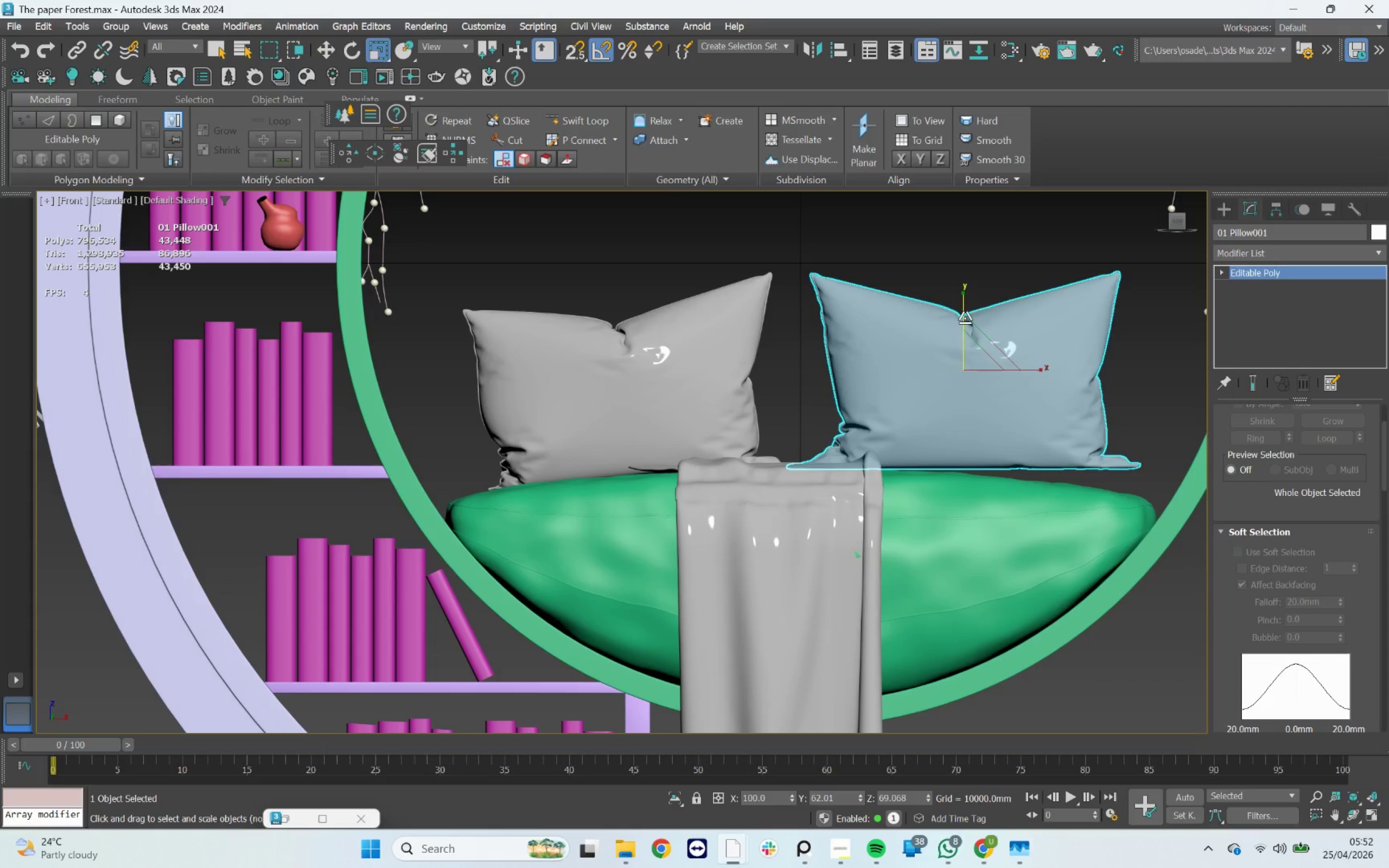 
left_click_drag(start_coordinate=[964, 316], to_coordinate=[964, 303])
 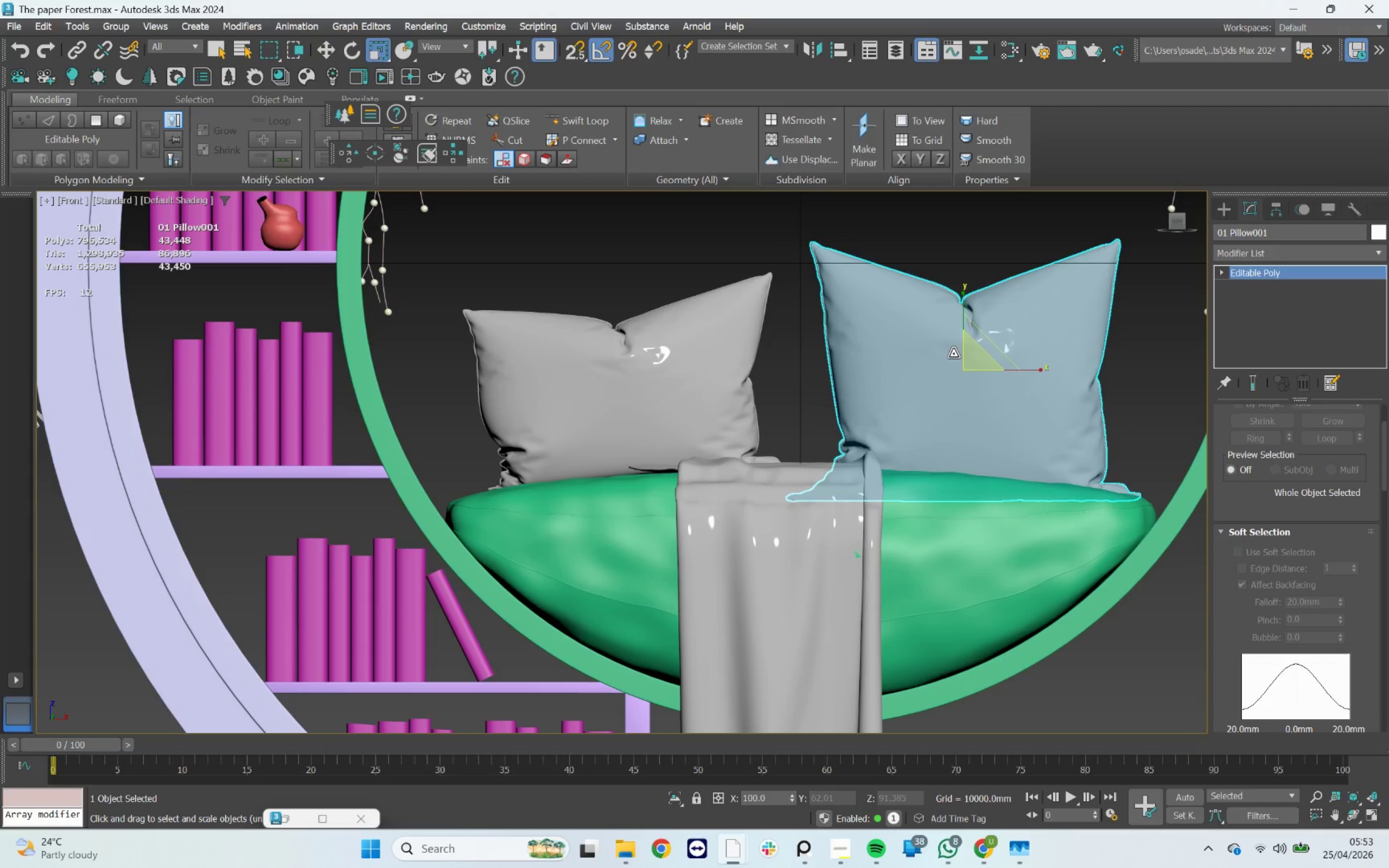 
key(E)
 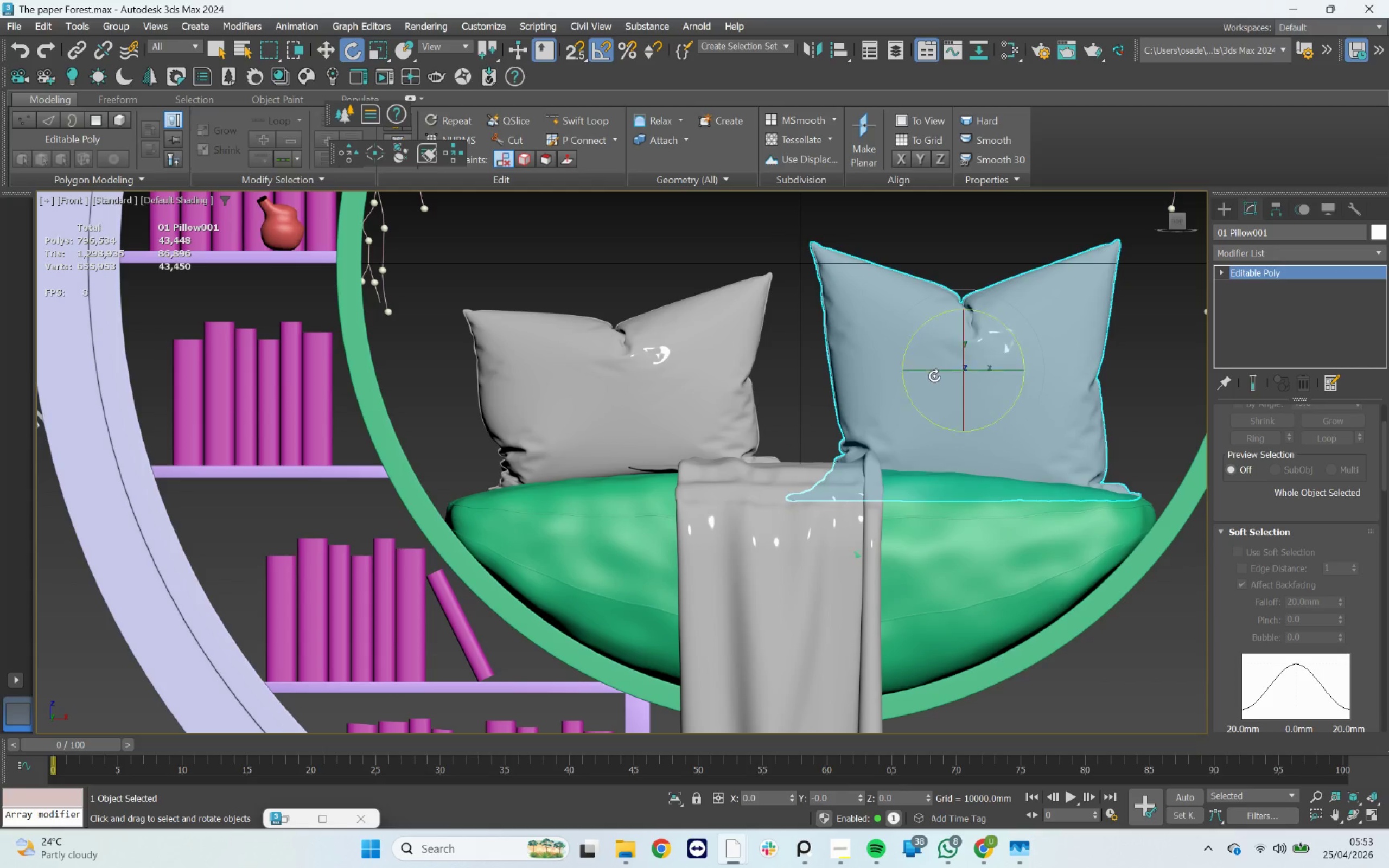 
left_click_drag(start_coordinate=[934, 372], to_coordinate=[983, 367])
 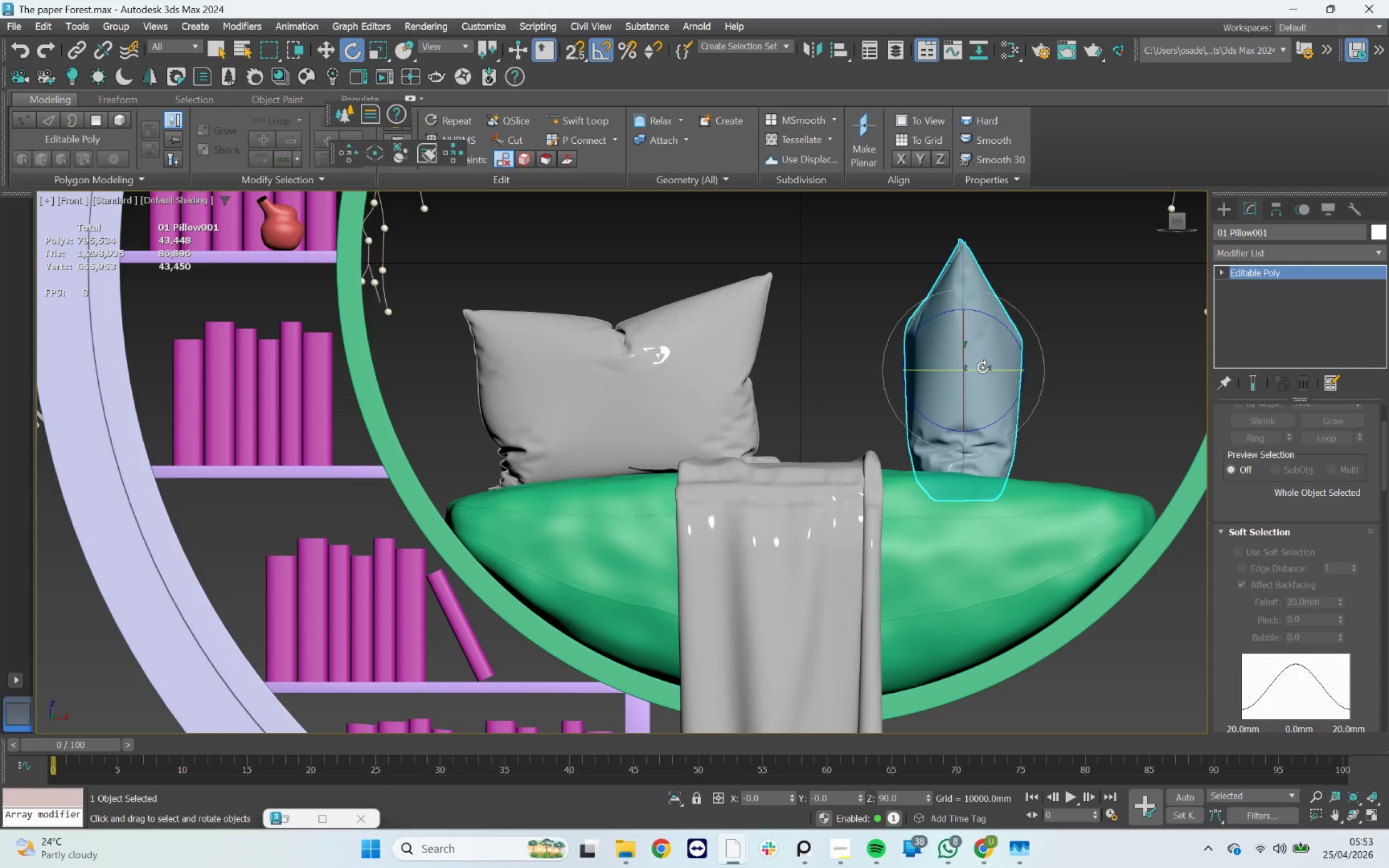 
key(W)
 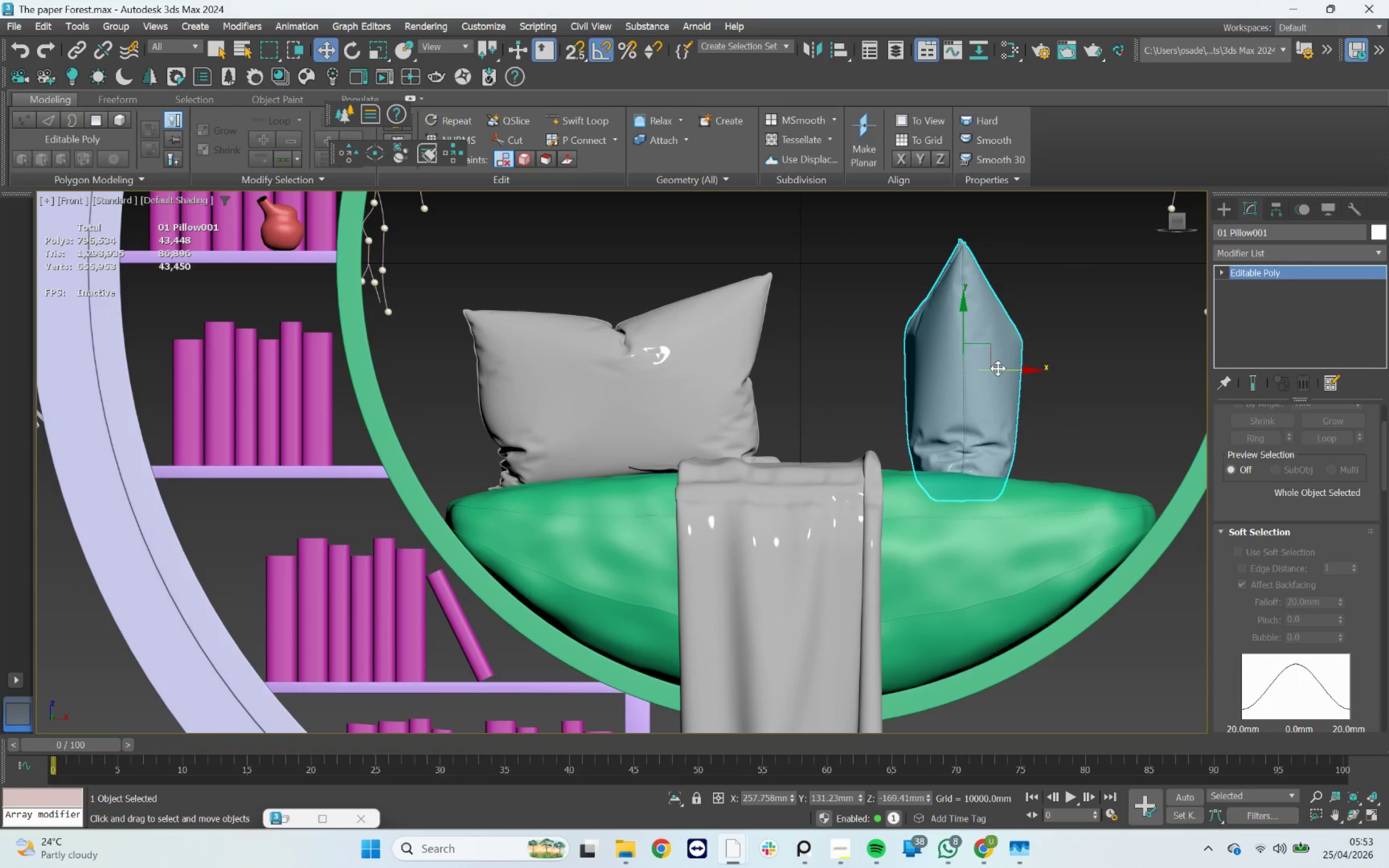 
left_click_drag(start_coordinate=[998, 368], to_coordinate=[496, 410])
 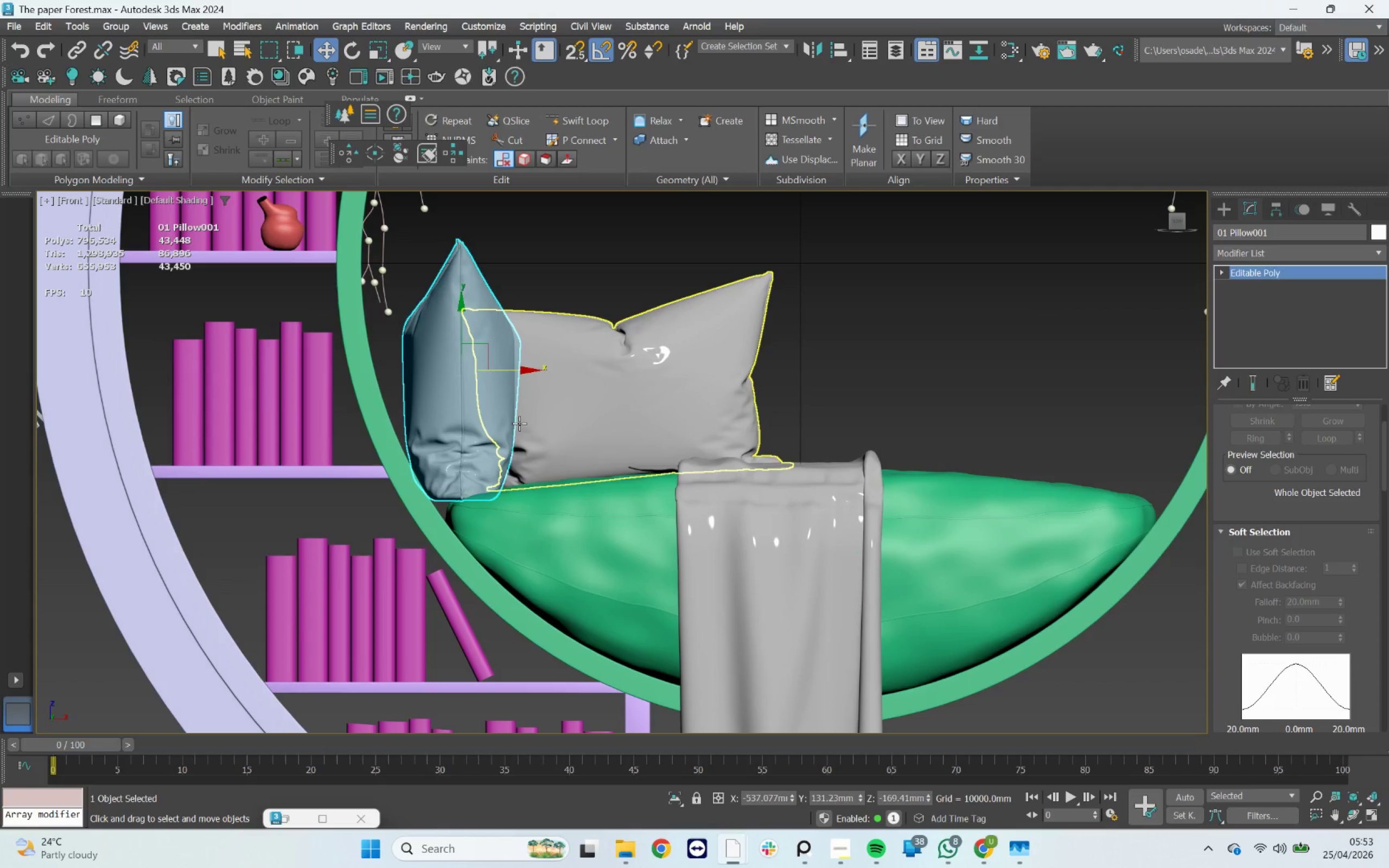 
type(ew)
 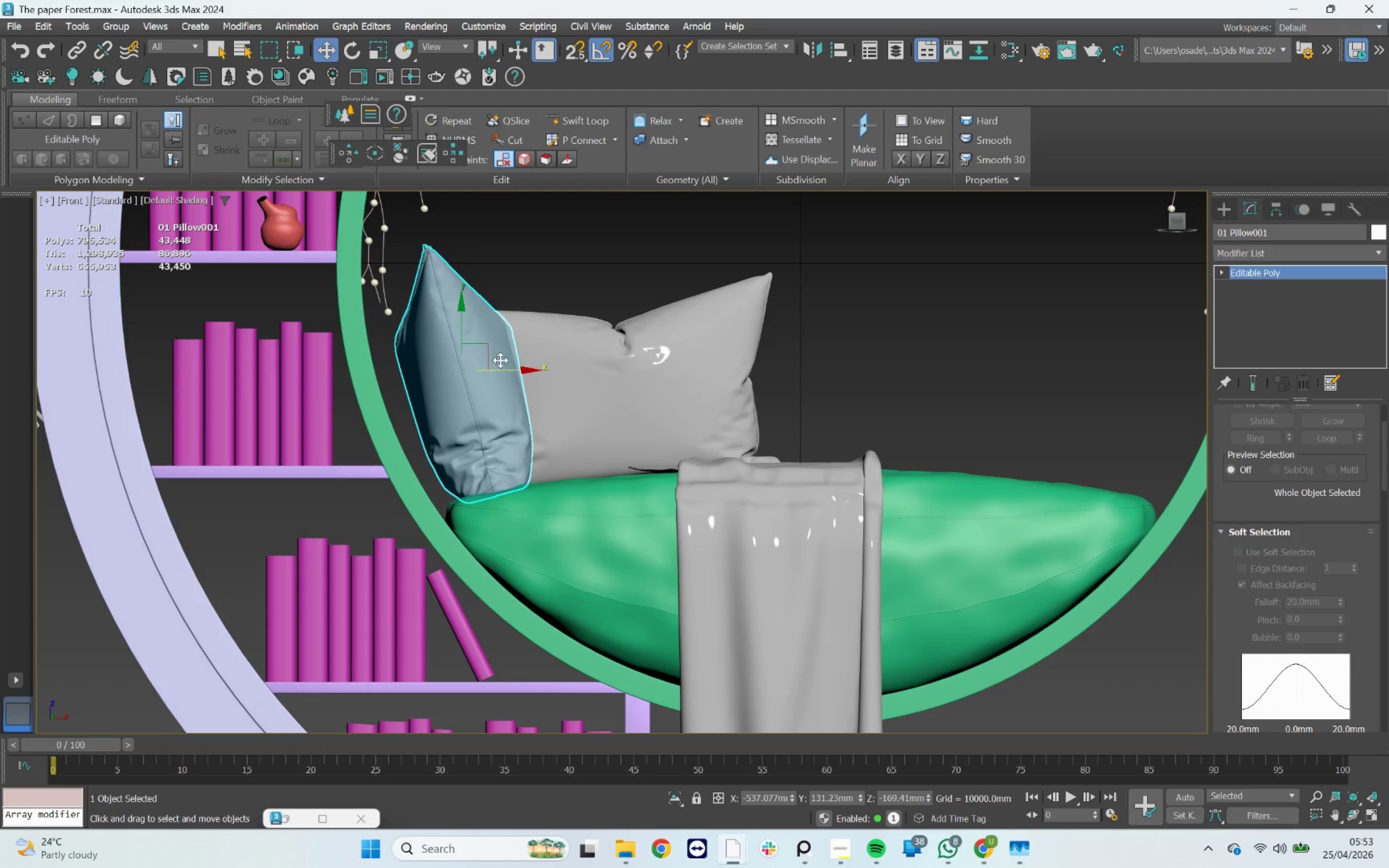 
left_click_drag(start_coordinate=[518, 356], to_coordinate=[514, 348])
 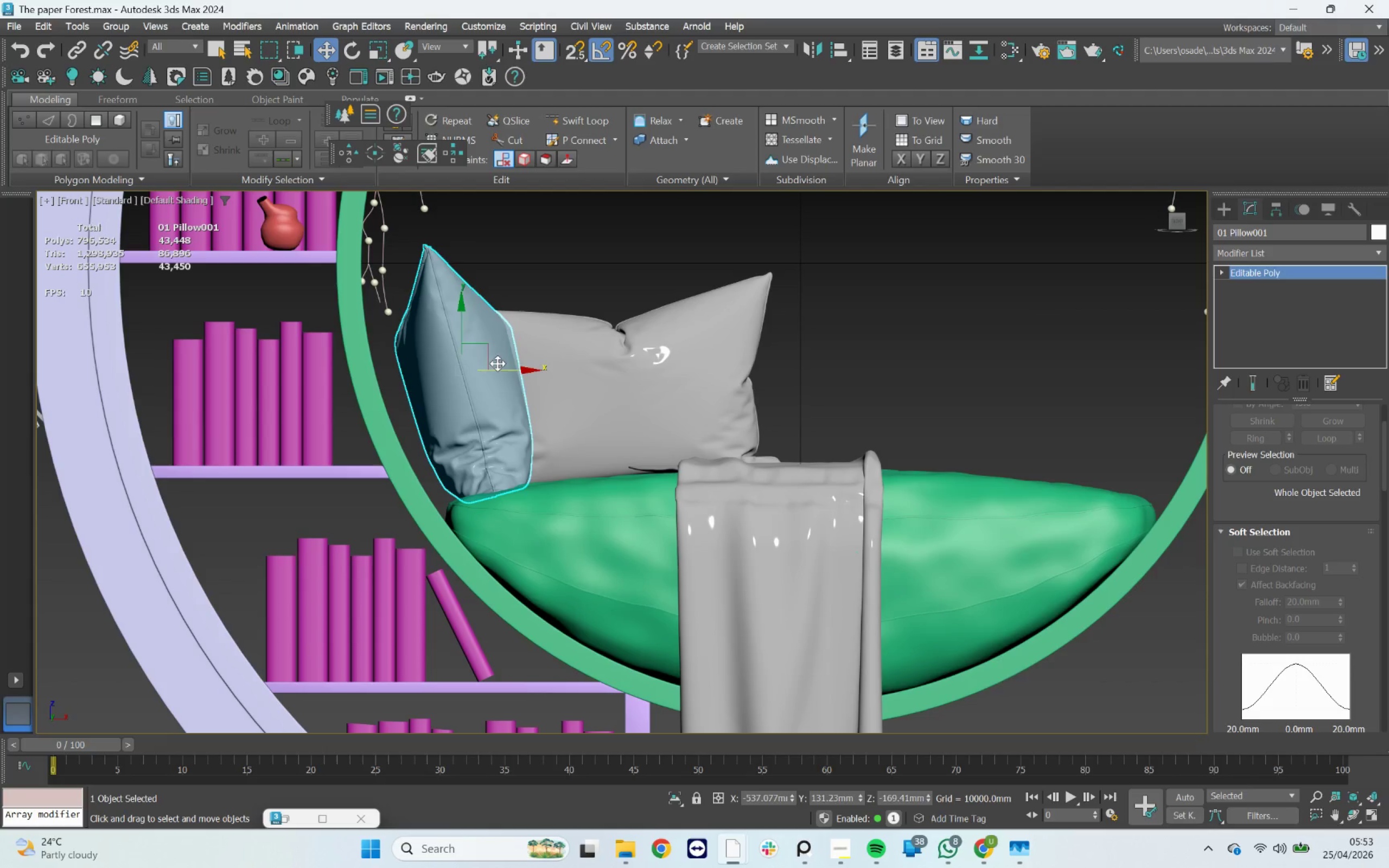 
left_click_drag(start_coordinate=[508, 368], to_coordinate=[484, 361])
 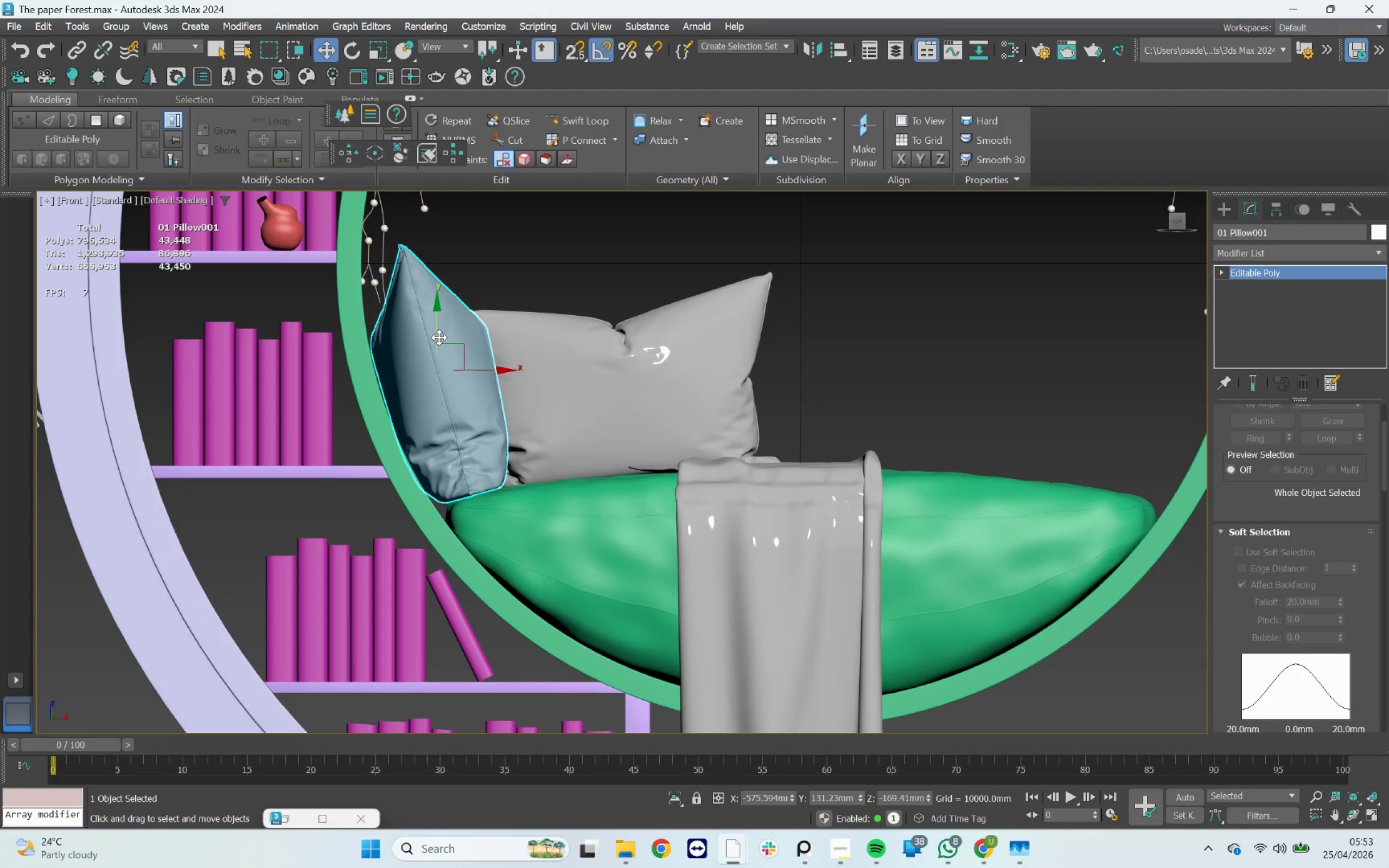 
left_click_drag(start_coordinate=[438, 337], to_coordinate=[447, 343])
 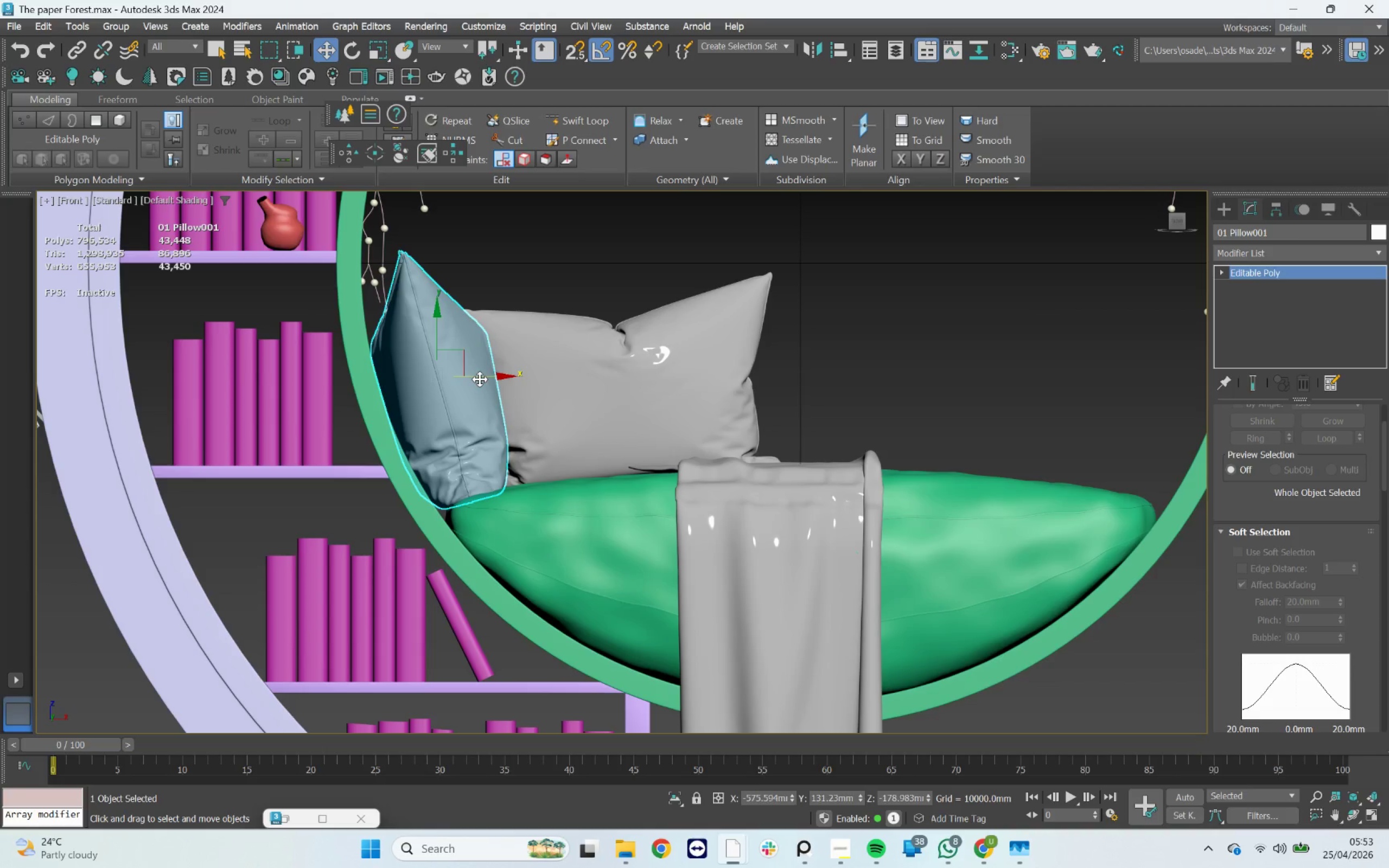 
key(E)
 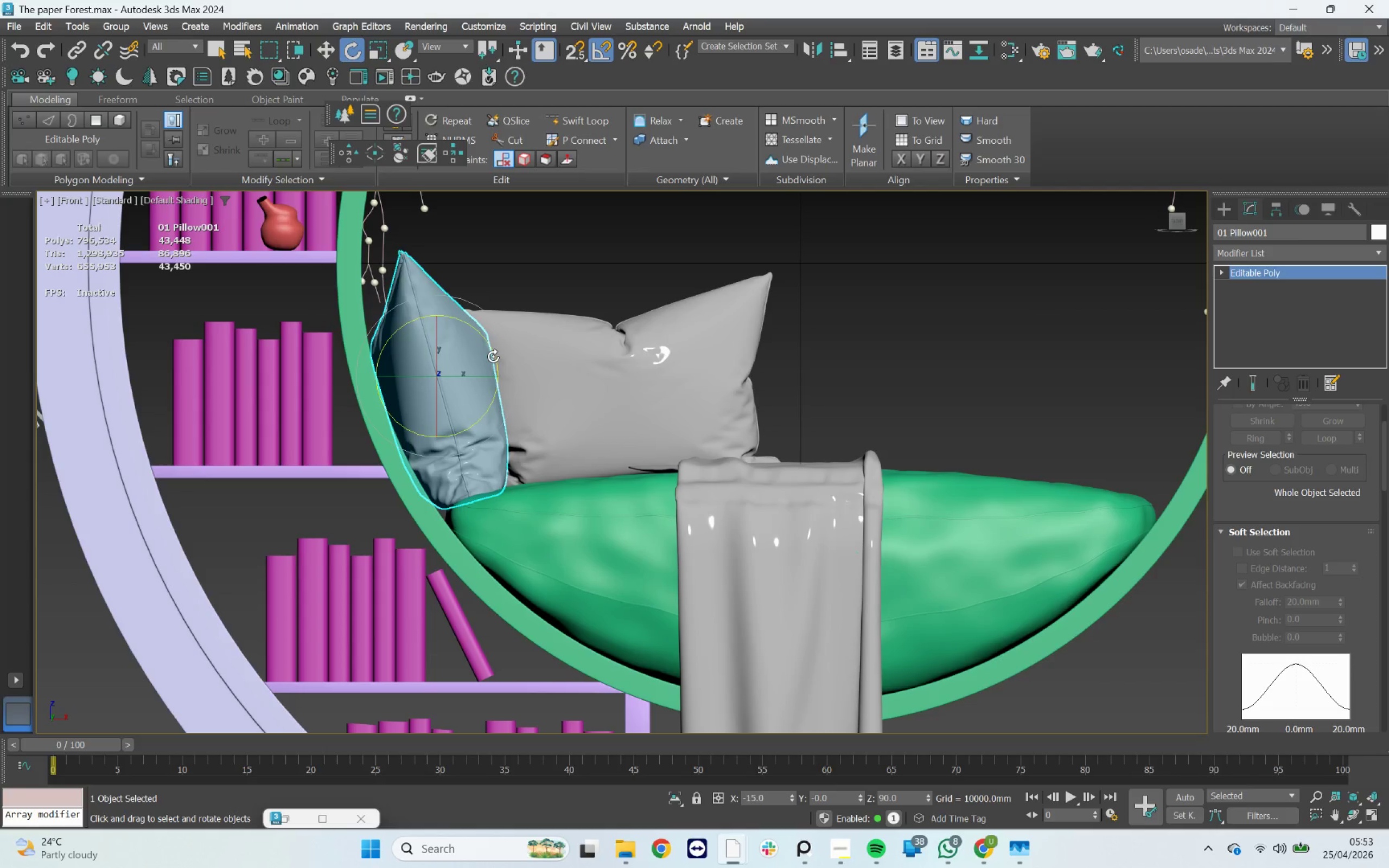 
left_click_drag(start_coordinate=[493, 356], to_coordinate=[494, 354])
 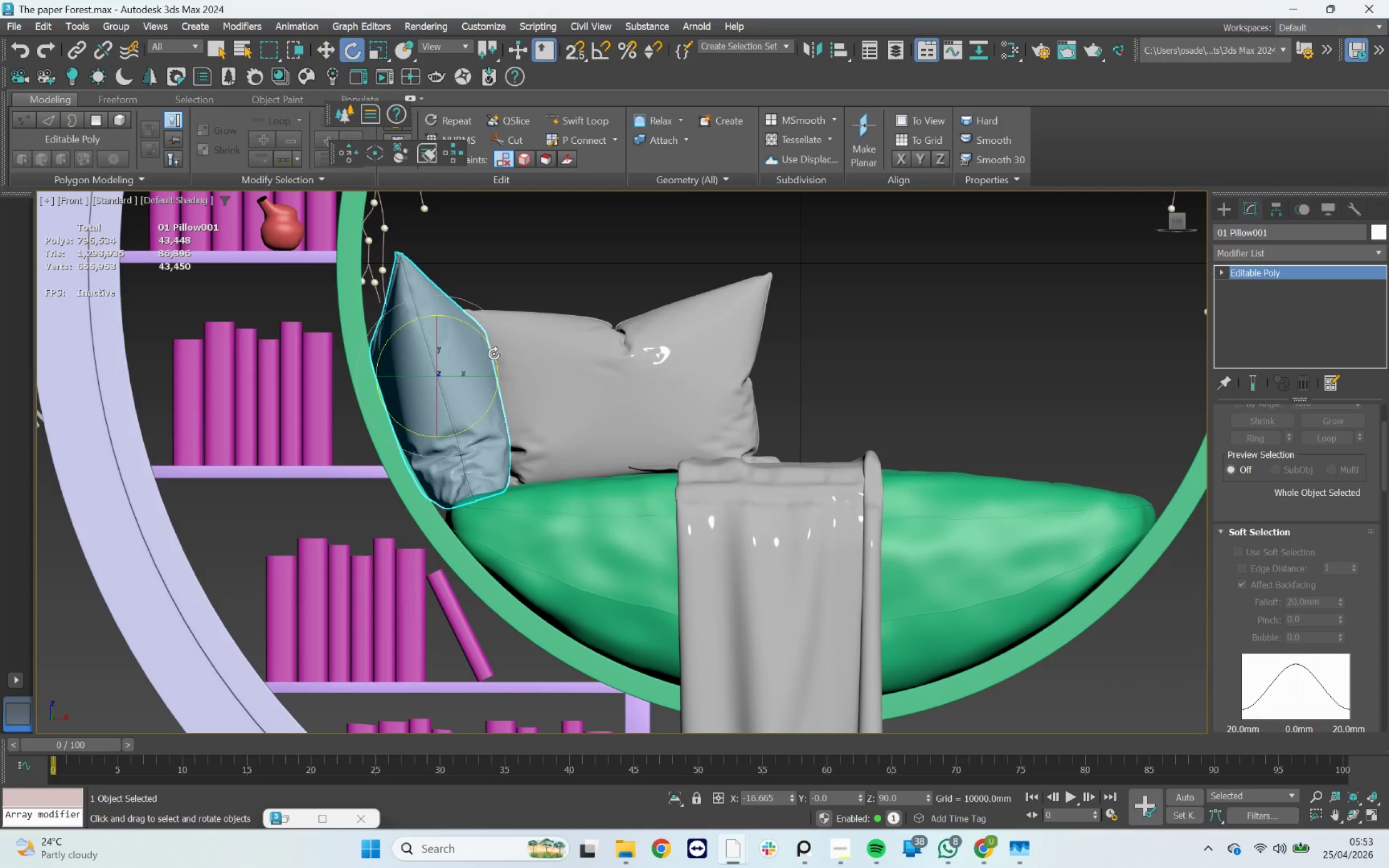 
type(aw)
 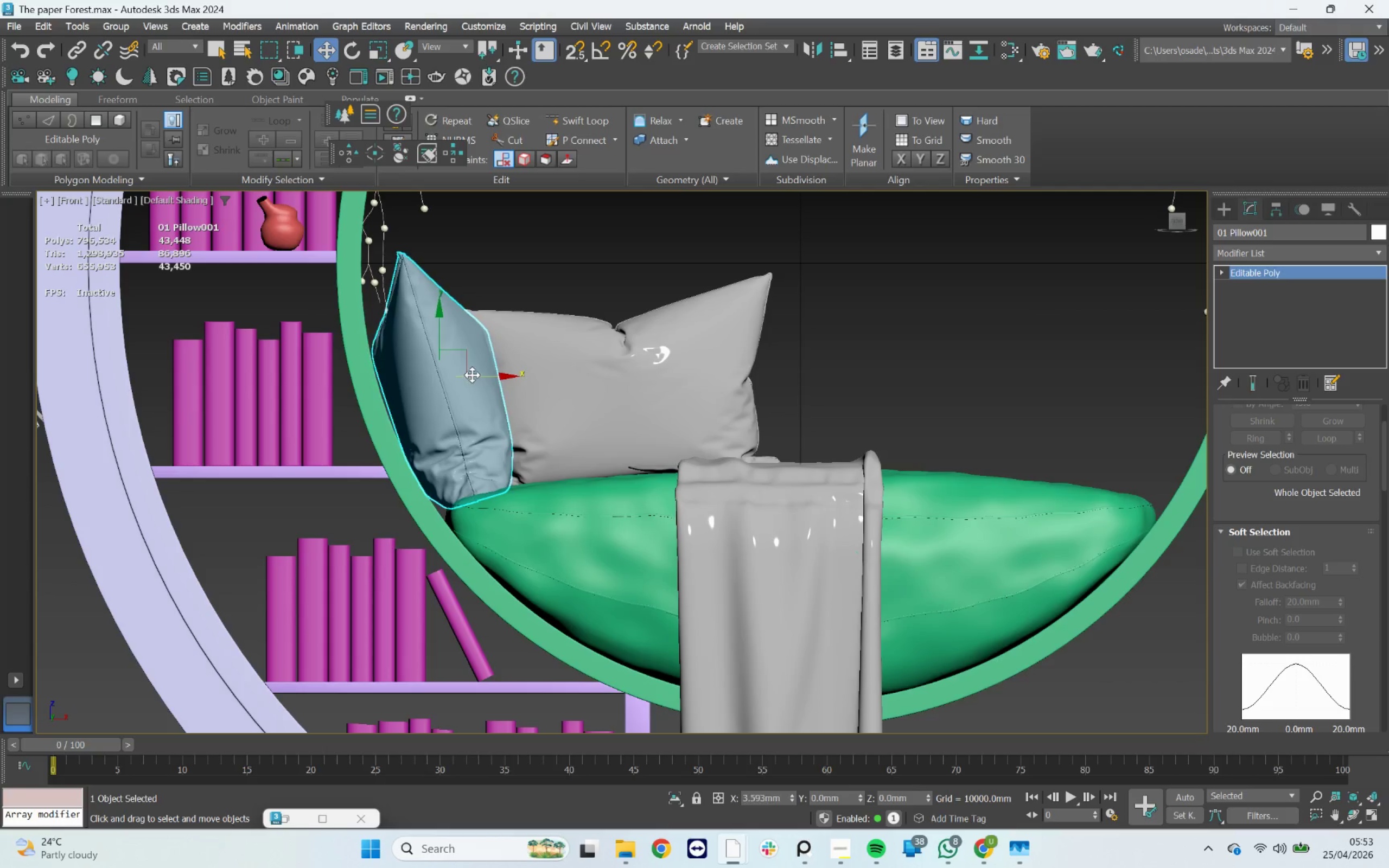 
hold_key(key=AltLeft, duration=1.01)
 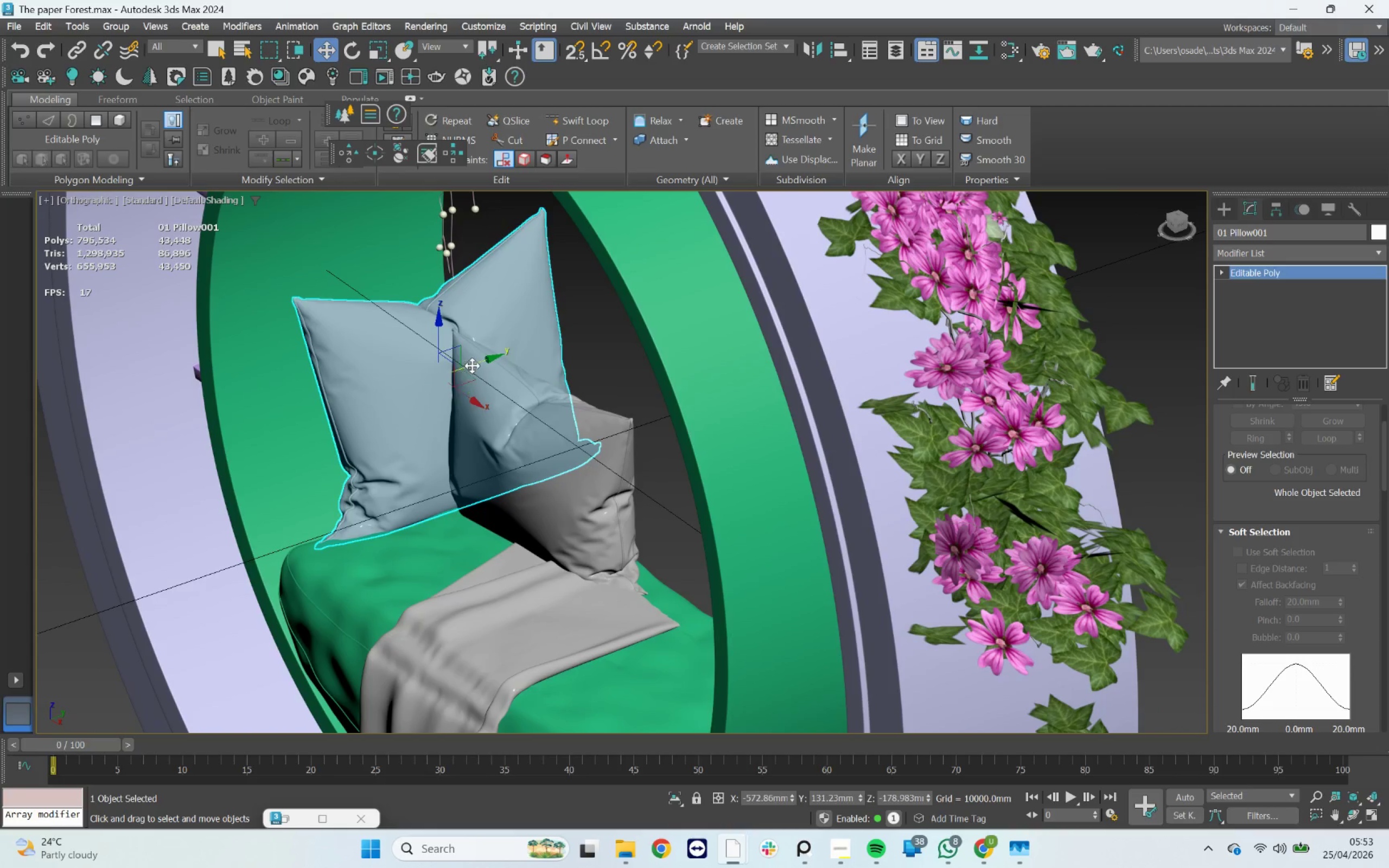 
left_click_drag(start_coordinate=[474, 363], to_coordinate=[406, 364])
 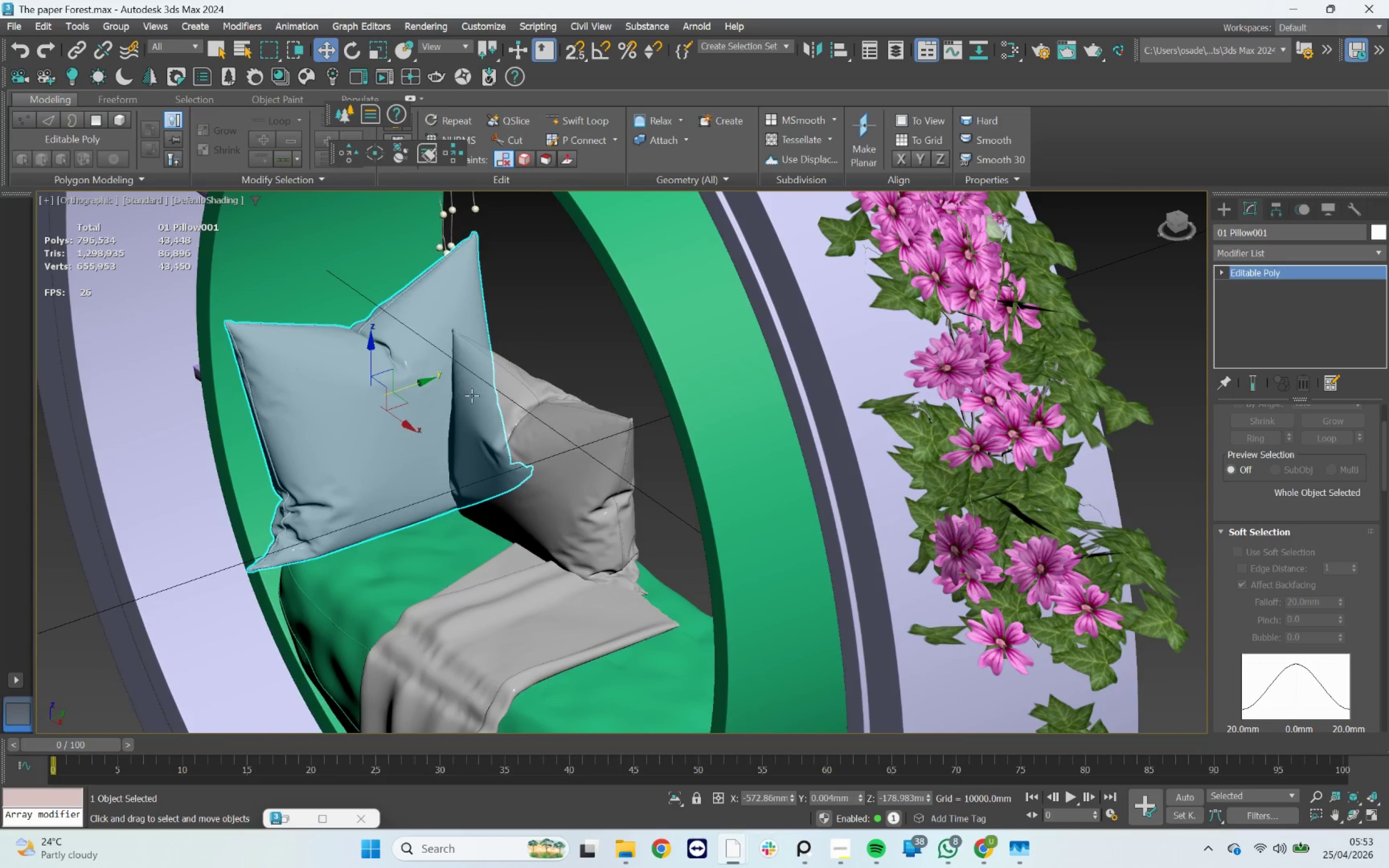 
hold_key(key=AltLeft, duration=1.43)
 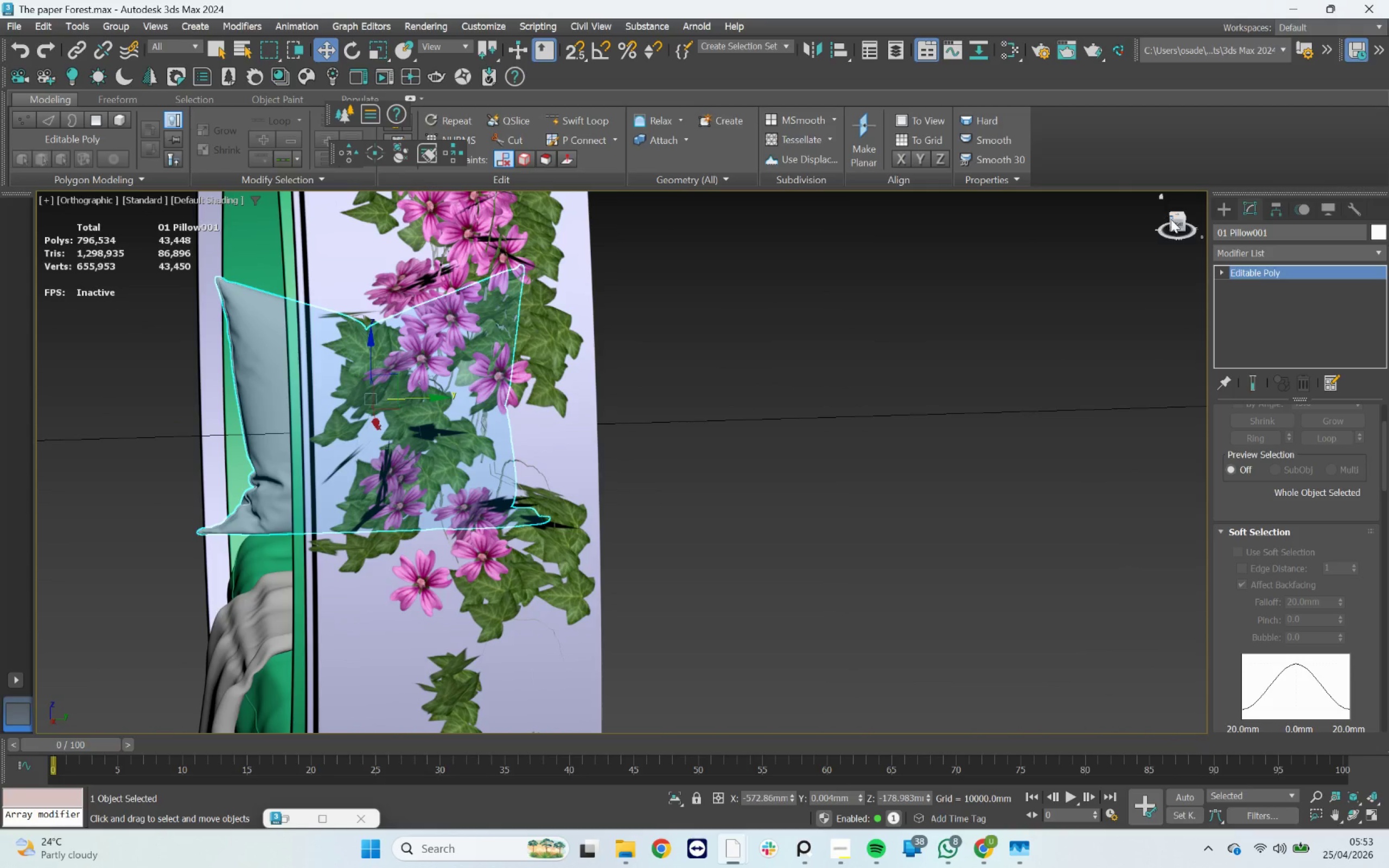 
left_click([1179, 225])
 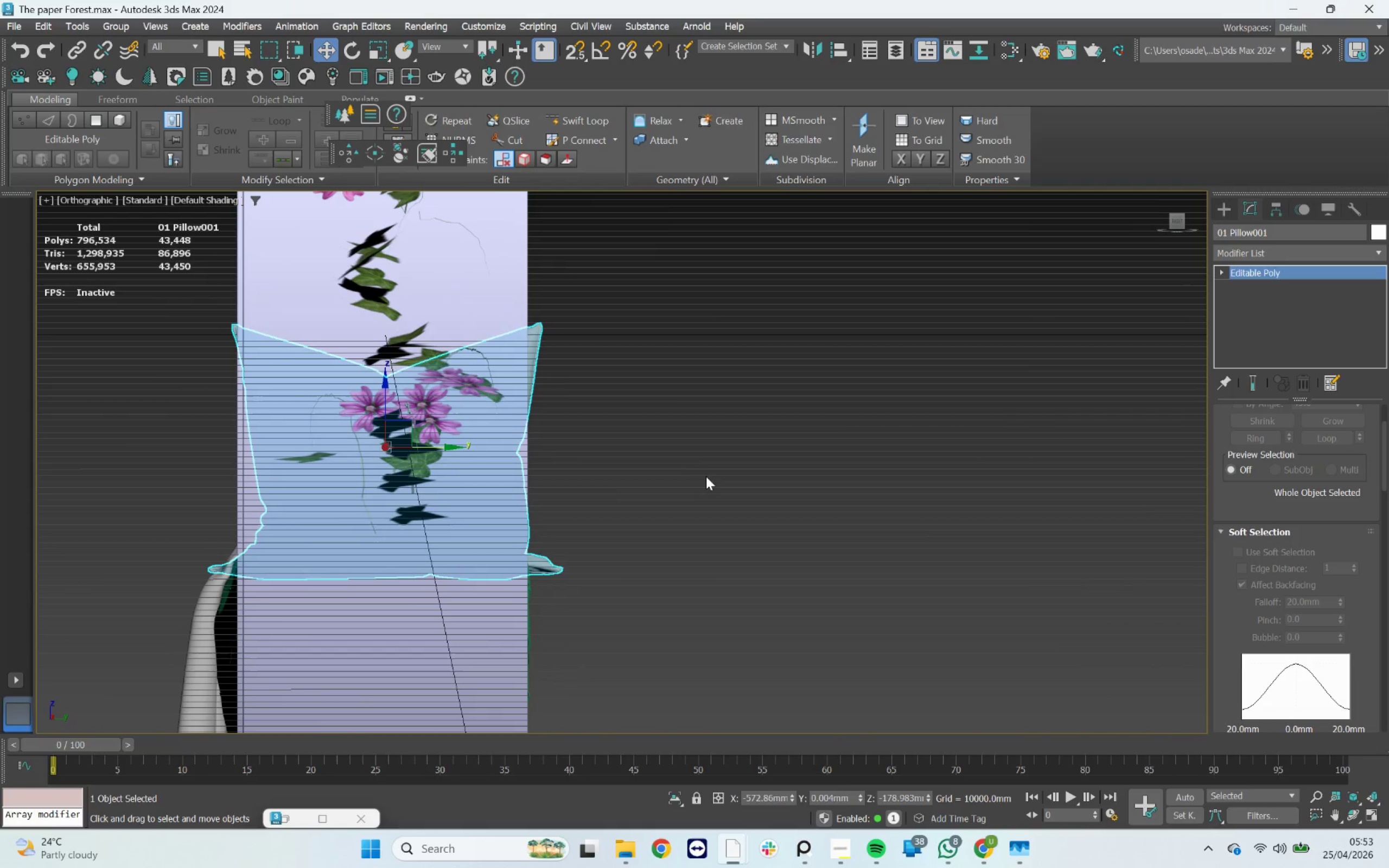 
key(F3)
 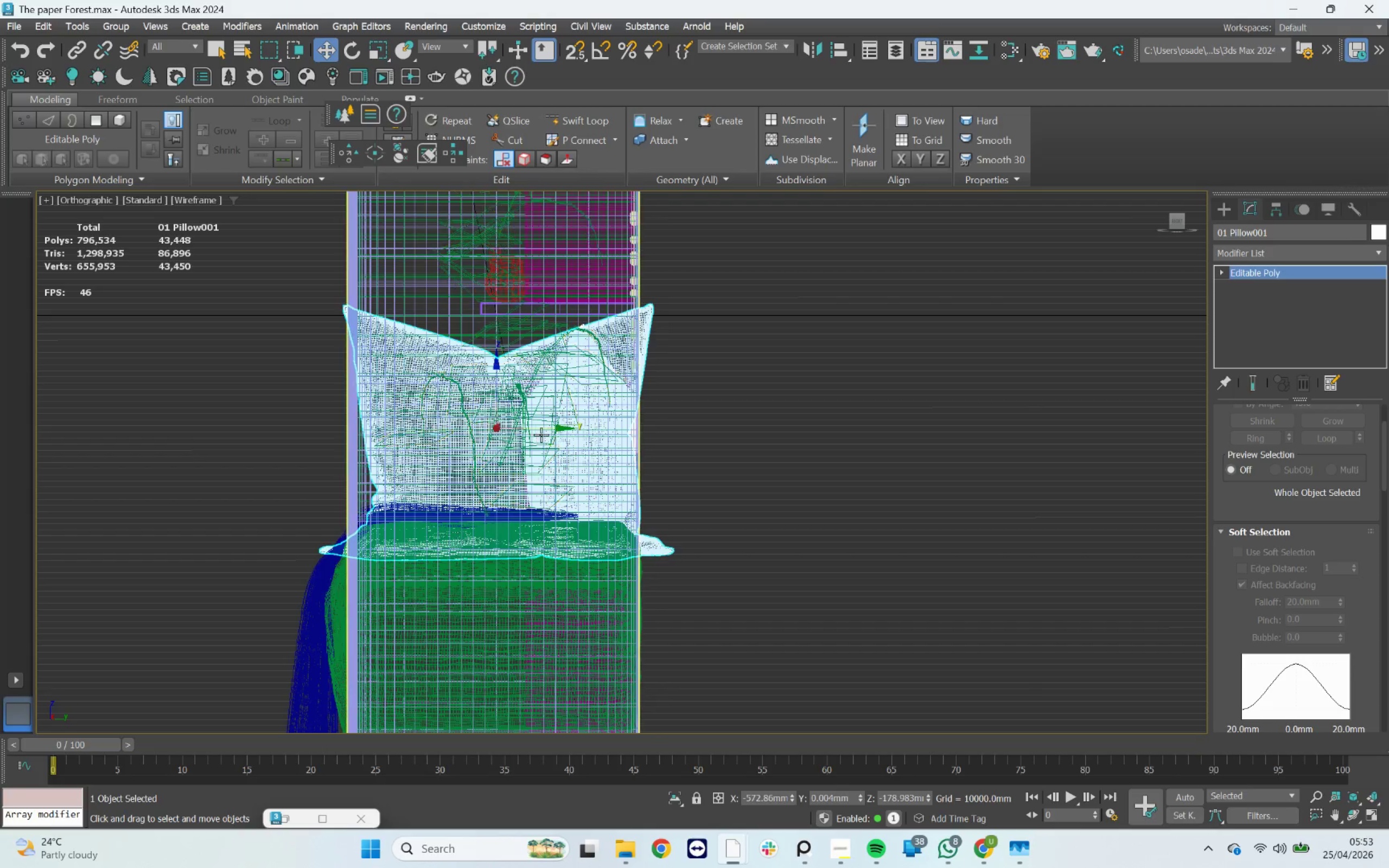 
key(R)
 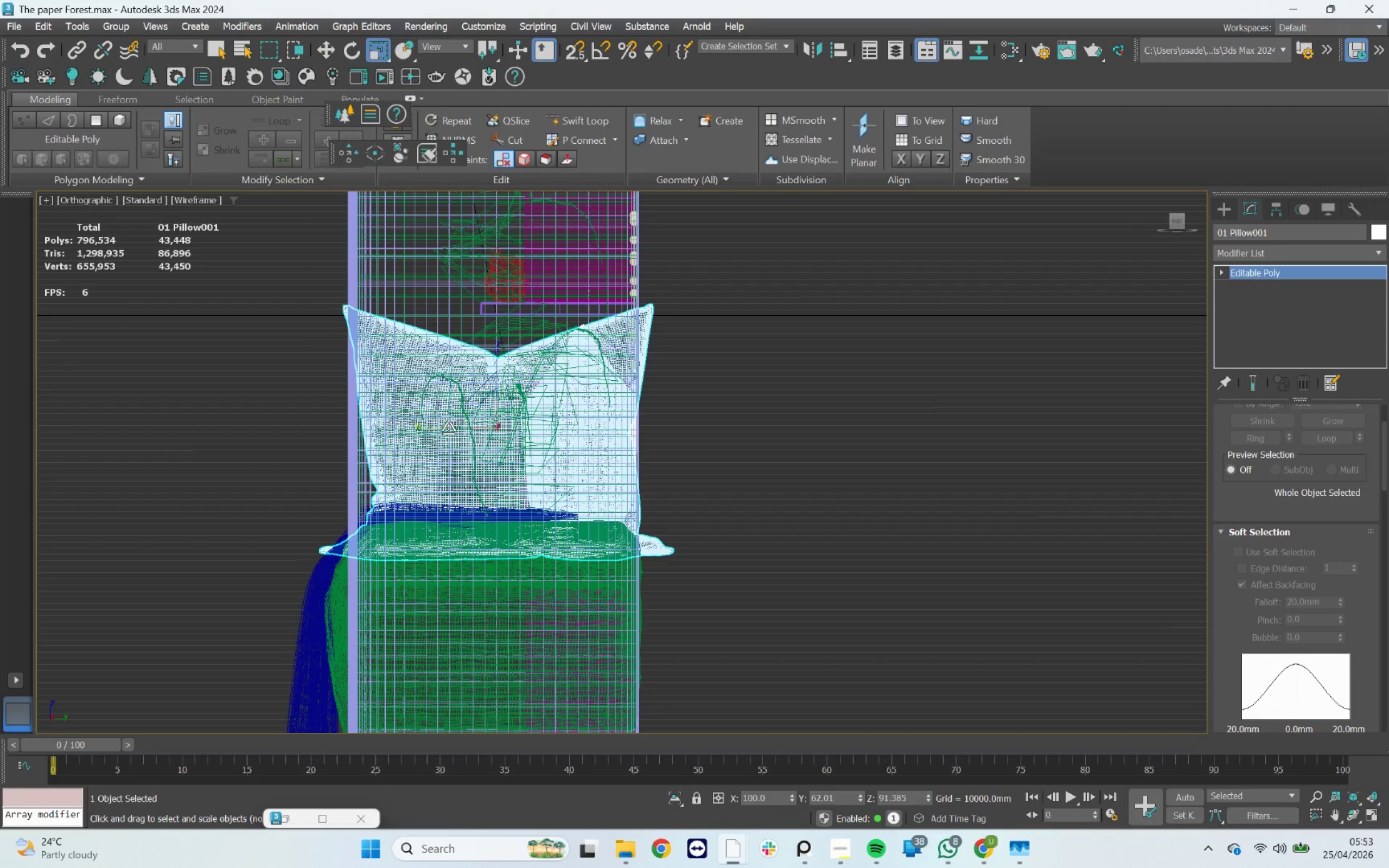 
left_click_drag(start_coordinate=[438, 429], to_coordinate=[449, 435])
 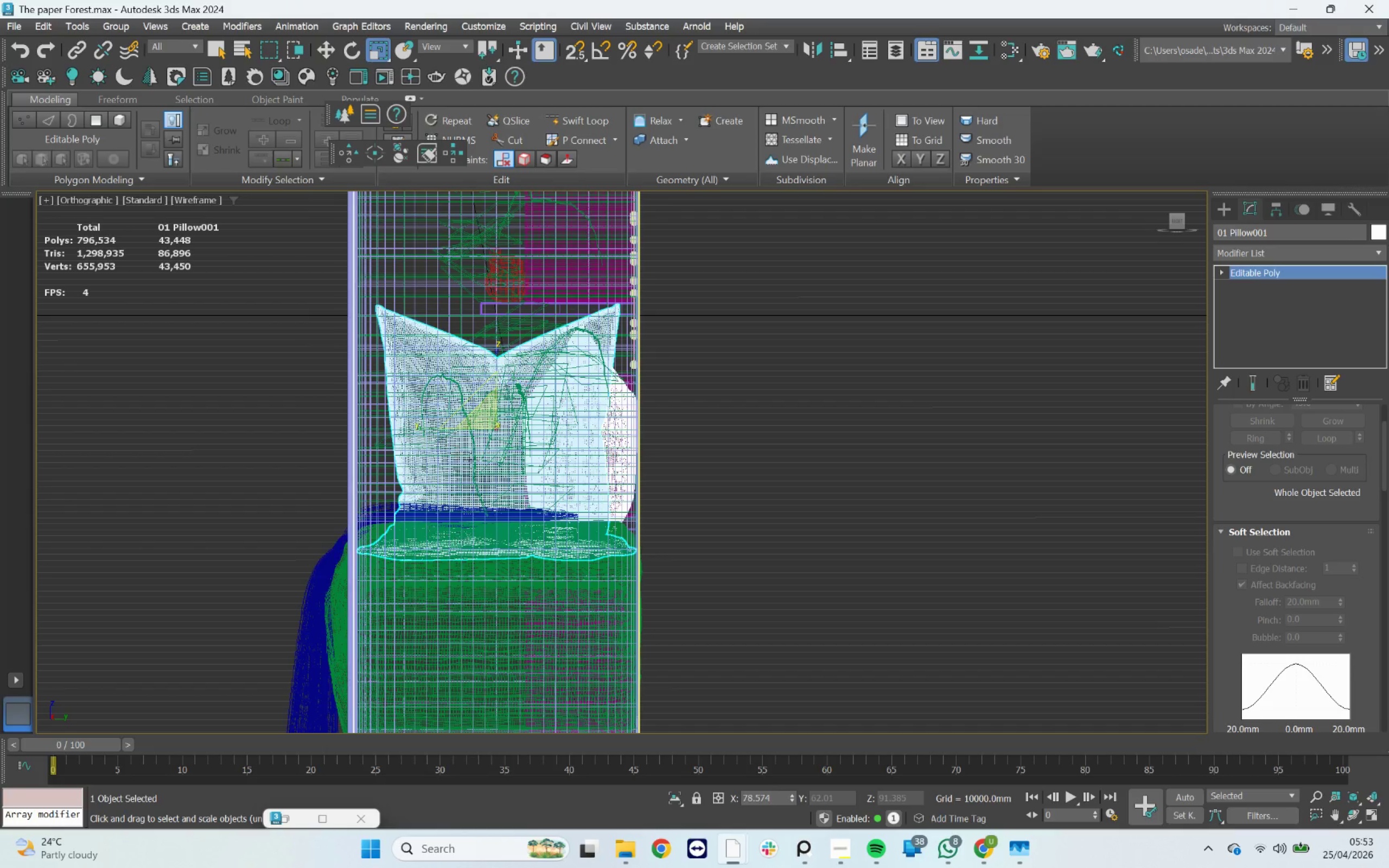 
key(W)
 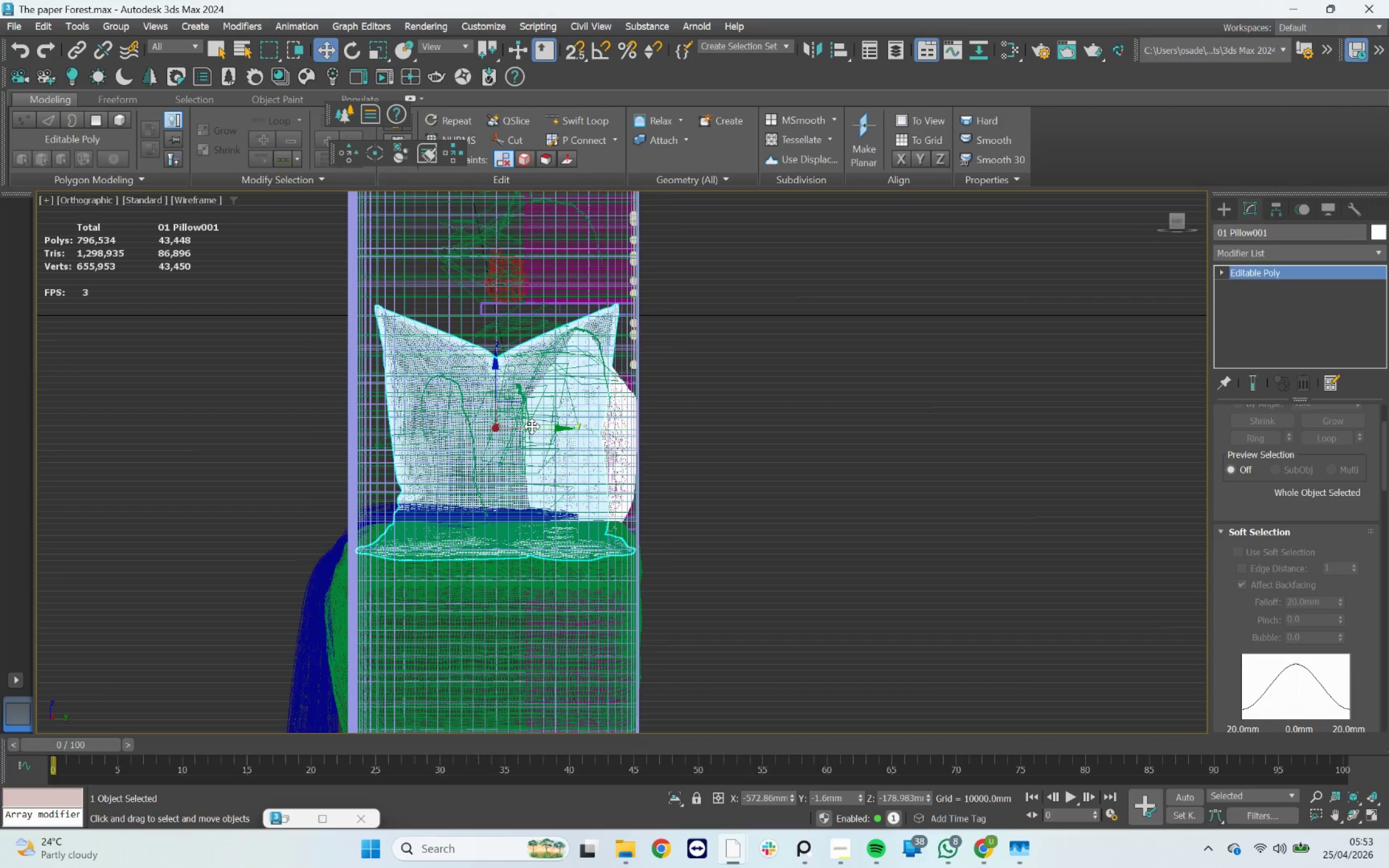 
hold_key(key=AltLeft, duration=1.84)
 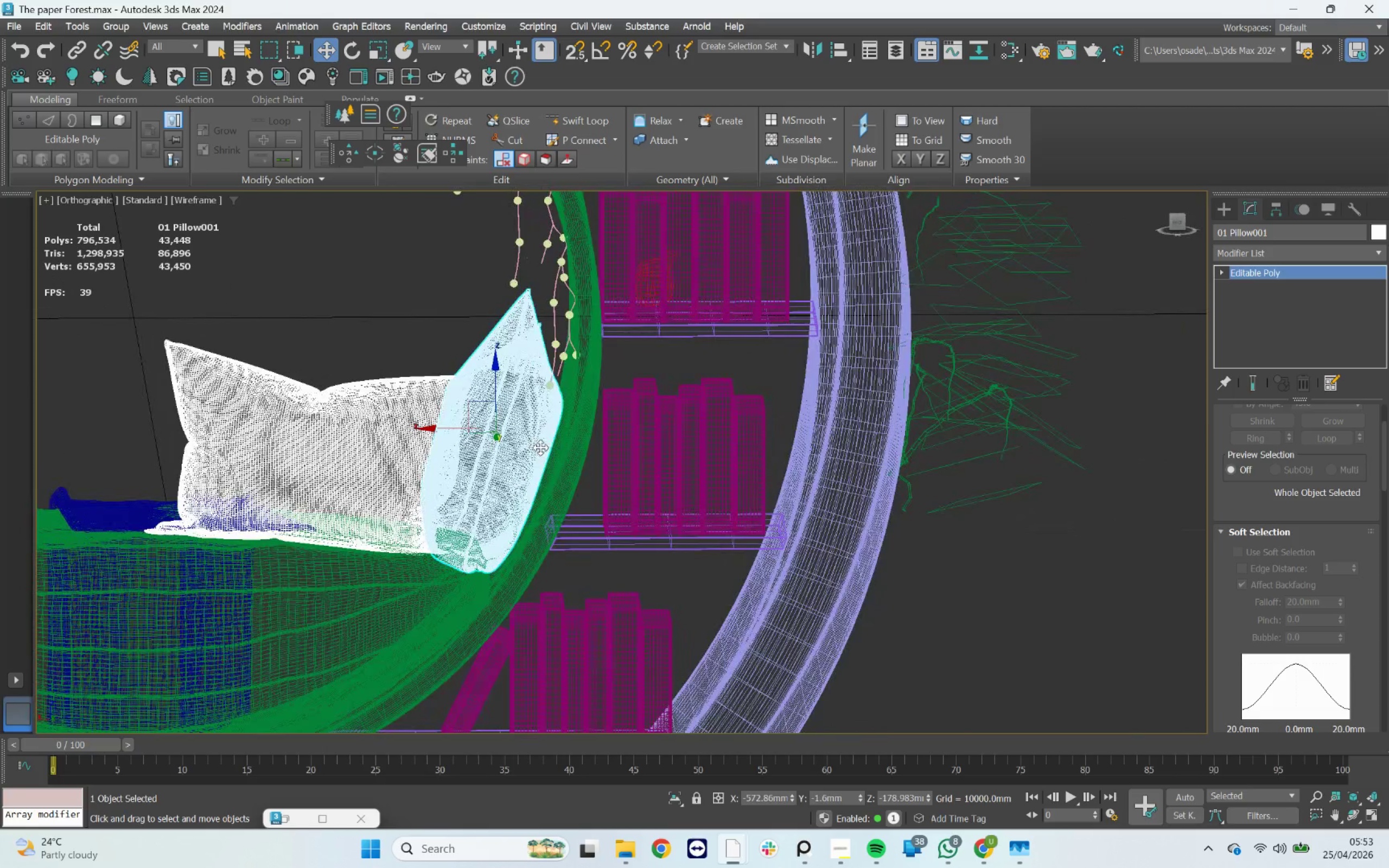 
key(F3)
 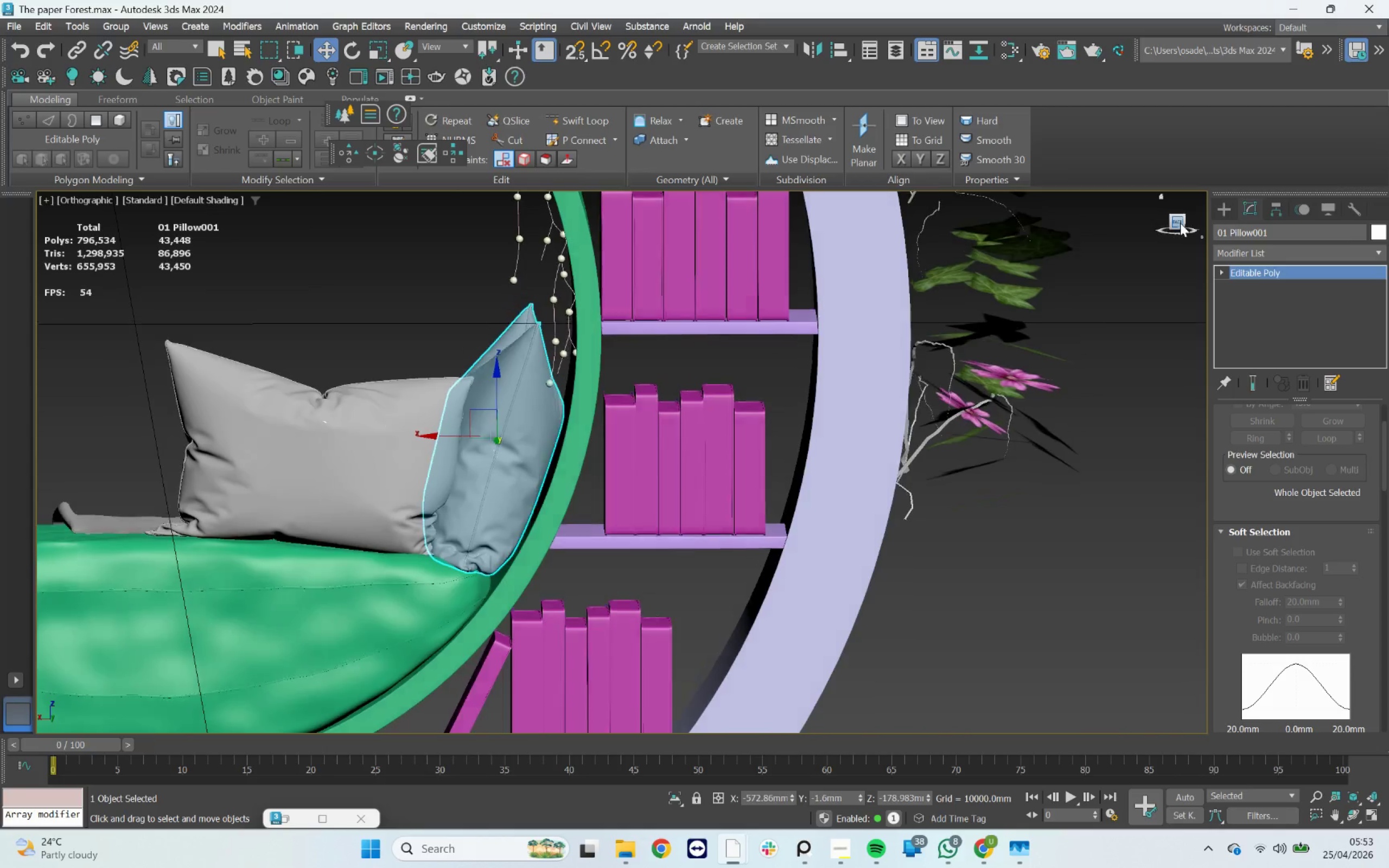 
scroll: coordinate [429, 518], scroll_direction: up, amount: 2.0
 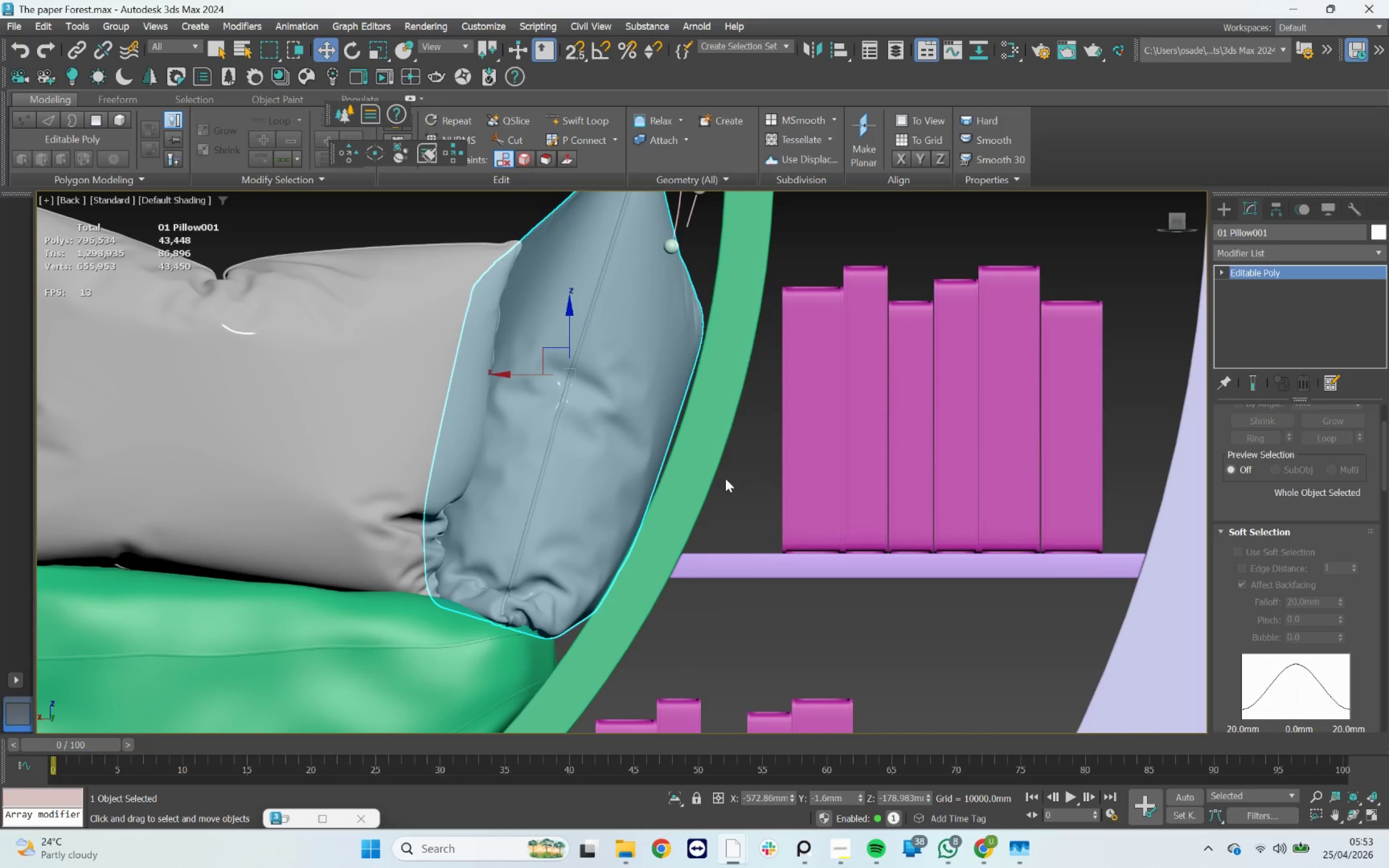 
hold_key(key=AltLeft, duration=2.04)
 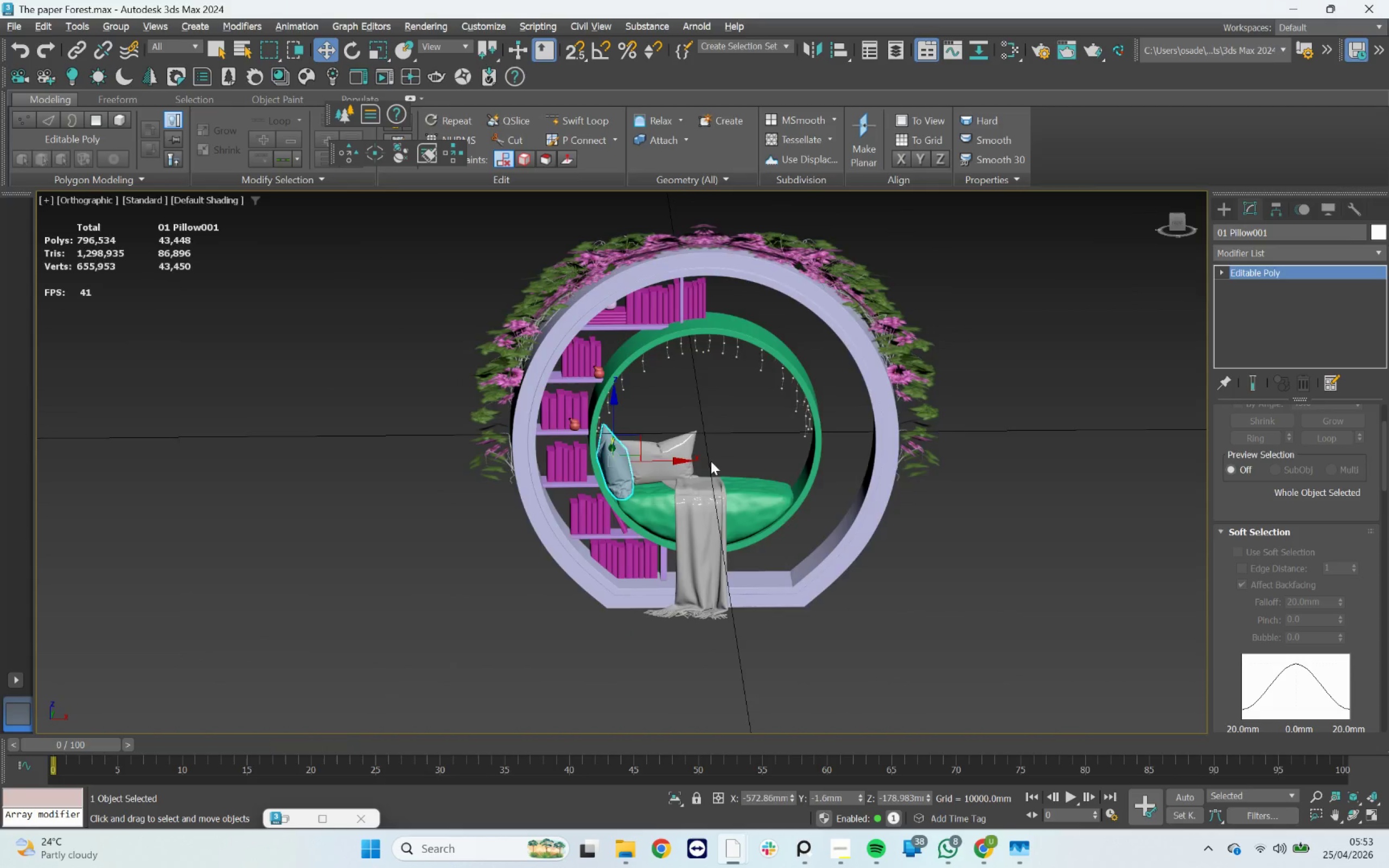 
scroll: coordinate [620, 474], scroll_direction: down, amount: 5.0
 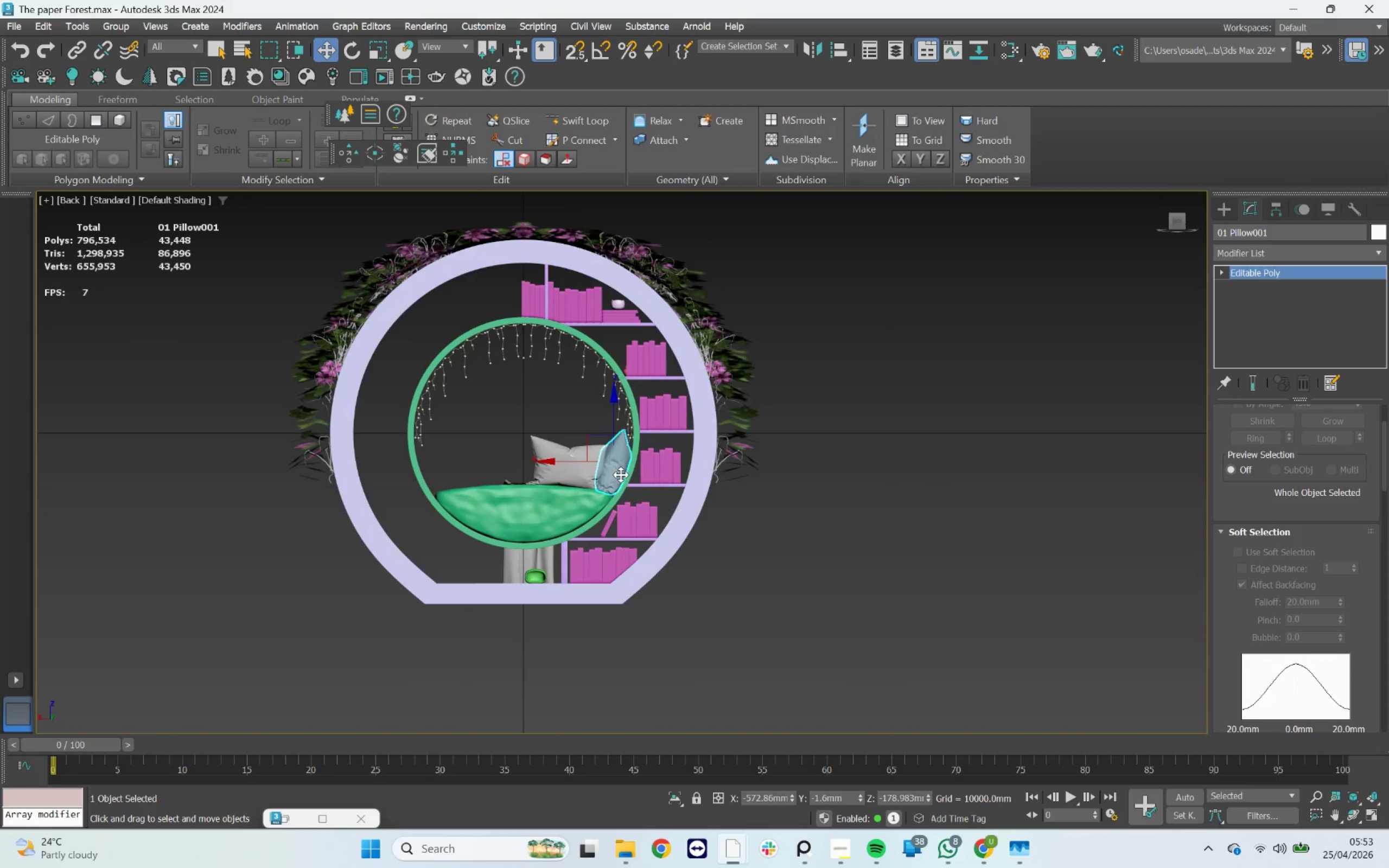 
scroll: coordinate [711, 457], scroll_direction: up, amount: 3.0
 